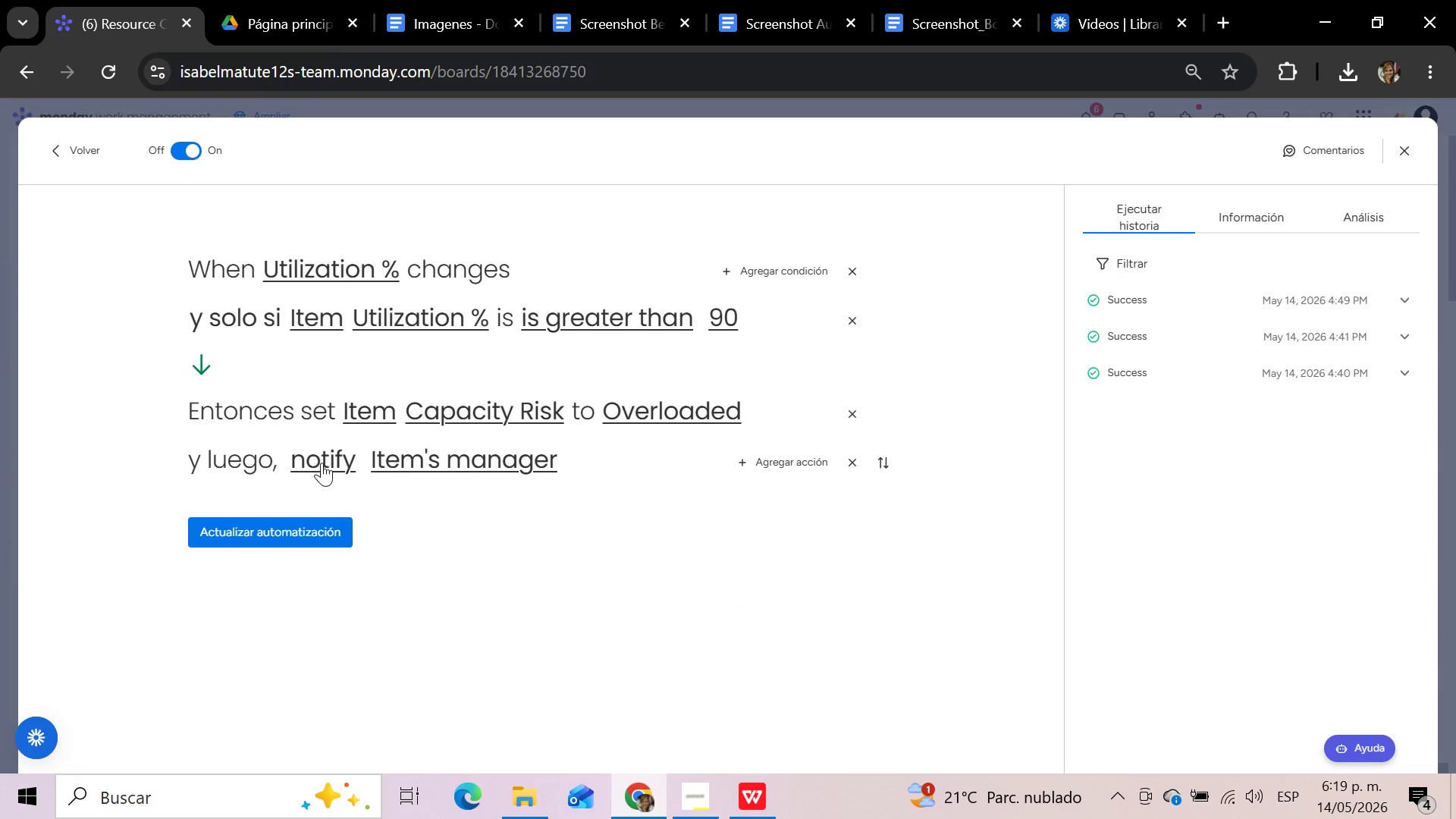 
left_click([337, 459])
 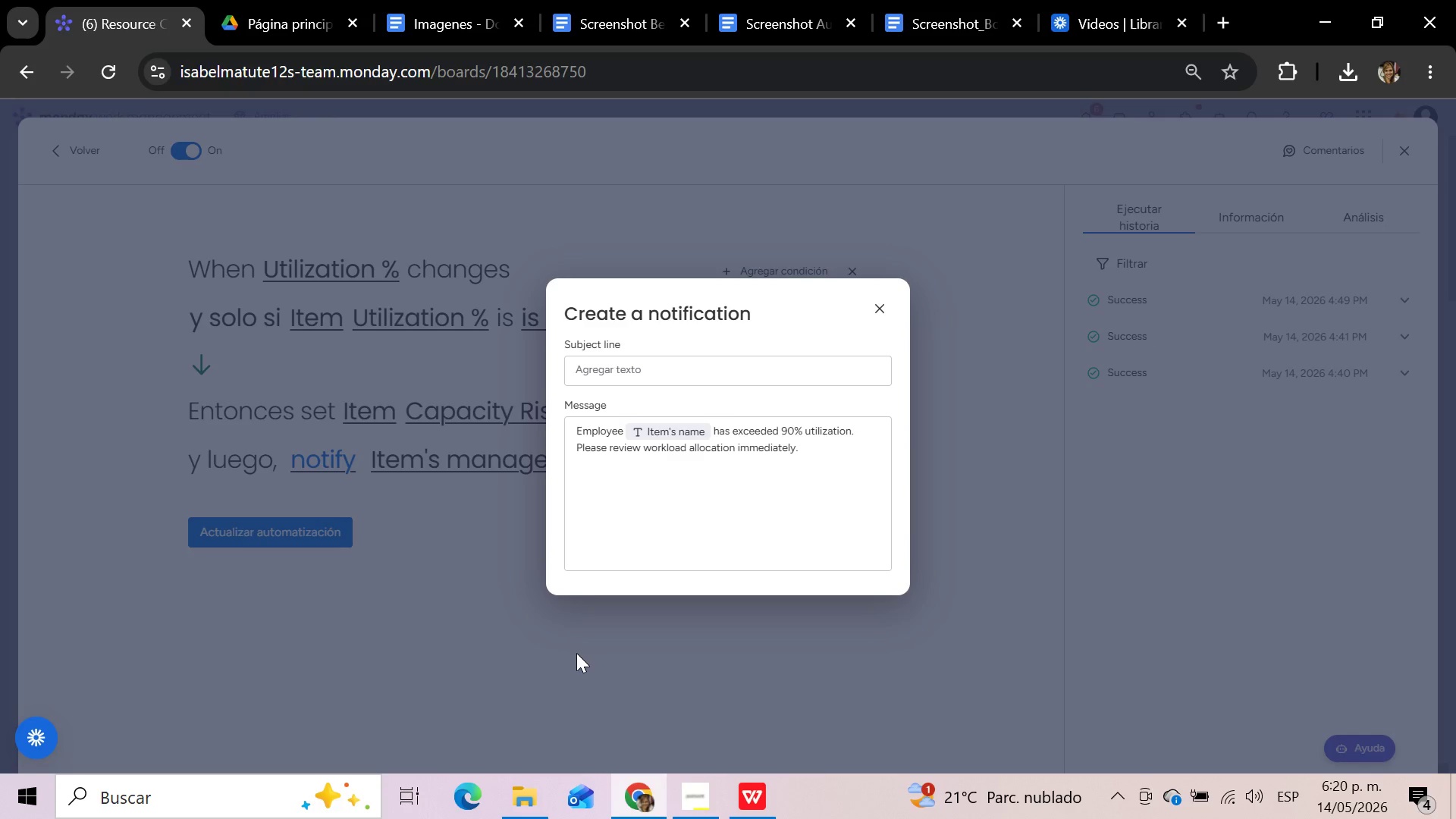 
wait(6.03)
 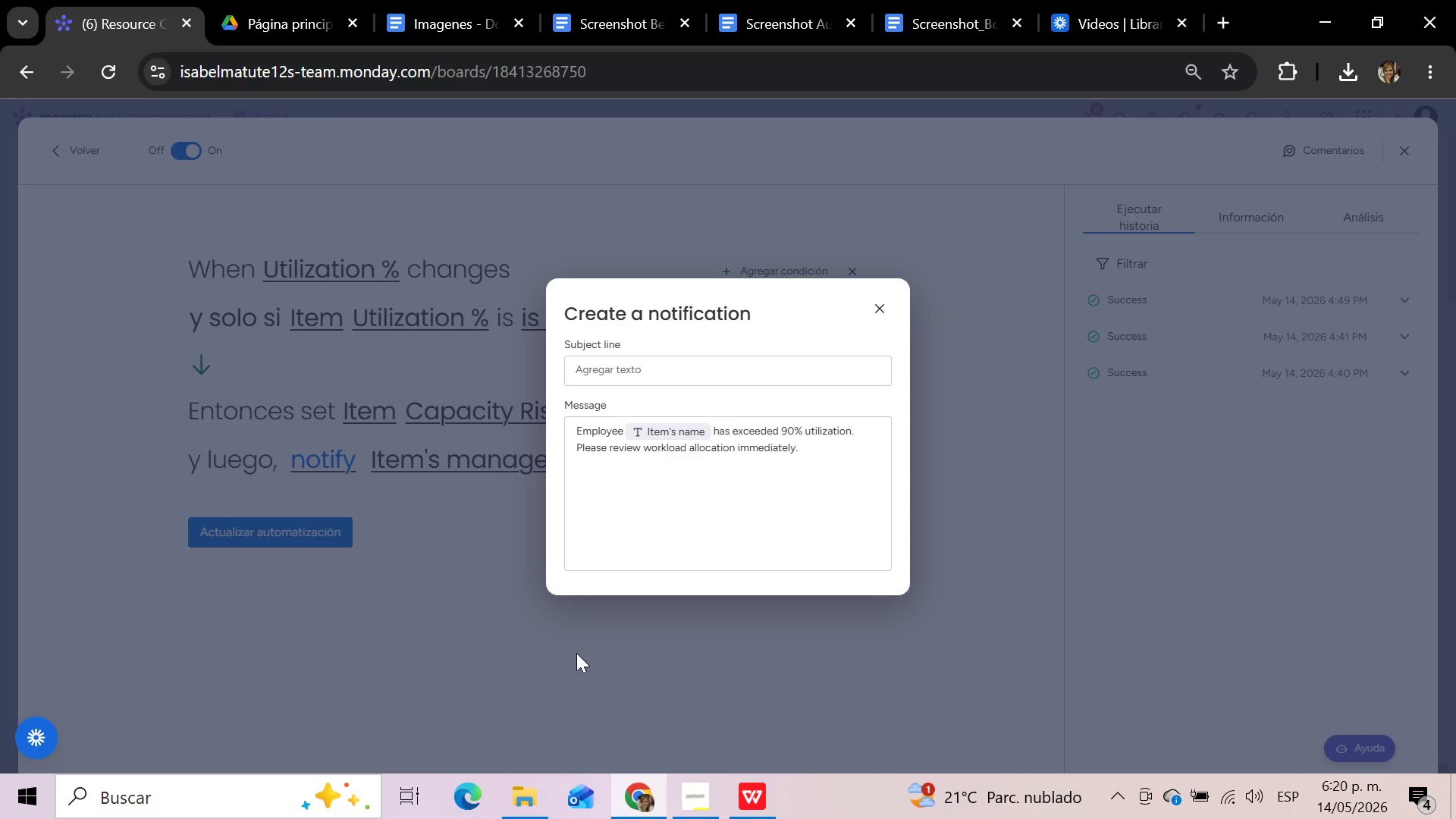 
key(Meta+Shift+S)
 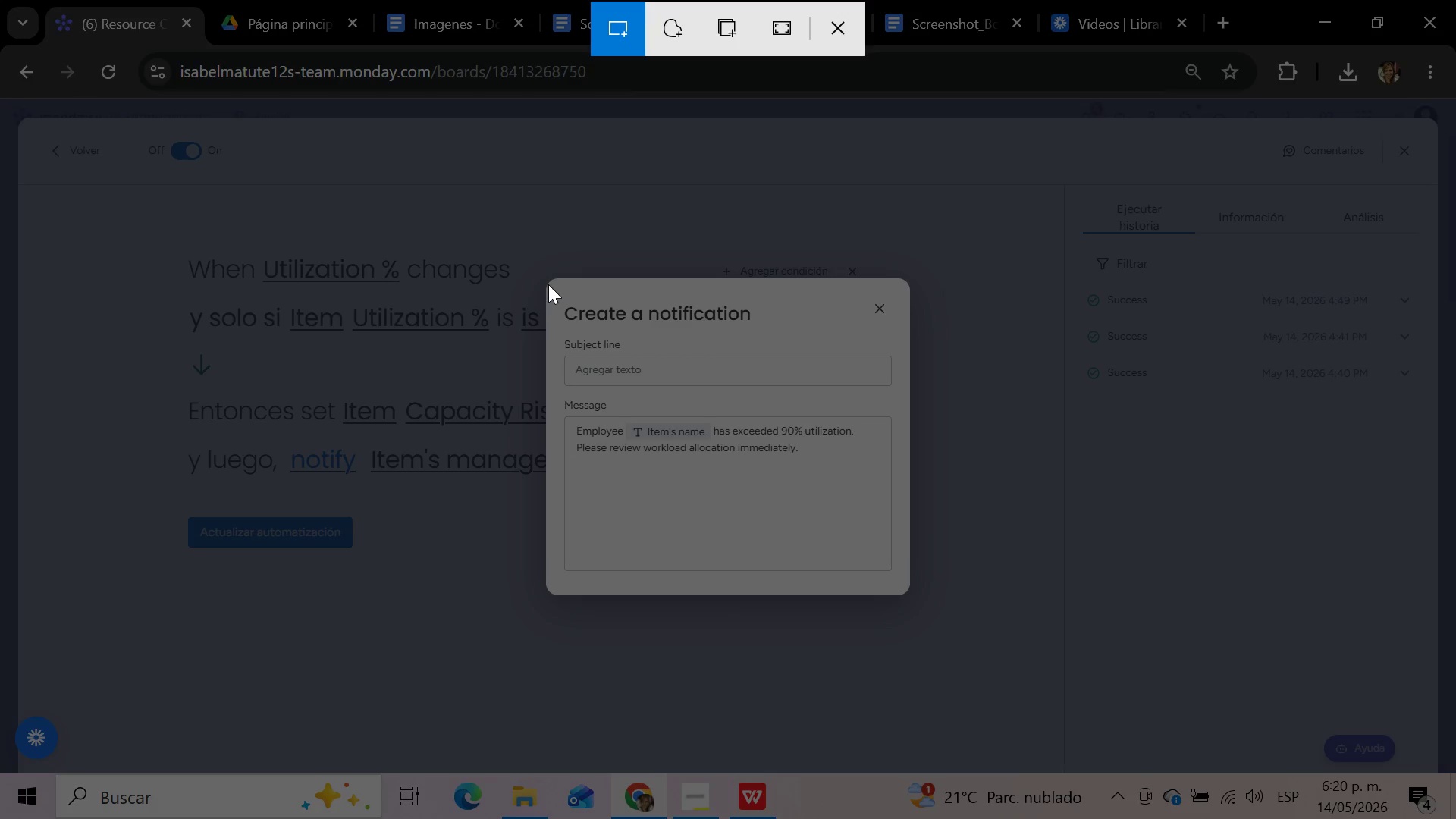 
wait(13.83)
 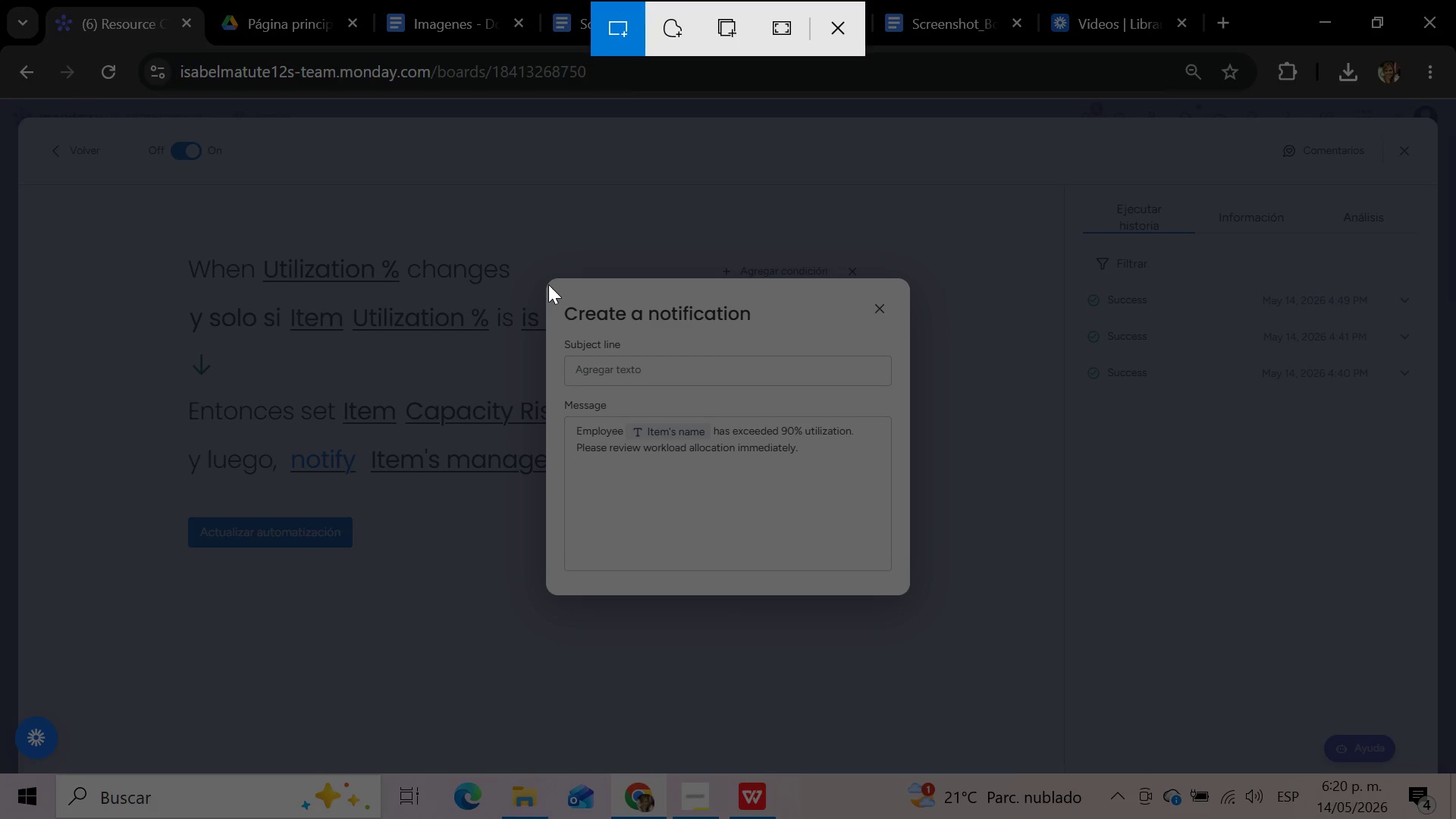 
left_click_drag(start_coordinate=[547, 277], to_coordinate=[905, 596])
 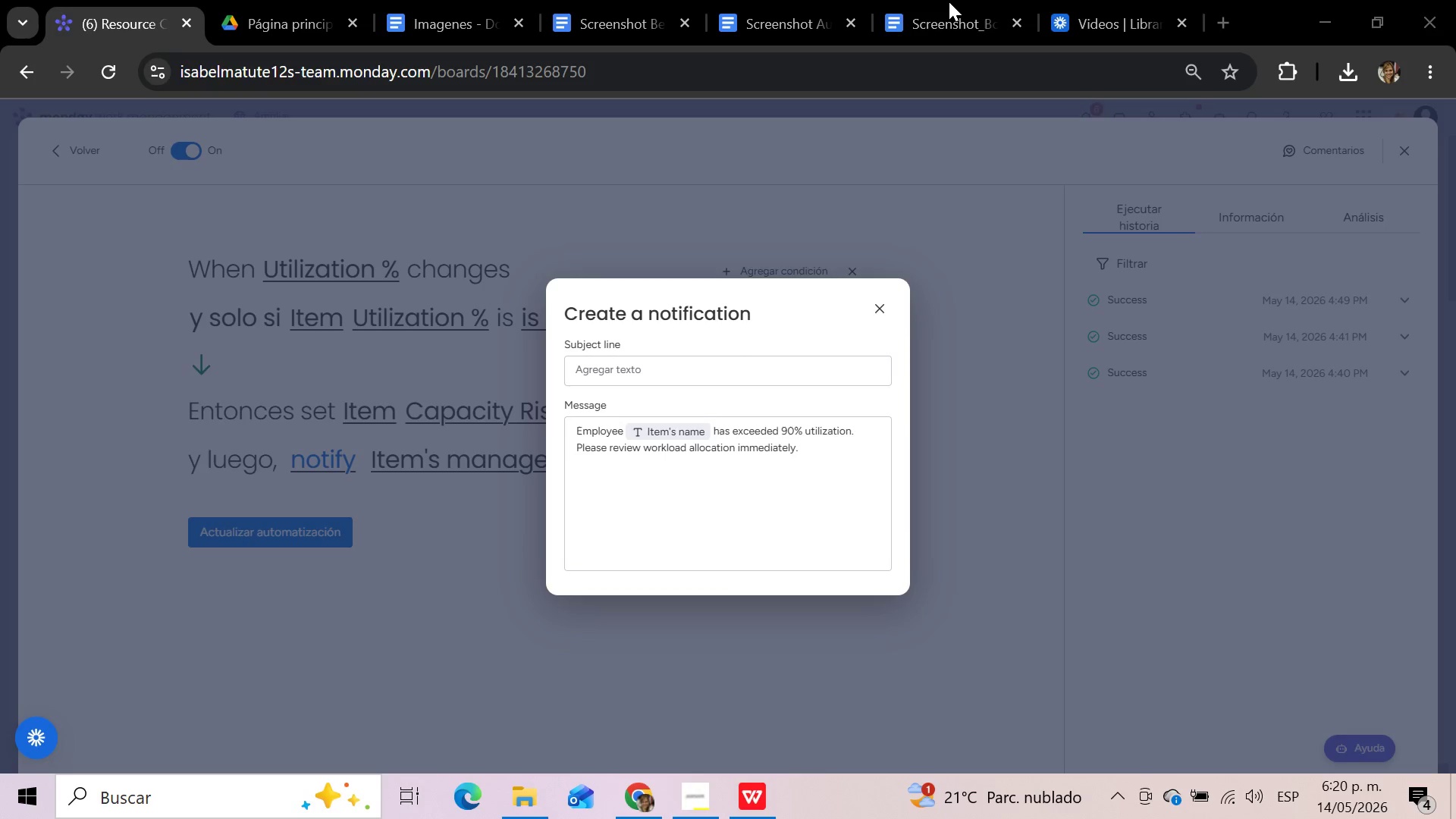 
left_click([942, 27])
 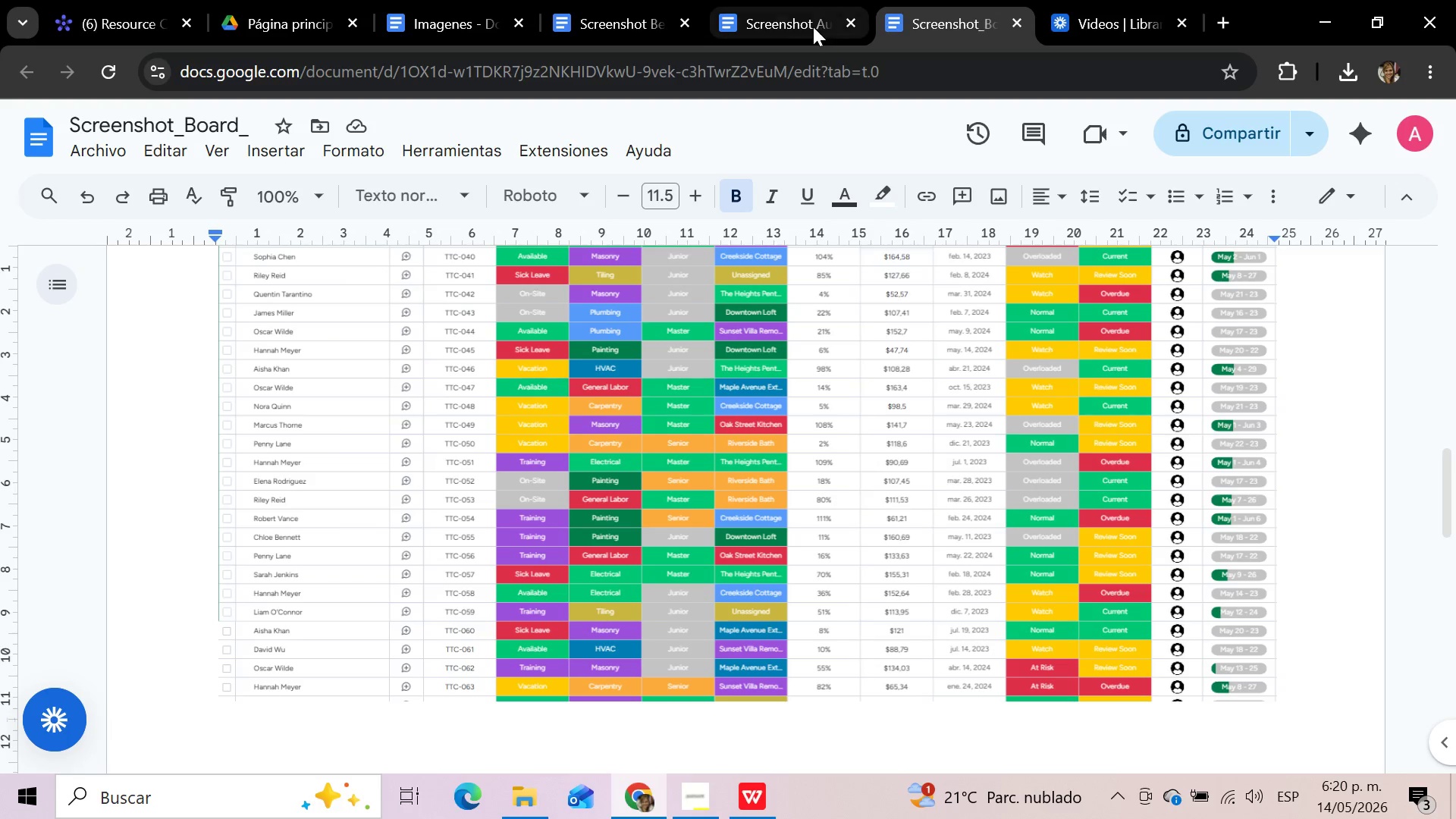 
left_click([758, 33])
 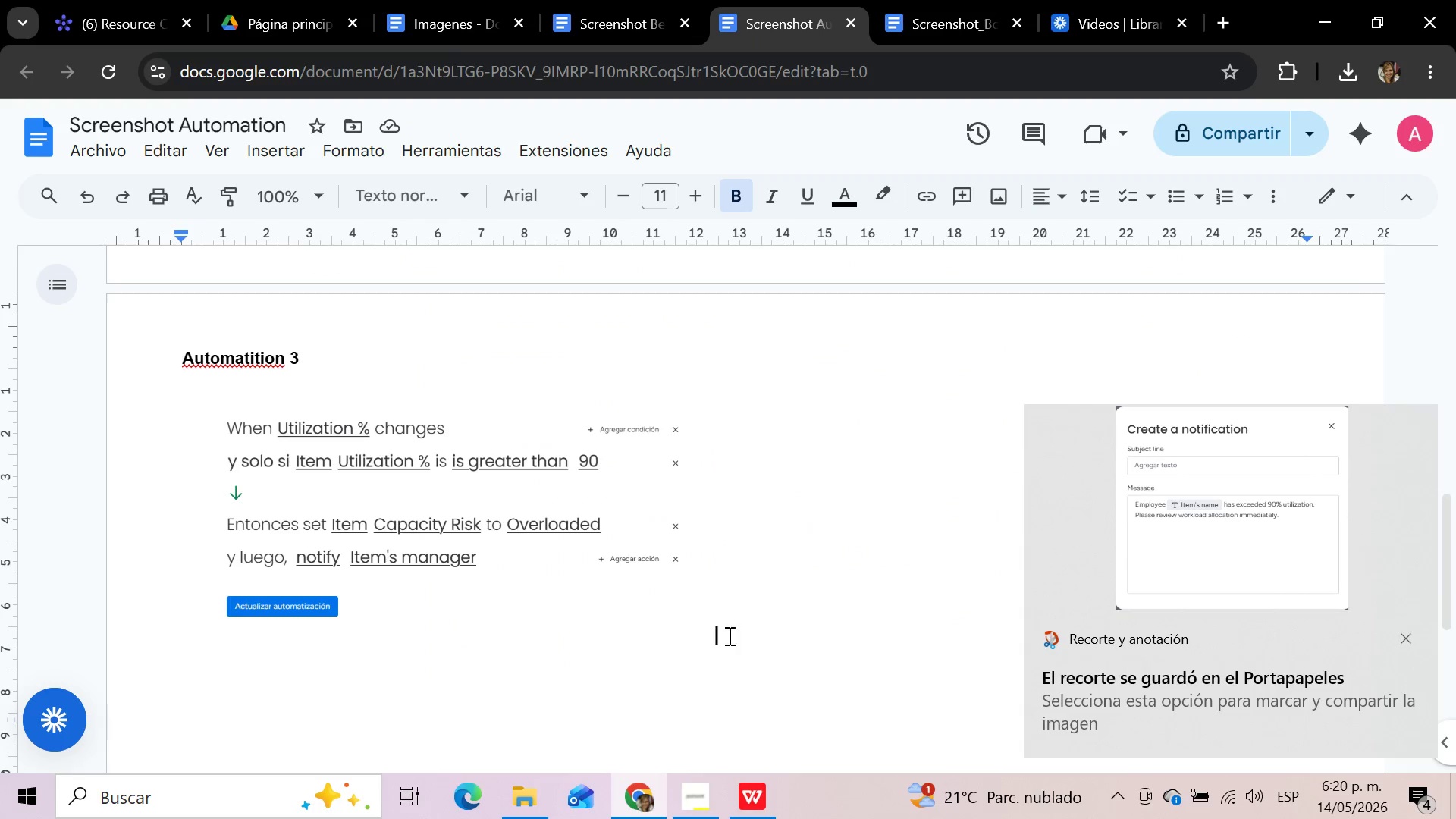 
left_click([748, 630])
 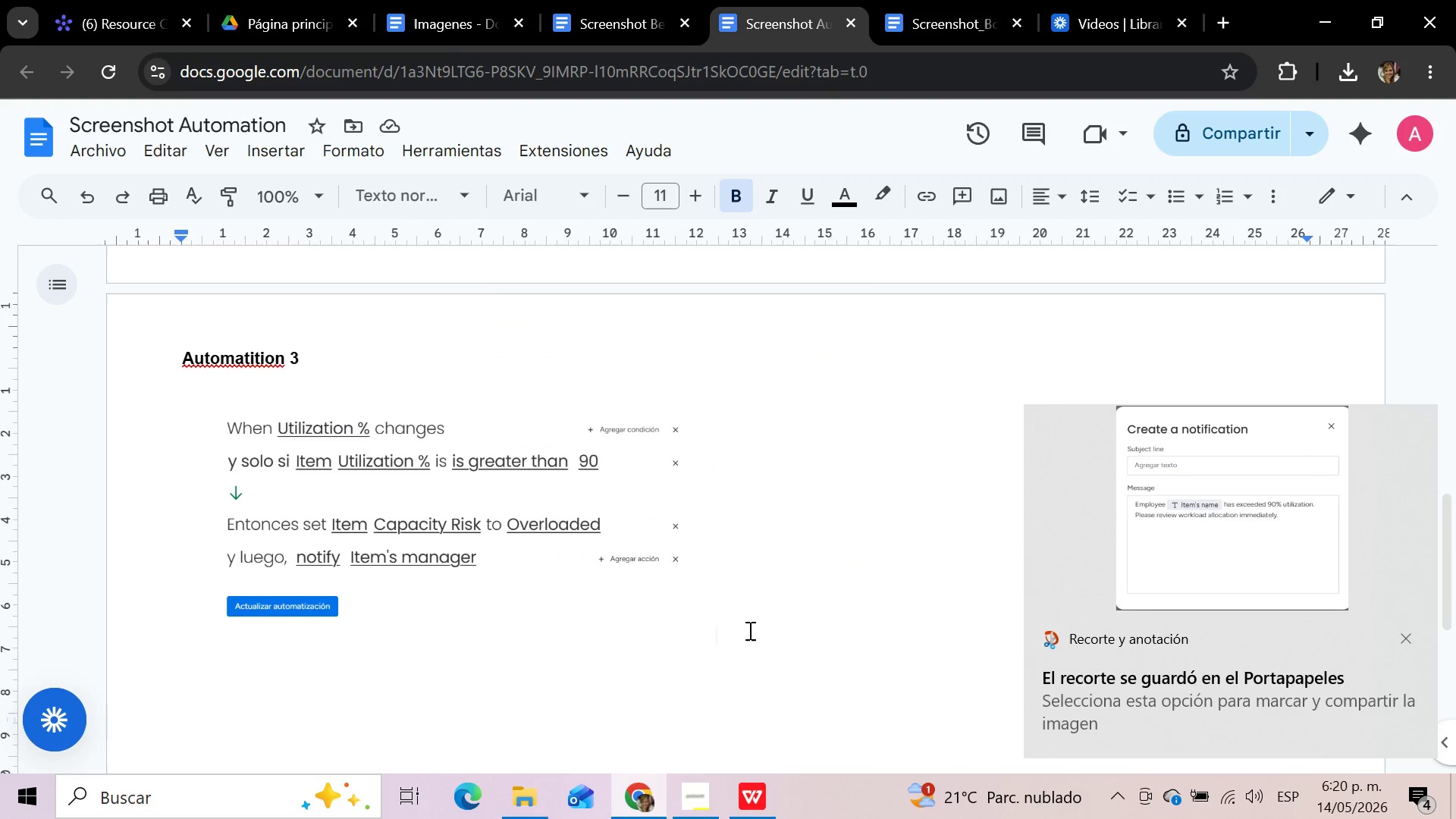 
key(Control+V)
 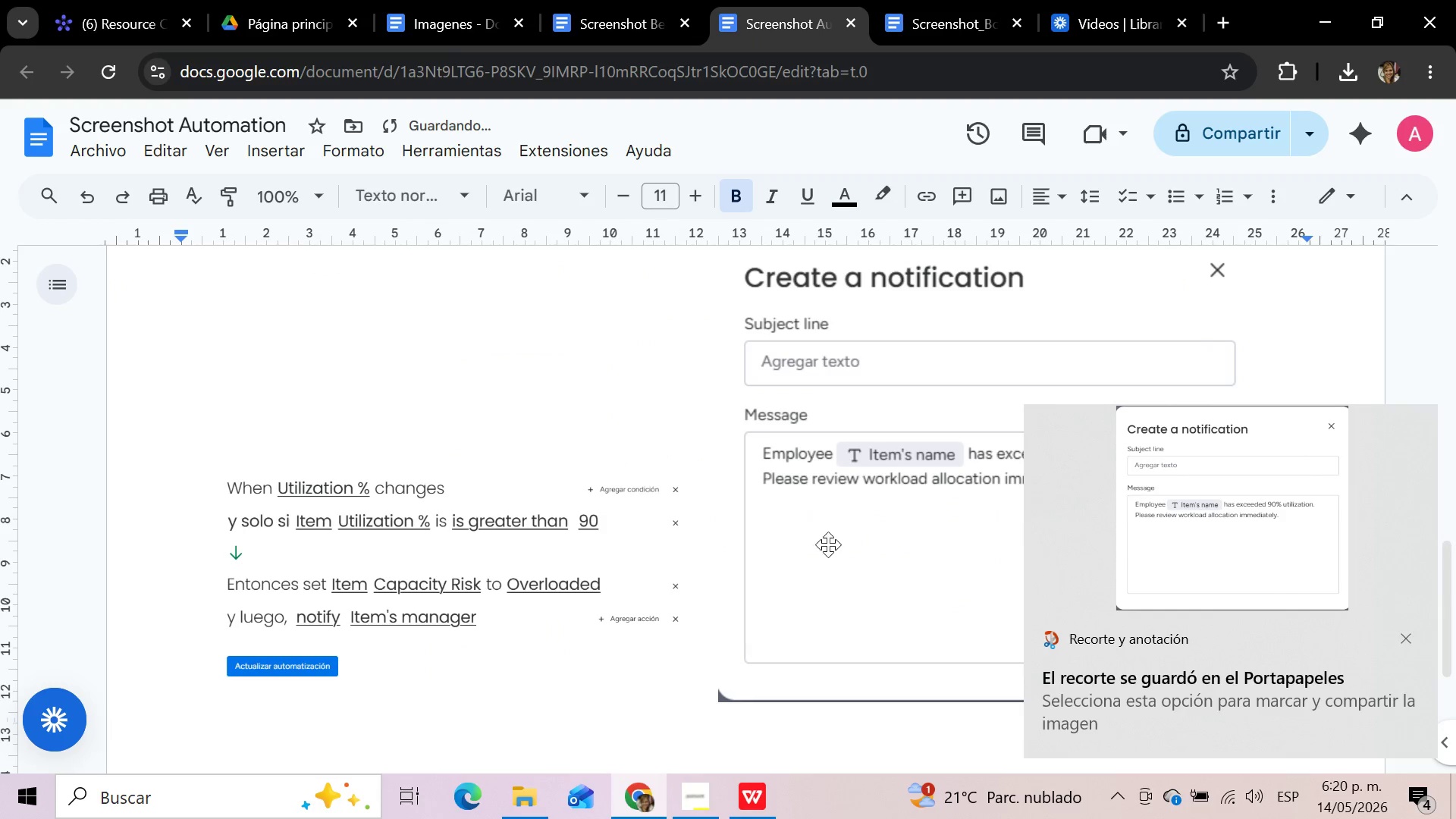 
left_click([828, 544])
 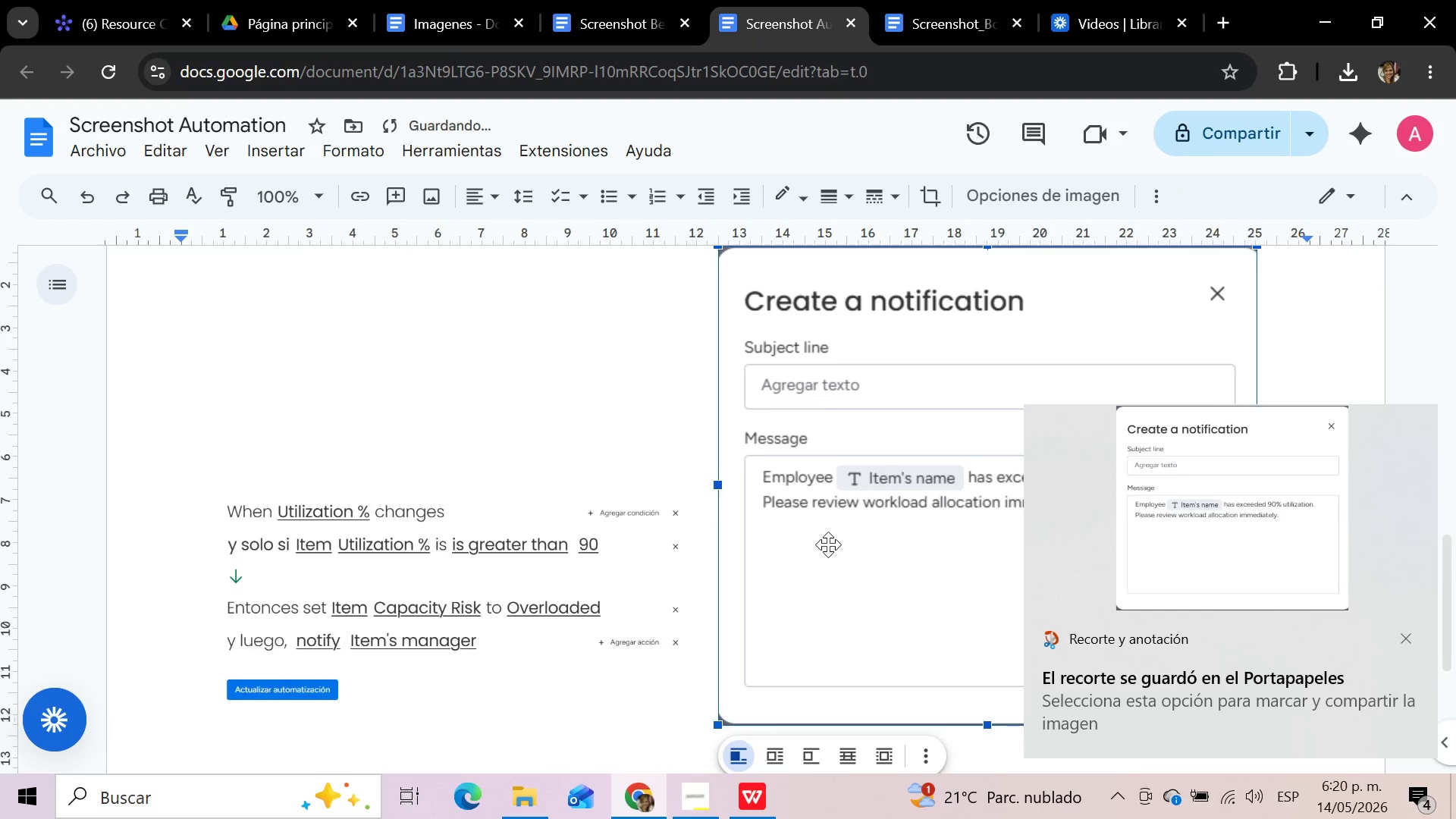 
scroll: coordinate [828, 544], scroll_direction: up, amount: 3.0
 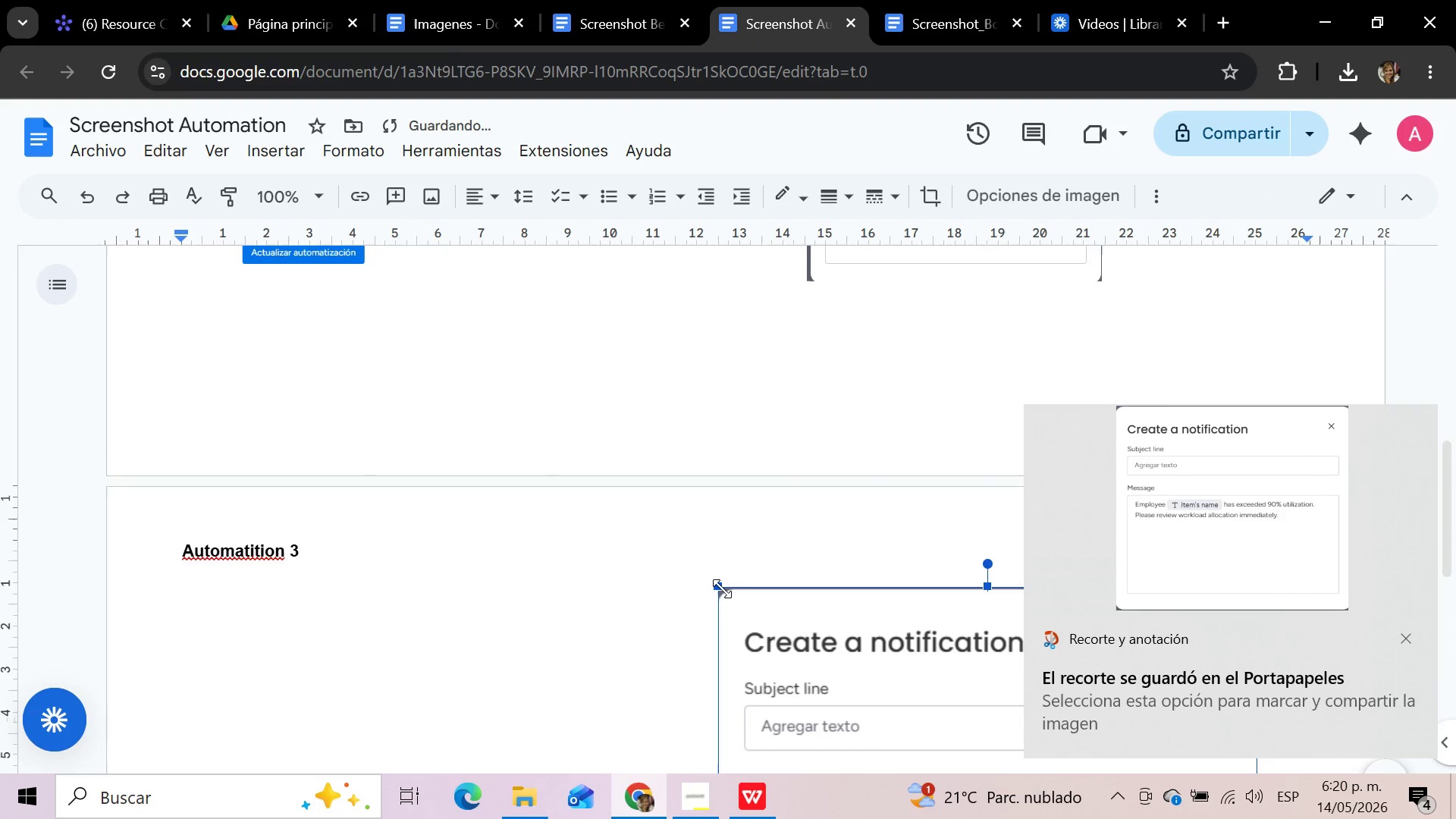 
left_click_drag(start_coordinate=[722, 588], to_coordinate=[890, 730])
 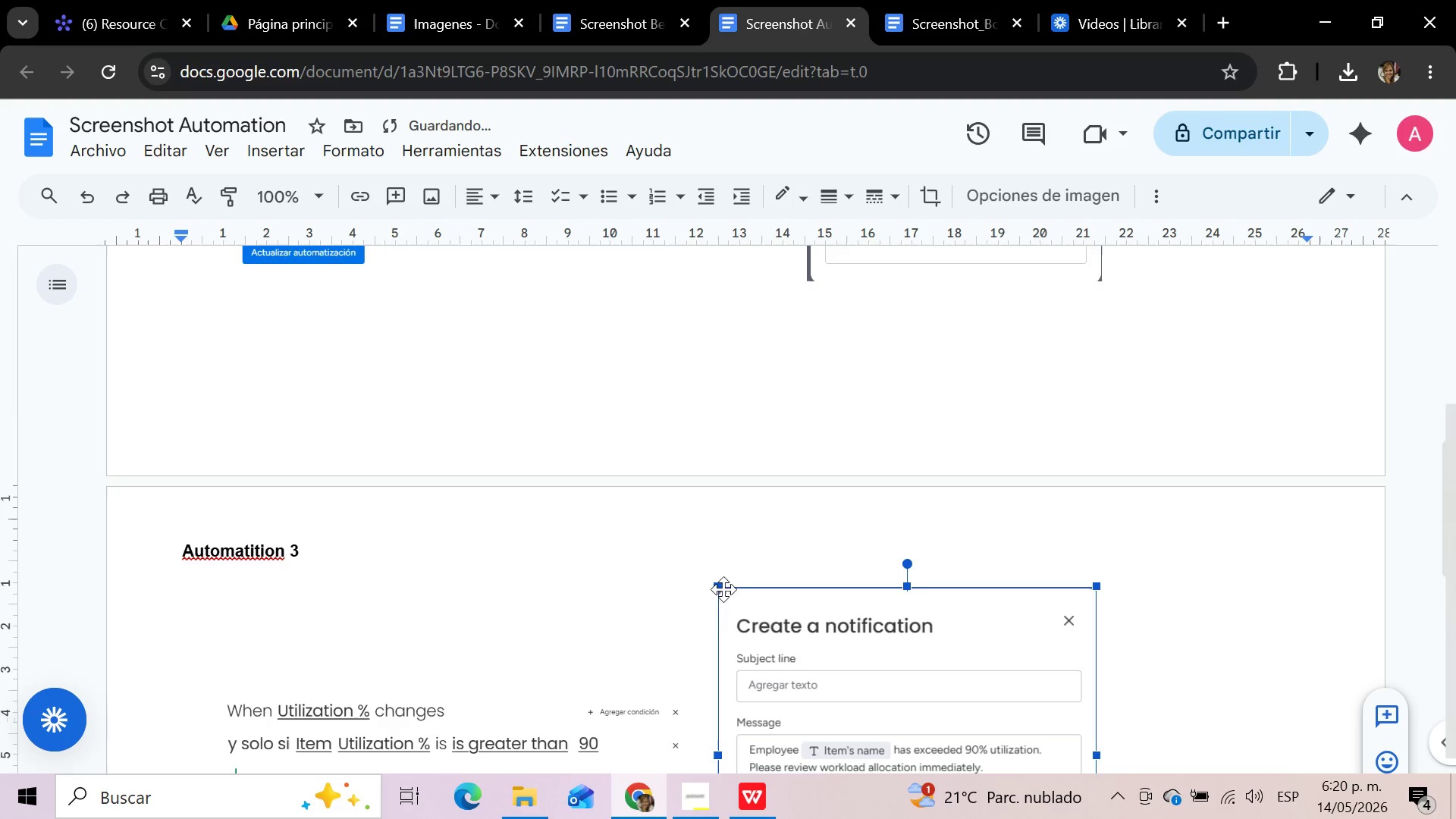 
left_click_drag(start_coordinate=[718, 584], to_coordinate=[791, 628])
 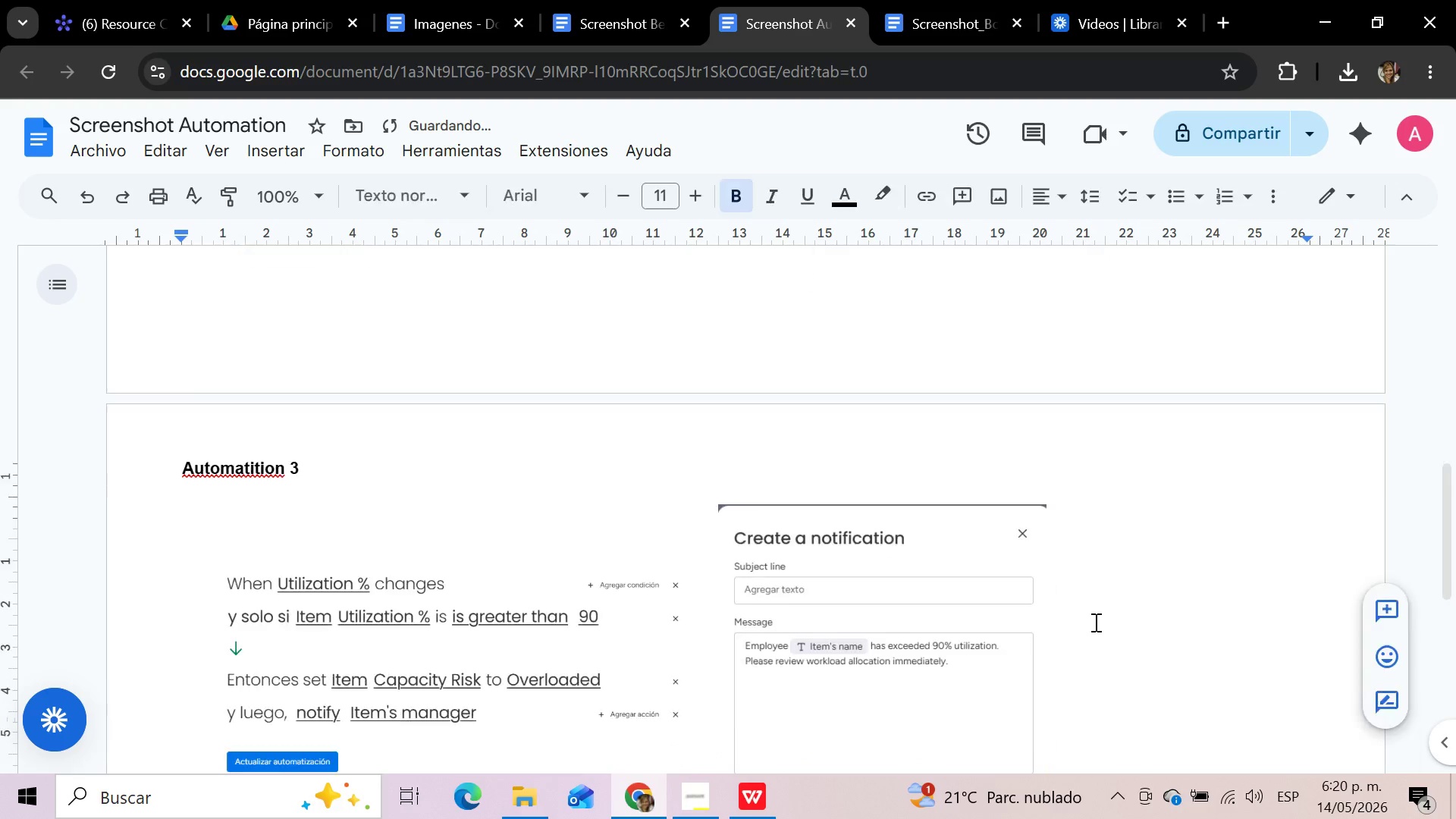 
left_click([1094, 622])
 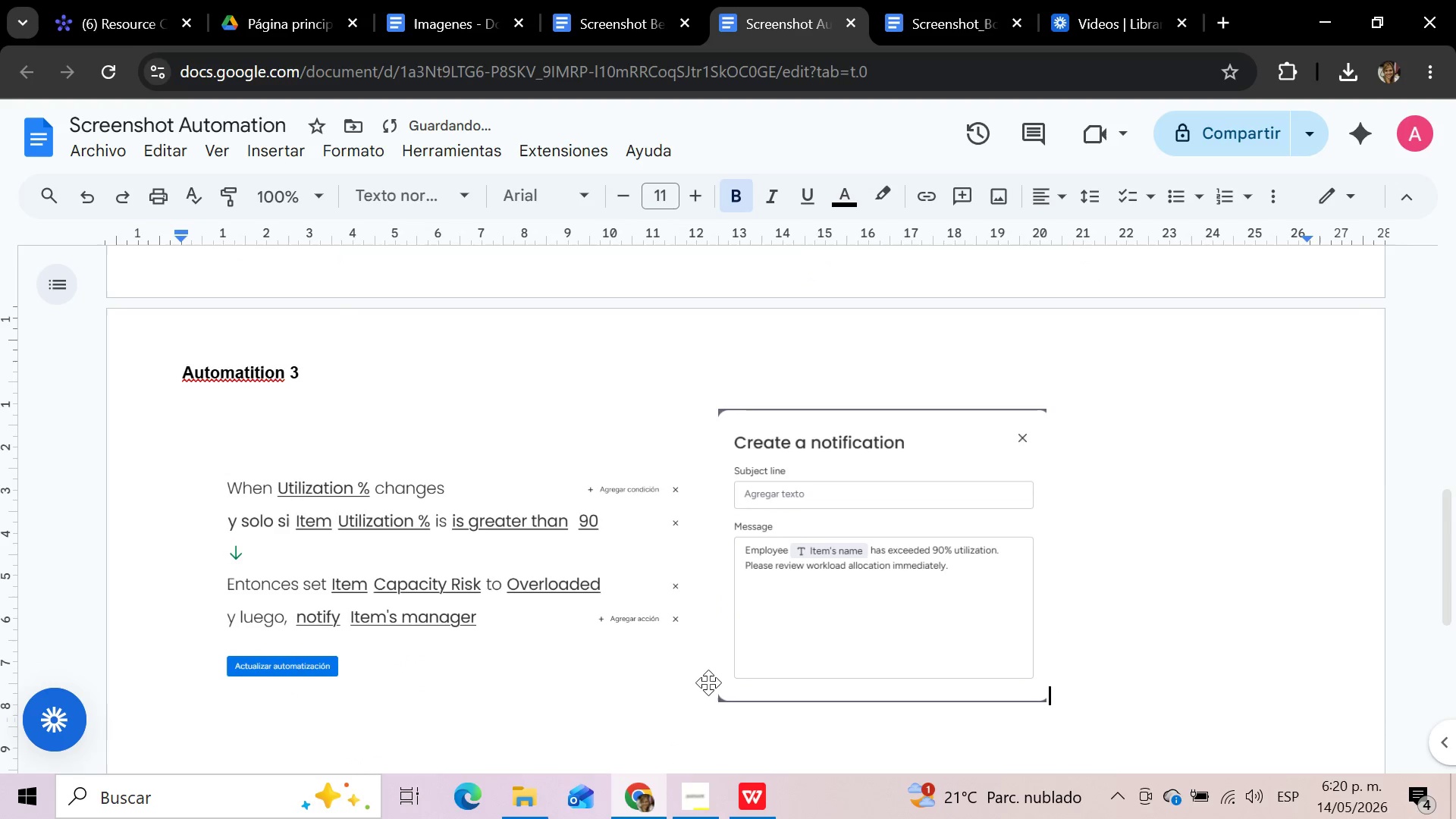 
left_click([713, 686])
 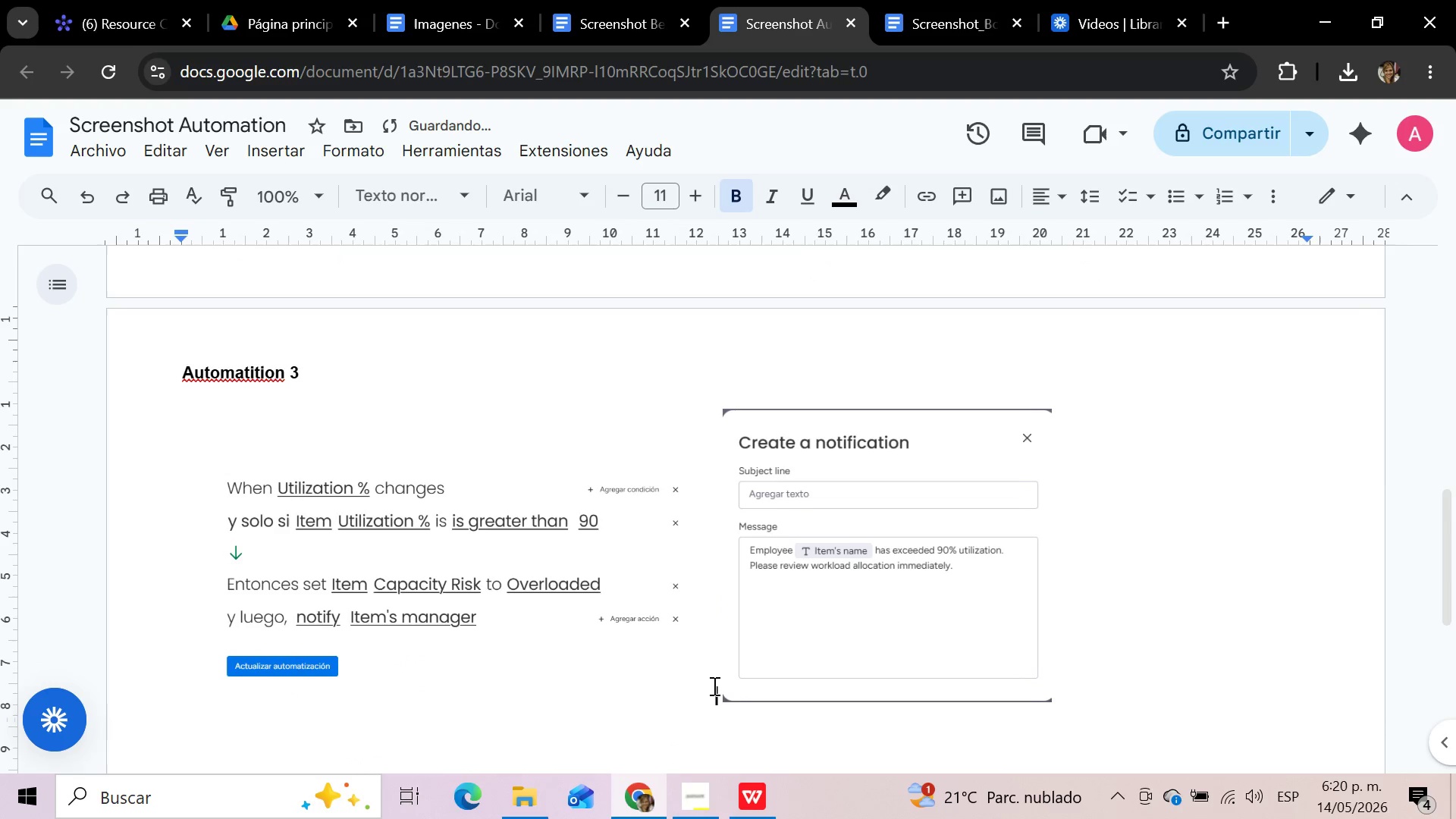 
key(Space)
 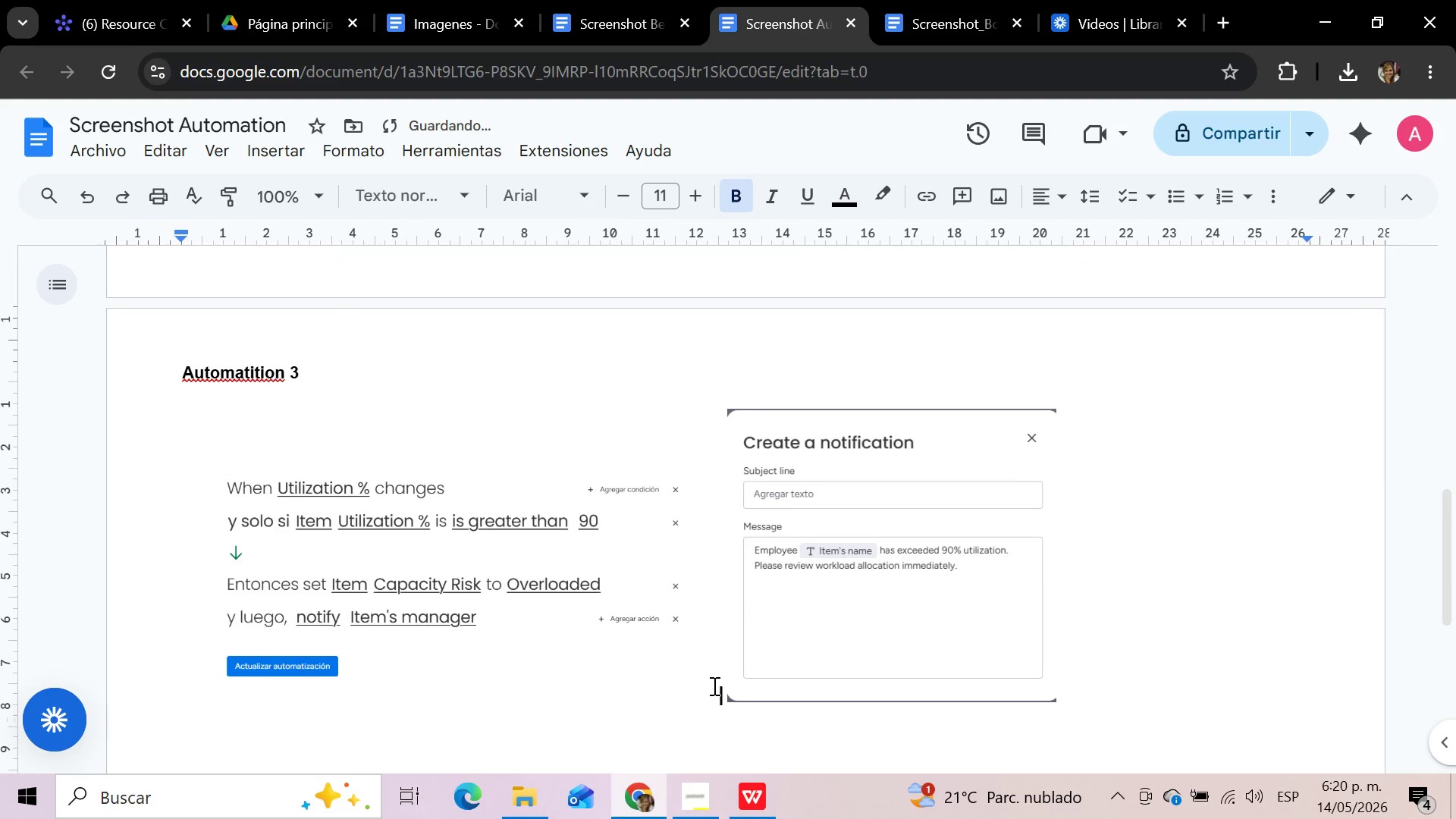 
key(Space)
 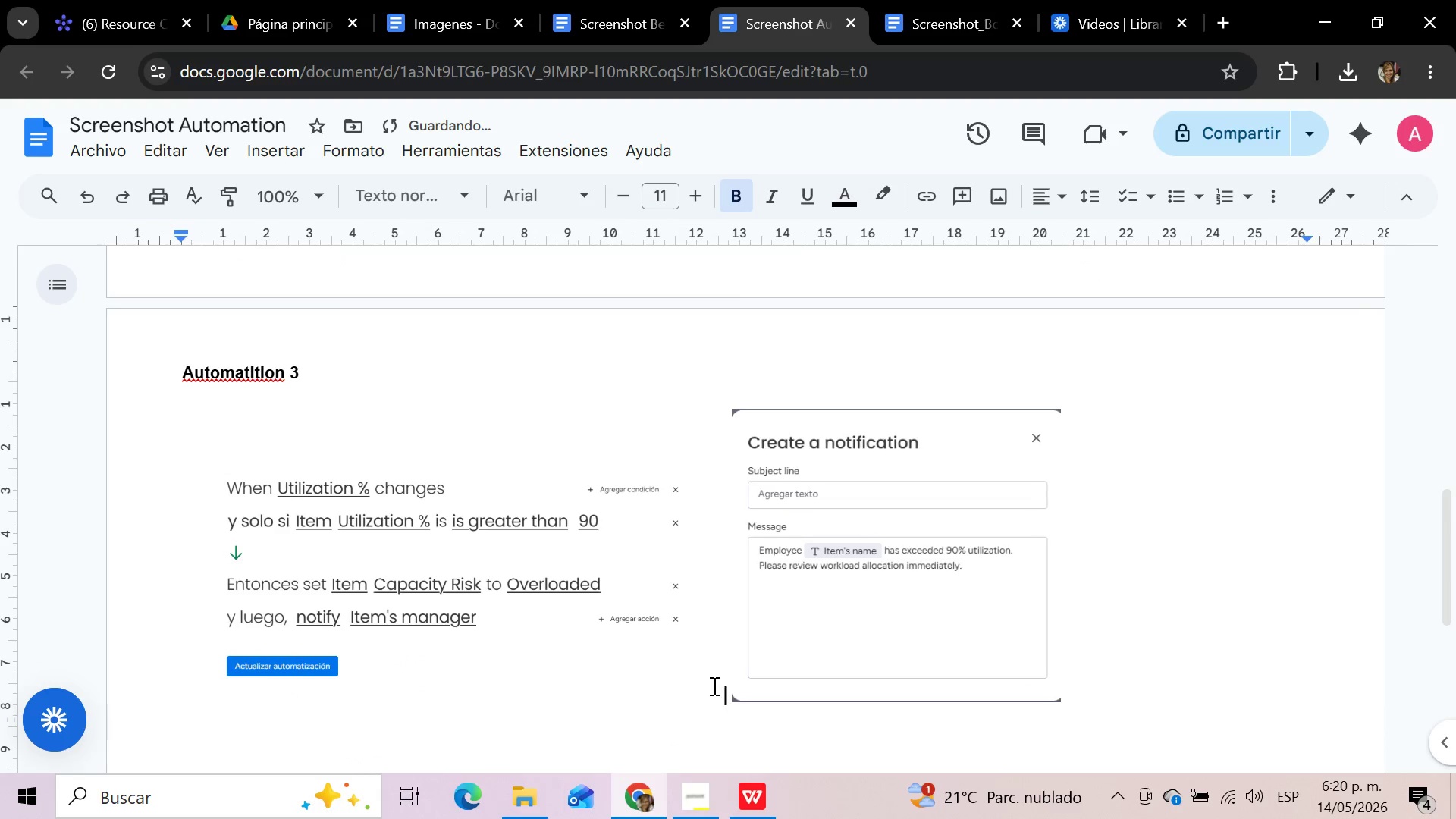 
key(Space)
 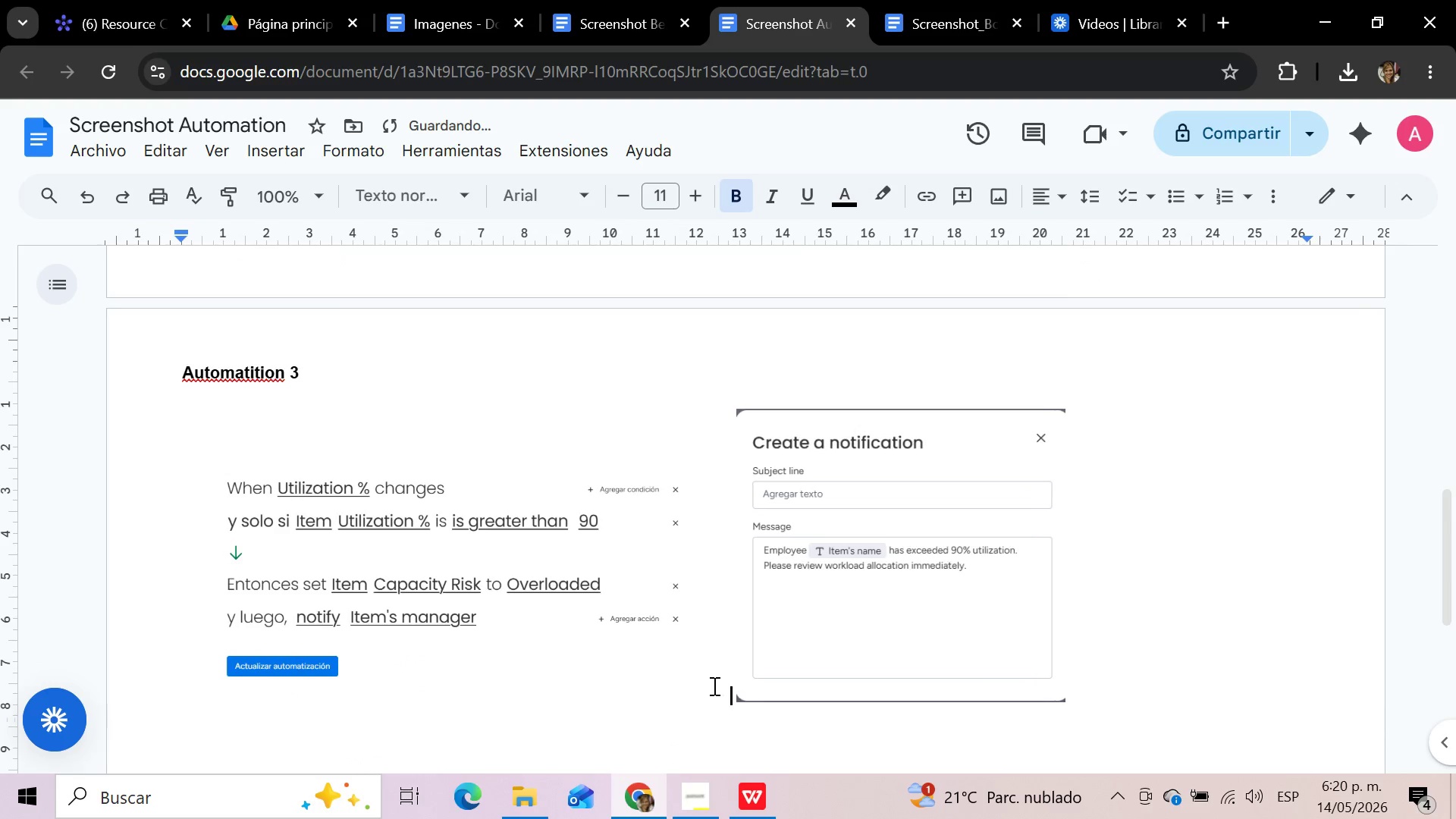 
key(Space)
 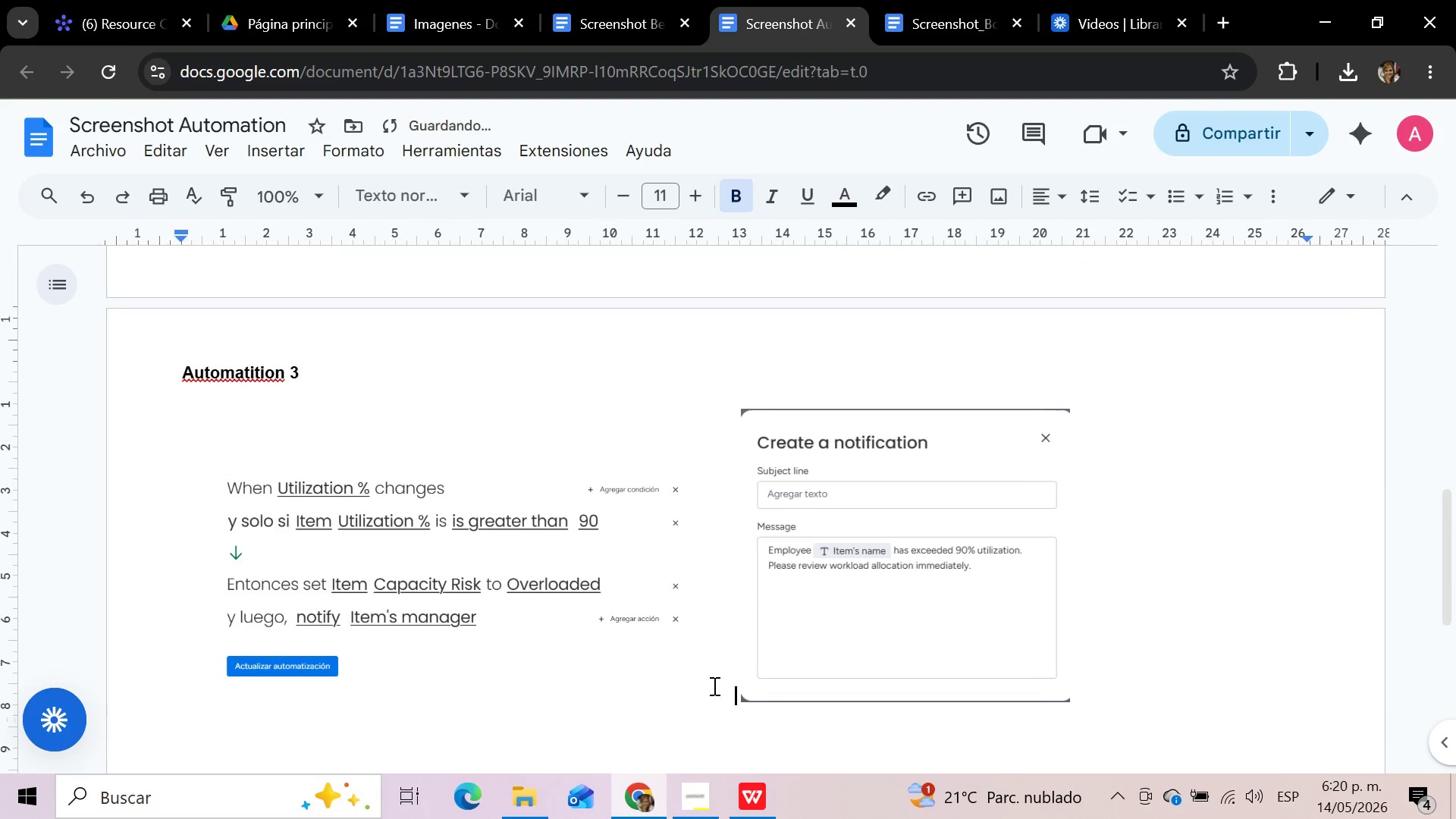 
key(Space)
 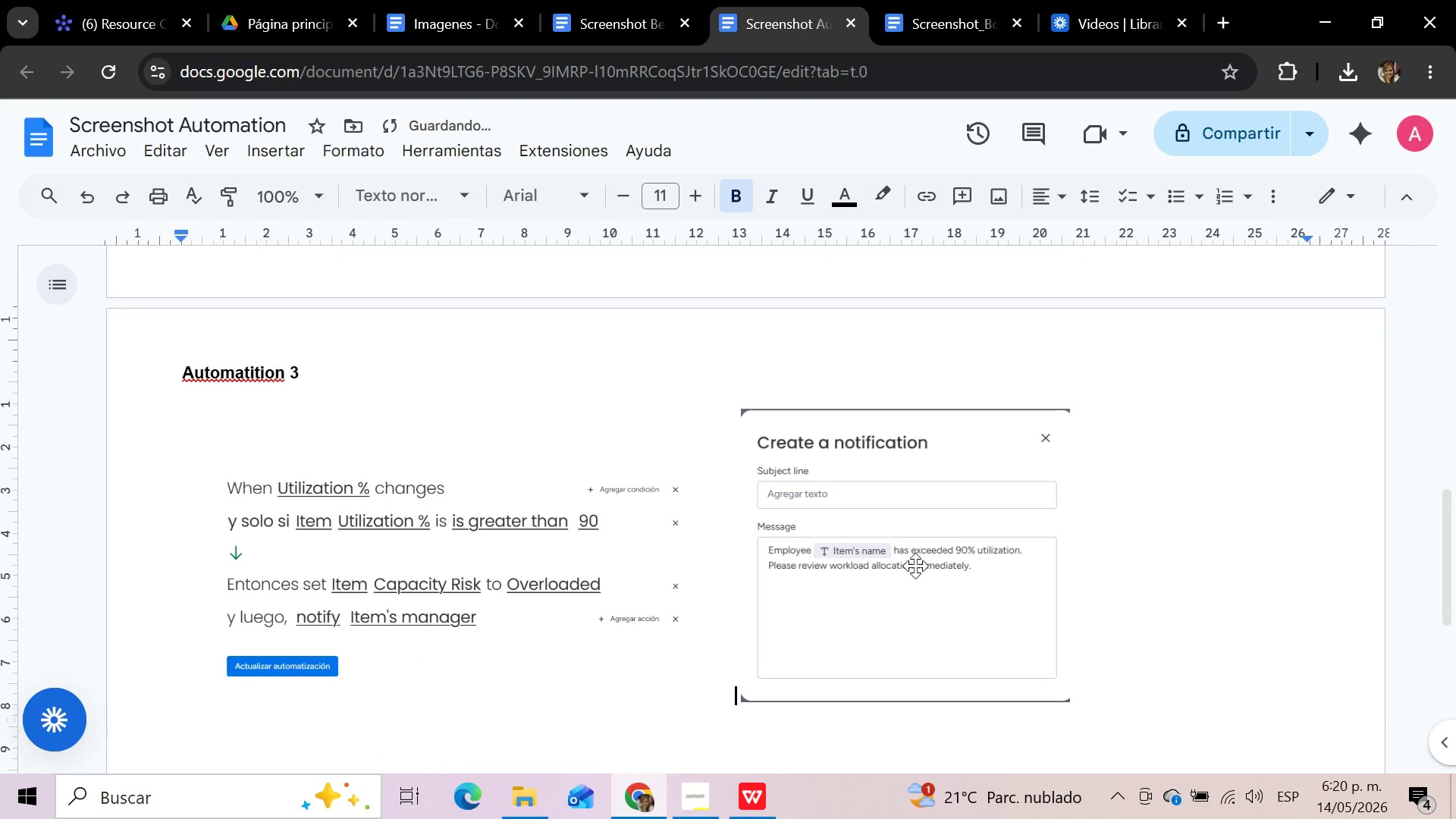 
scroll: coordinate [915, 566], scroll_direction: up, amount: 14.0
 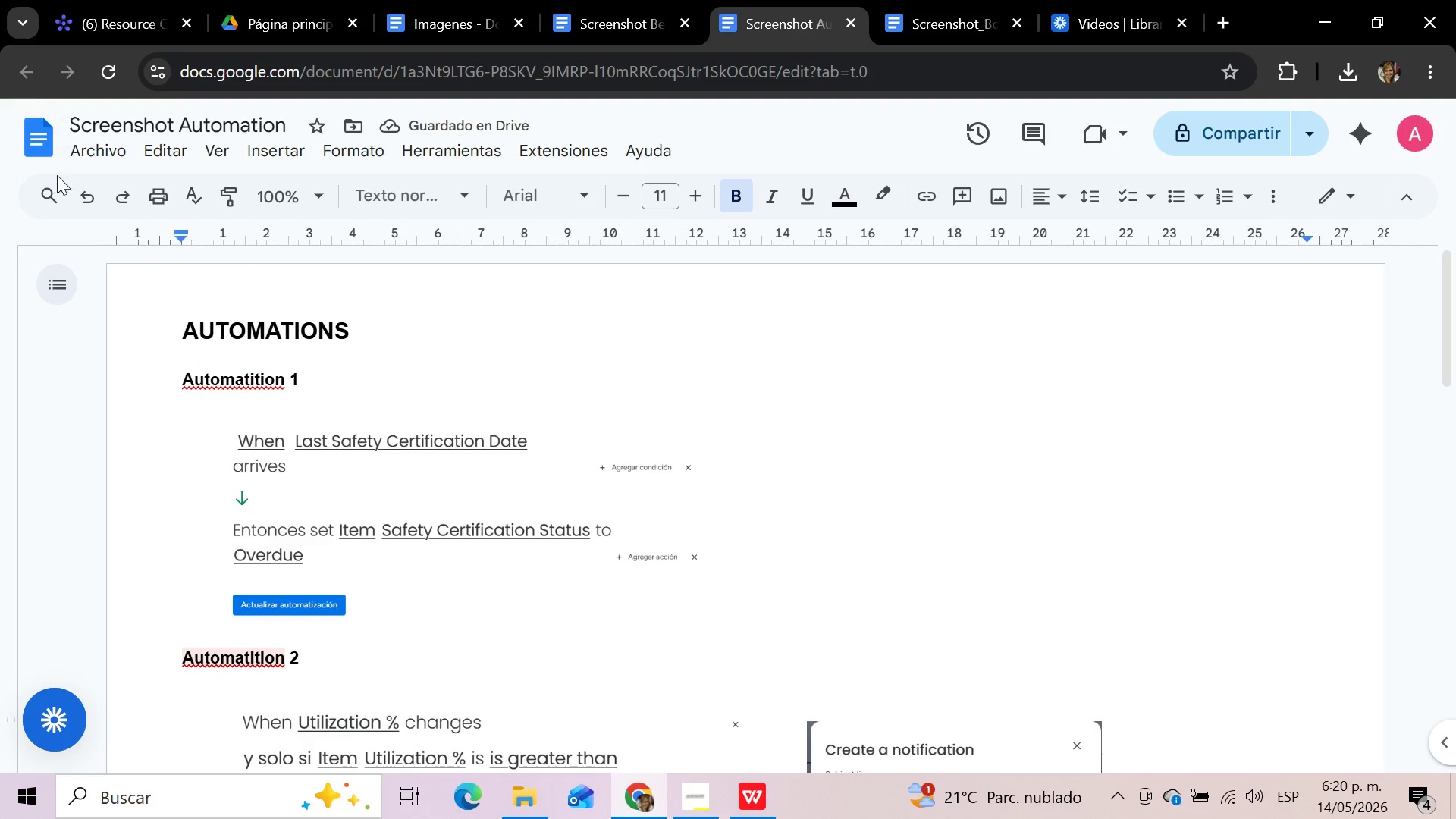 
left_click([113, 159])
 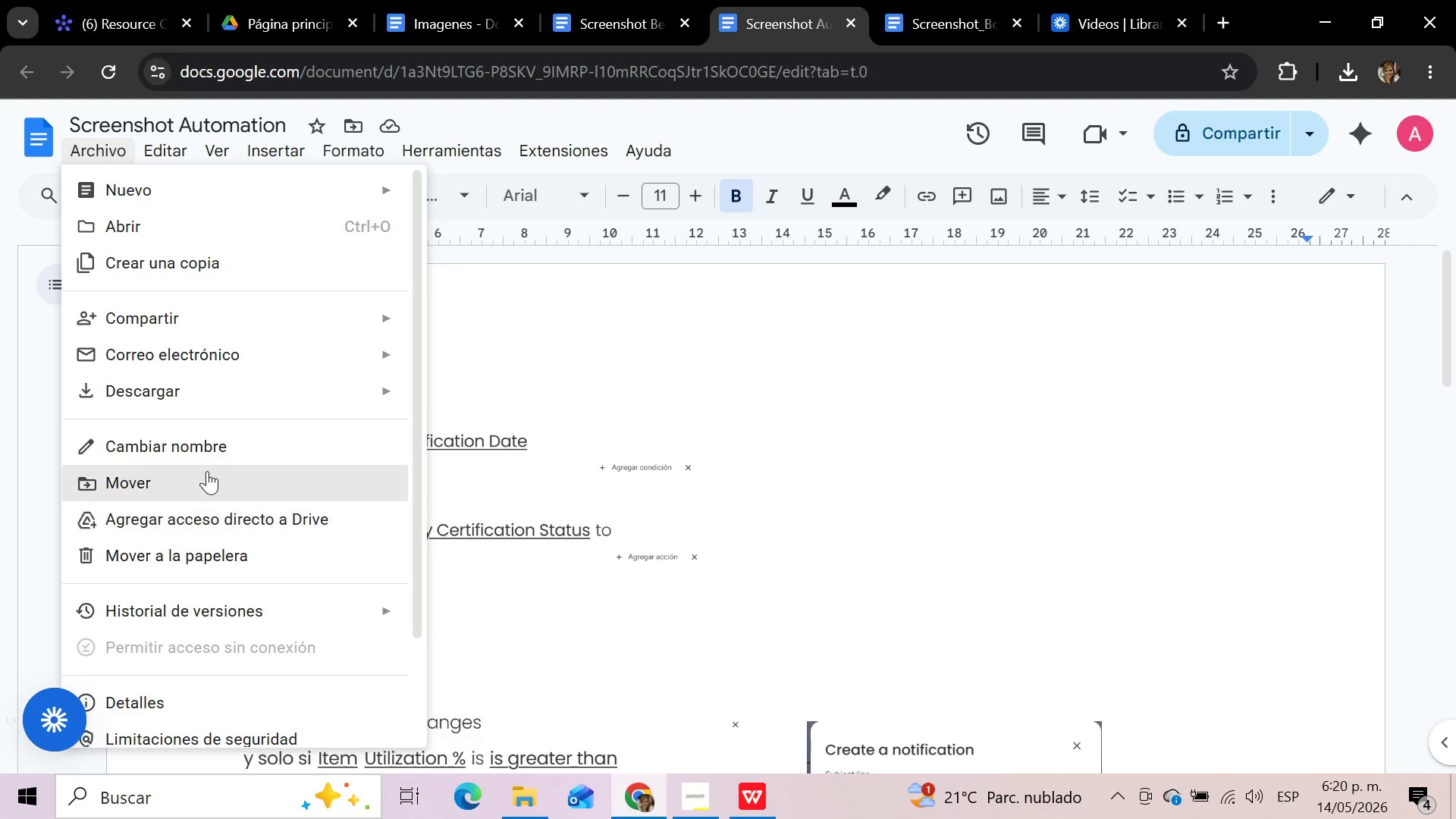 
left_click([203, 399])
 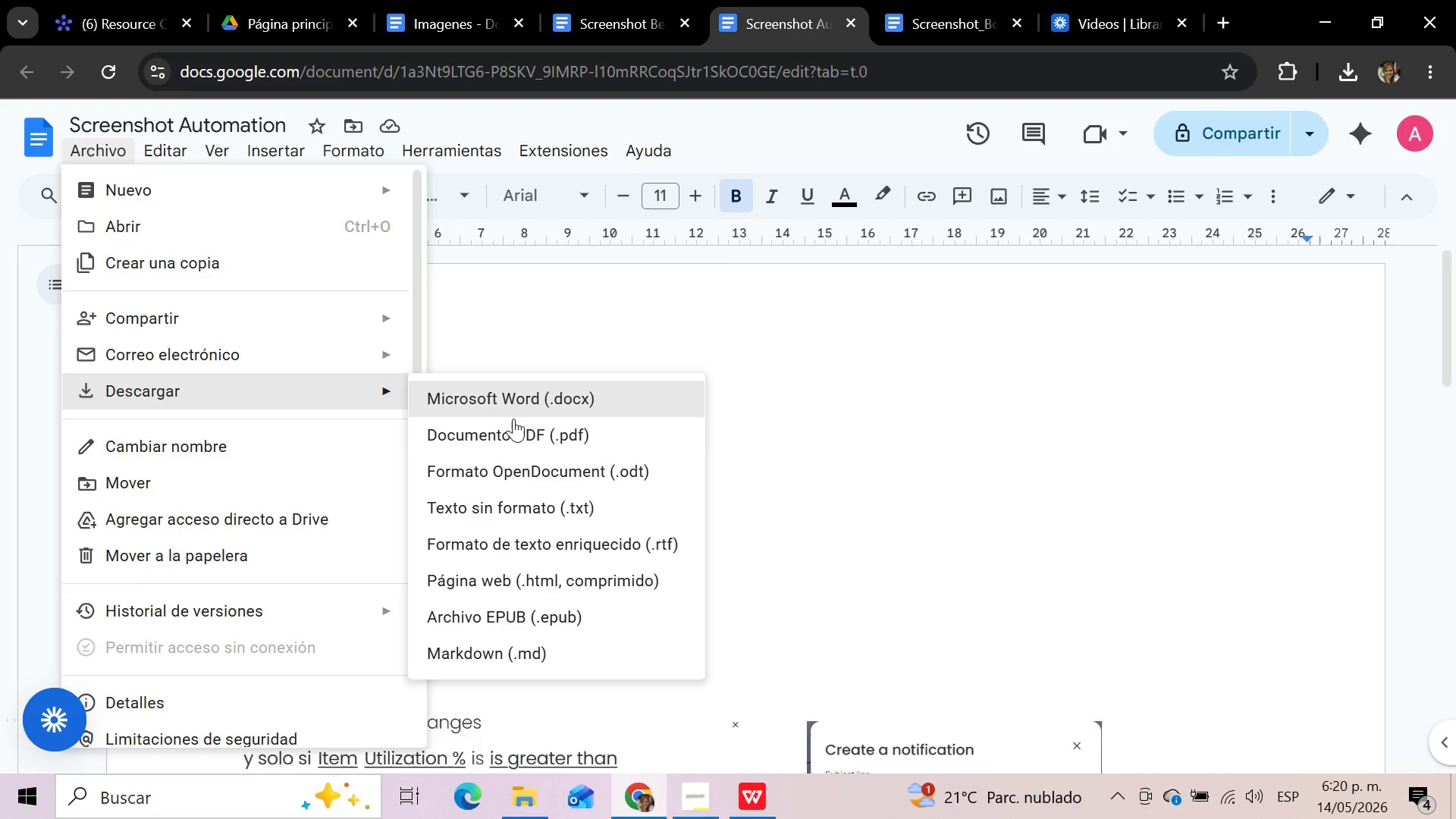 
left_click([516, 430])
 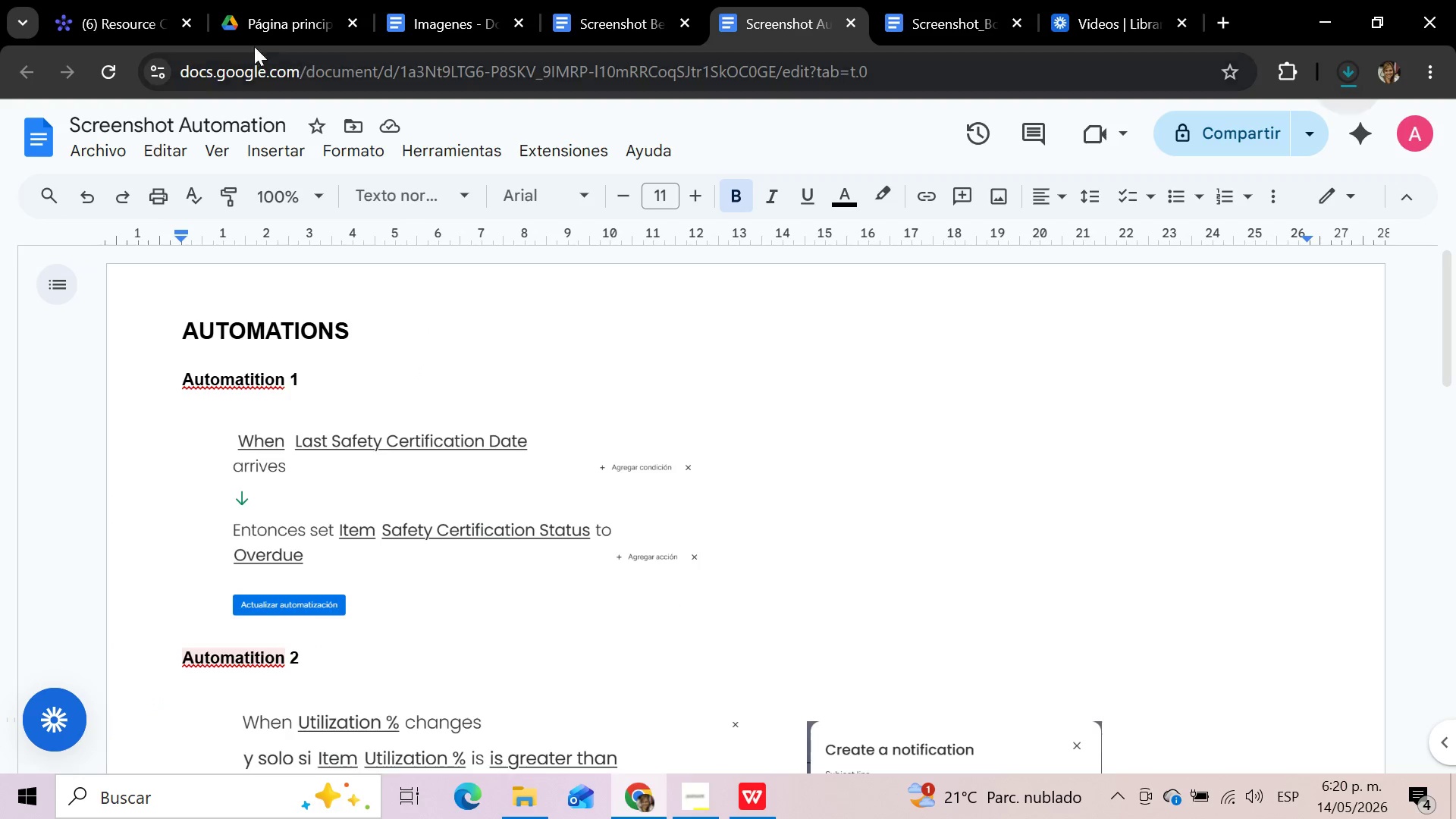 
left_click([116, 0])
 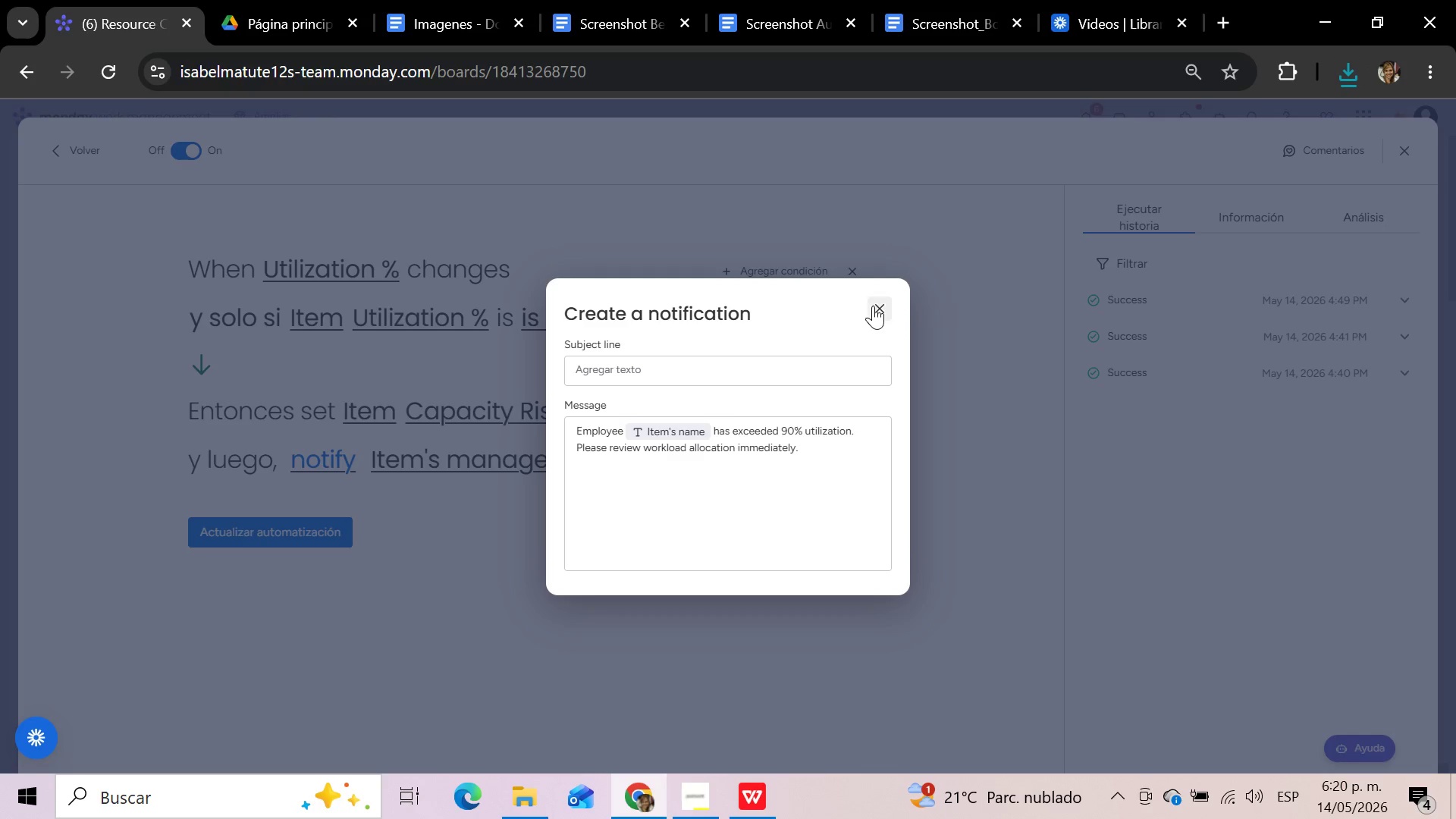 
left_click([883, 306])
 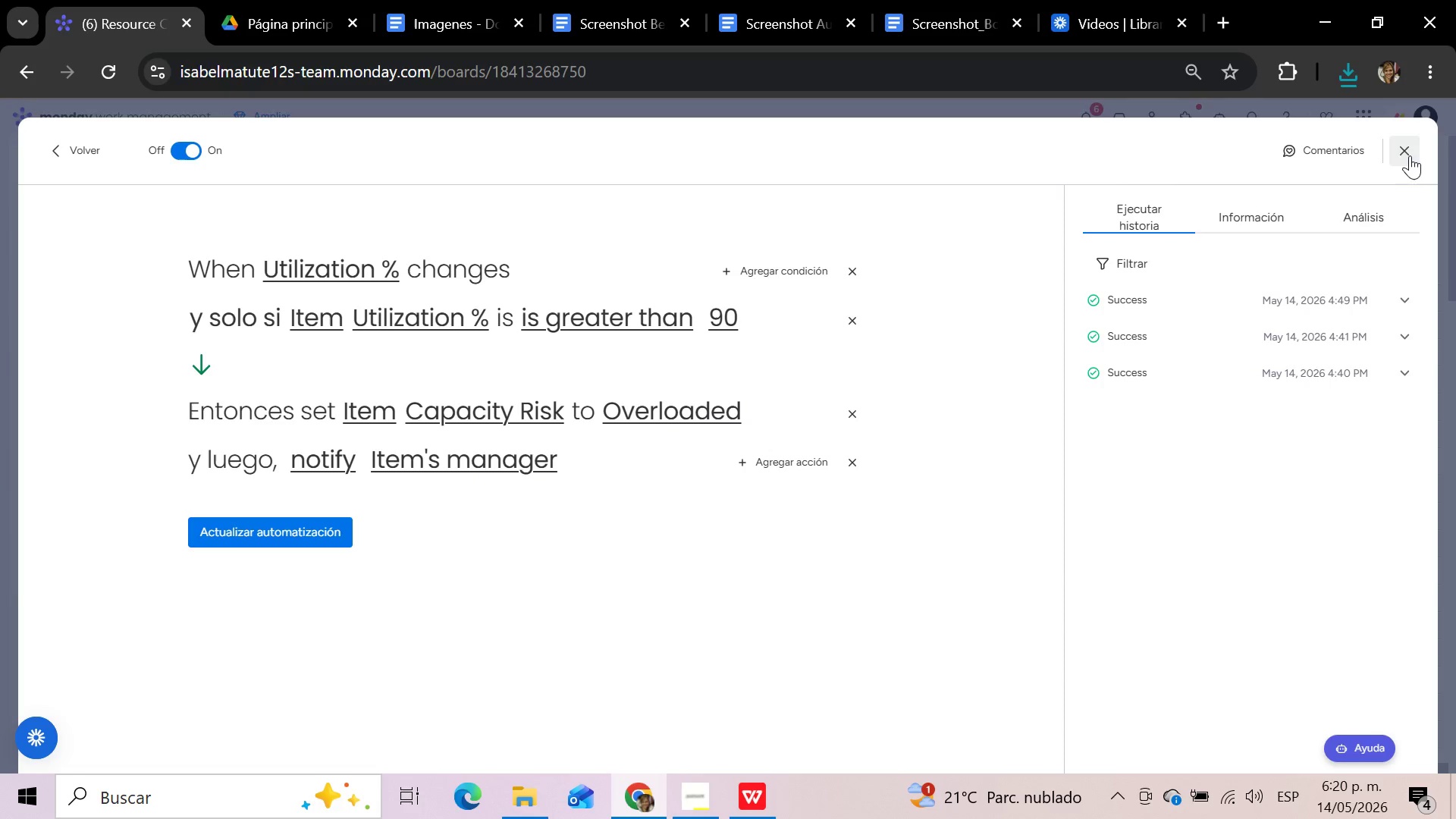 
left_click([1402, 149])
 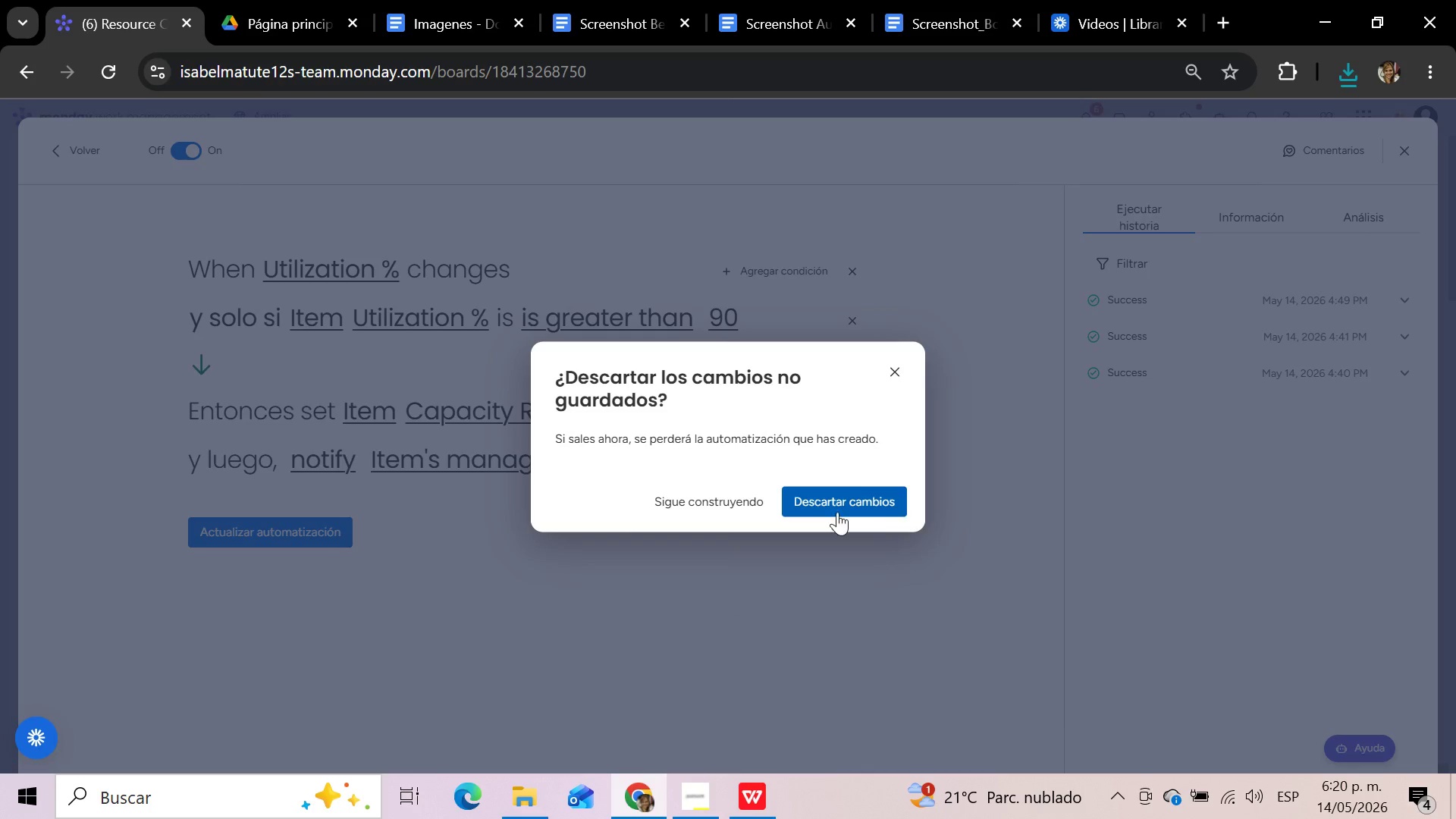 
left_click([821, 504])
 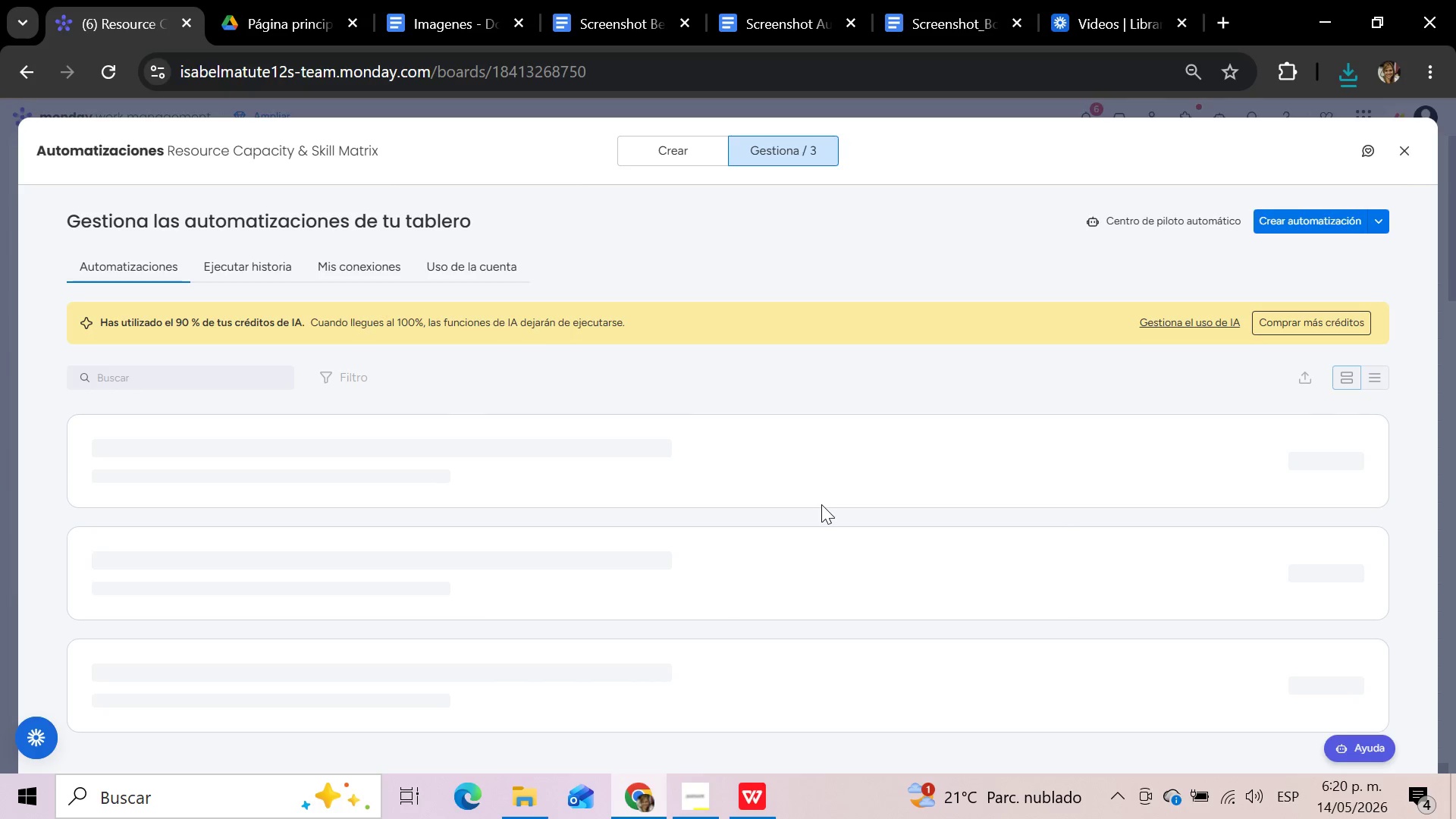 
wait(8.39)
 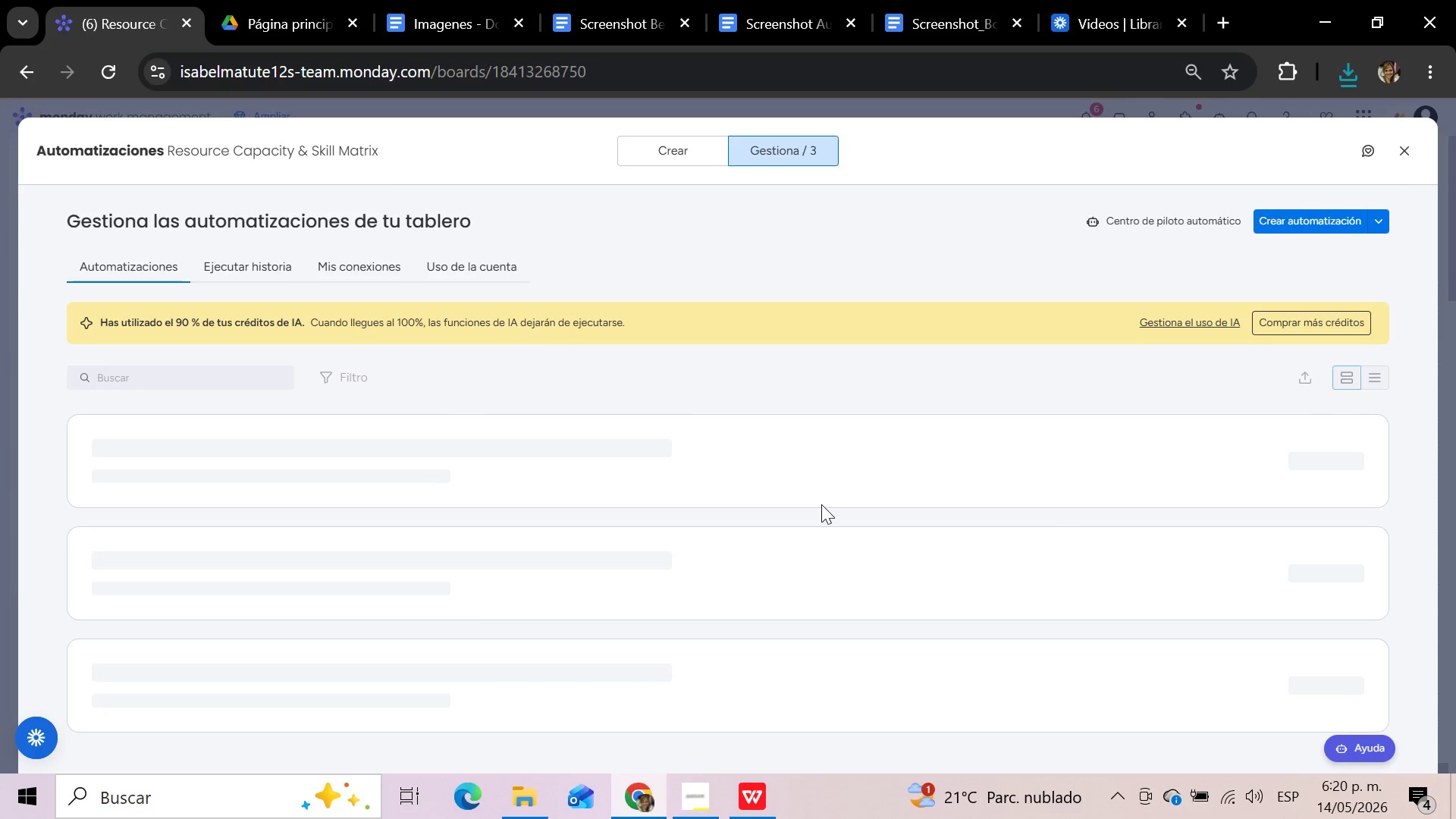 
scroll: coordinate [708, 555], scroll_direction: down, amount: 1.0
 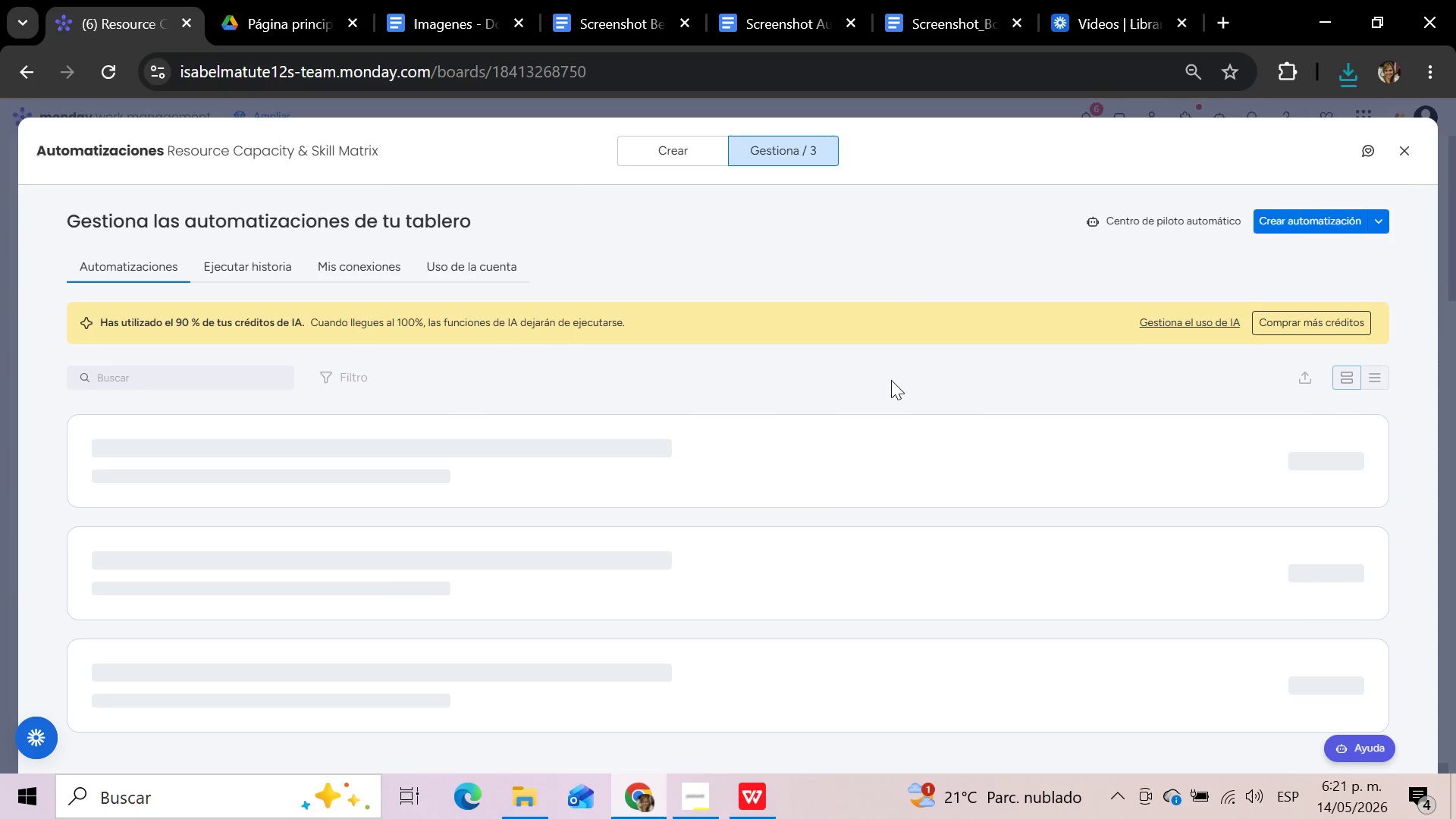 
left_click([912, 259])
 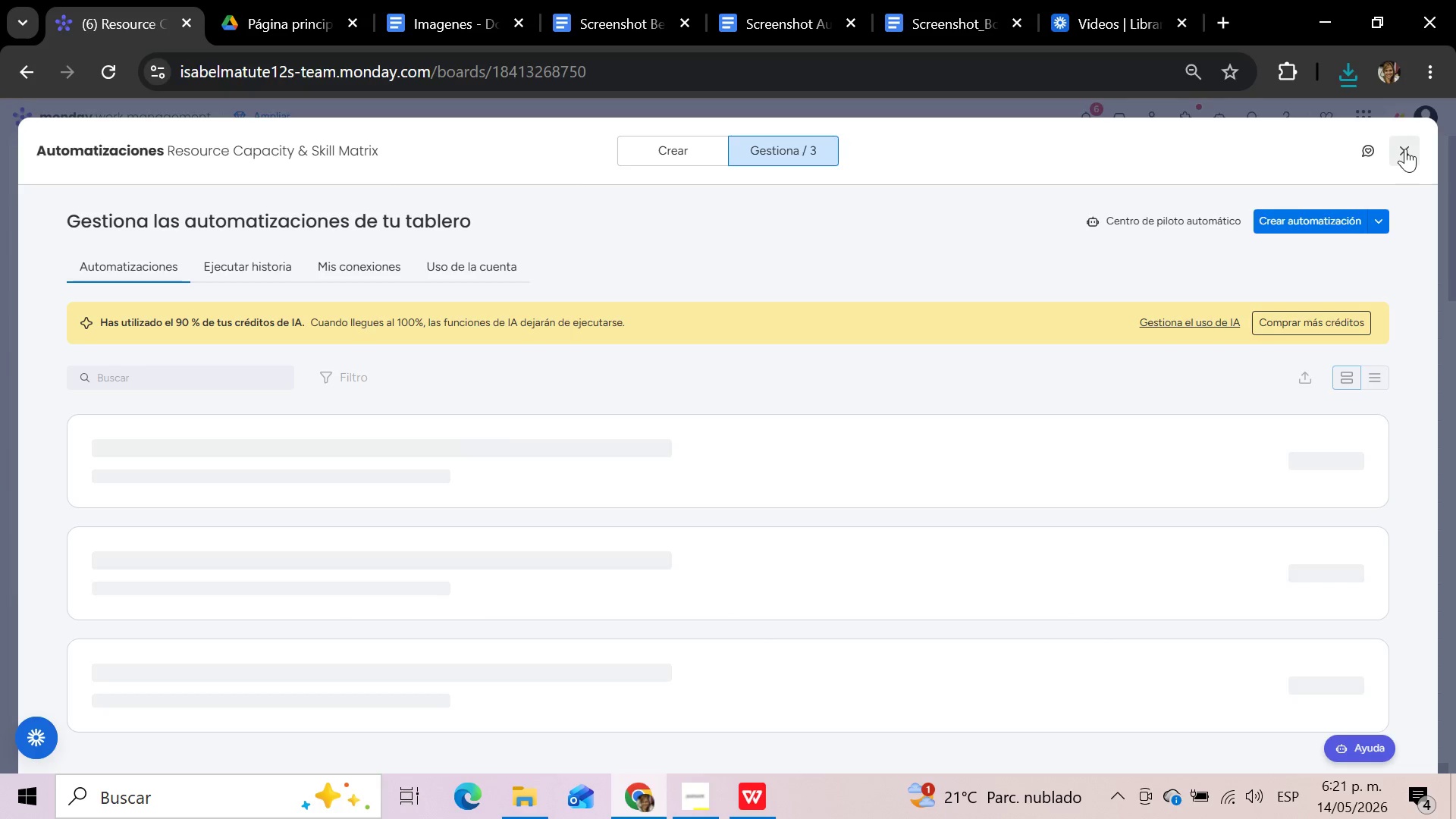 
left_click([1405, 149])
 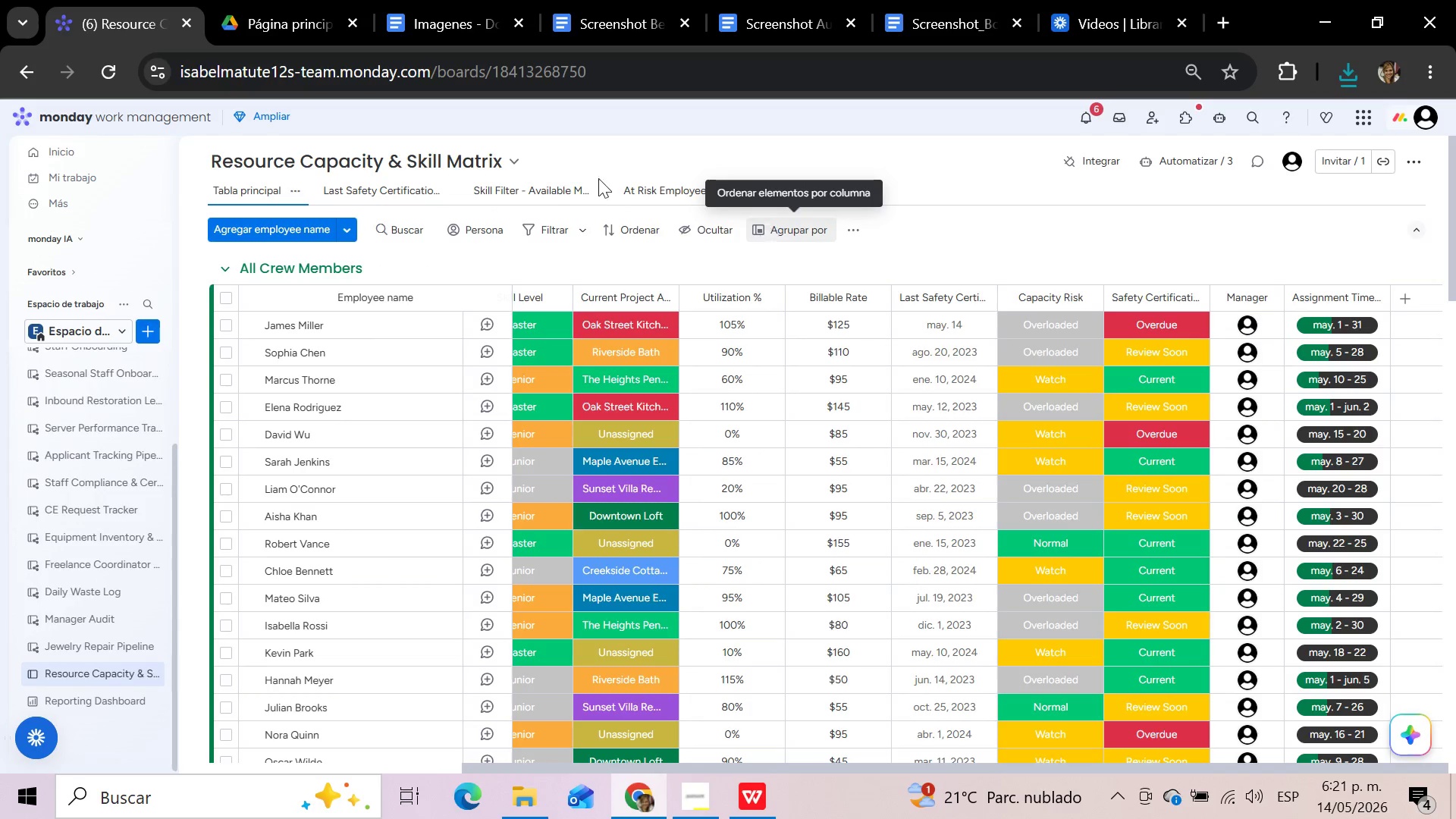 
wait(5.02)
 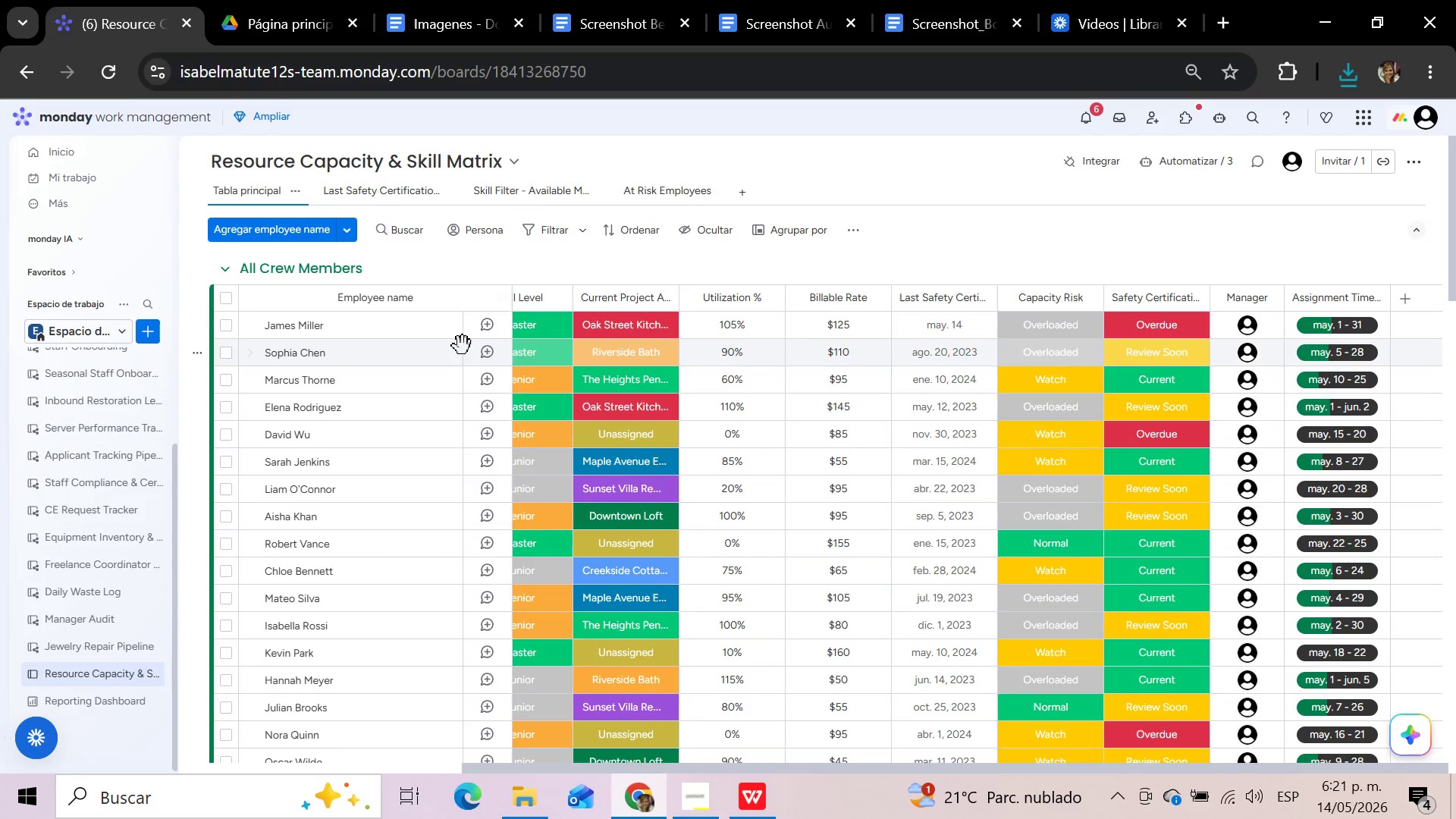 
left_click([289, 162])
 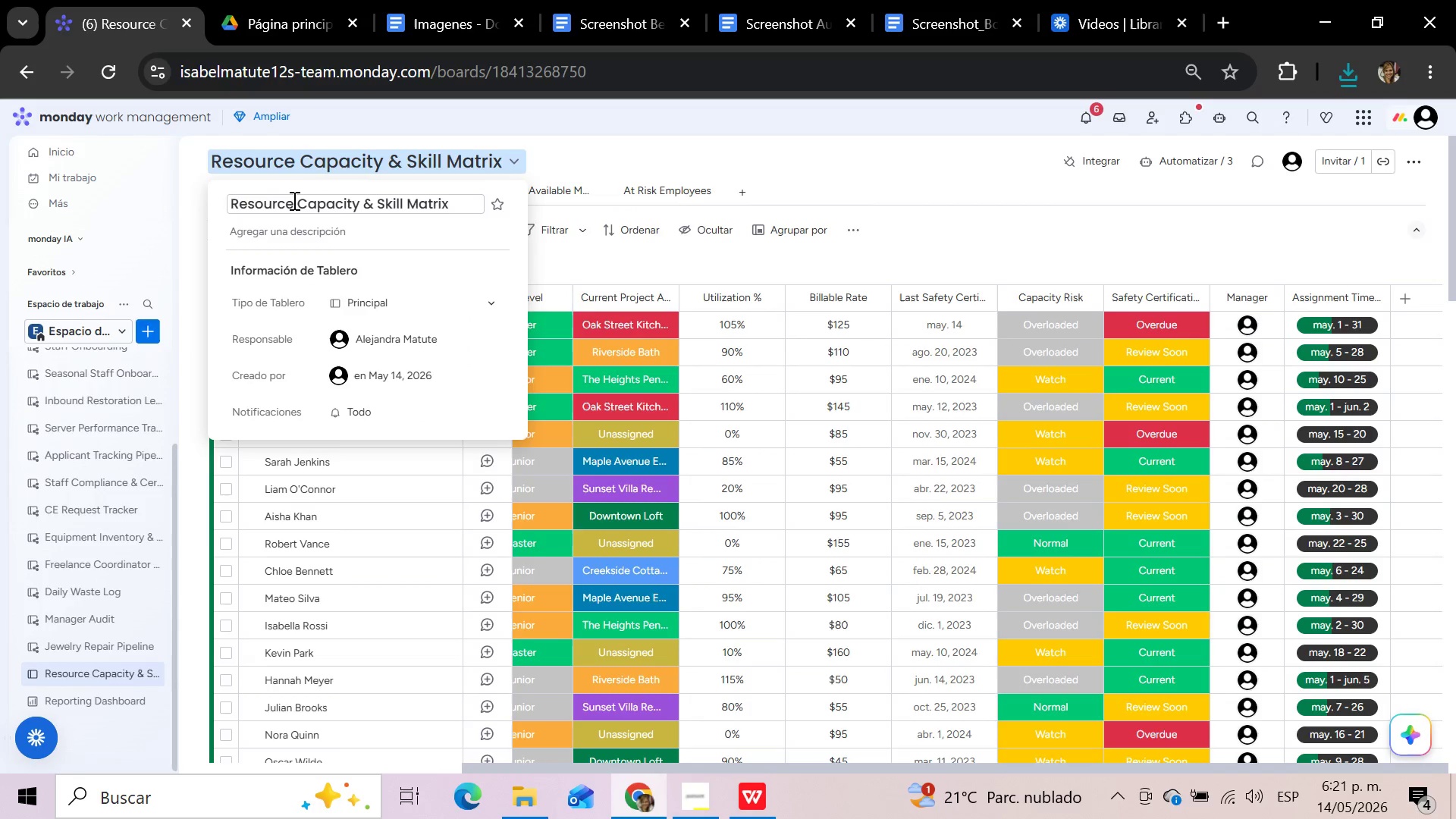 
left_click([293, 200])
 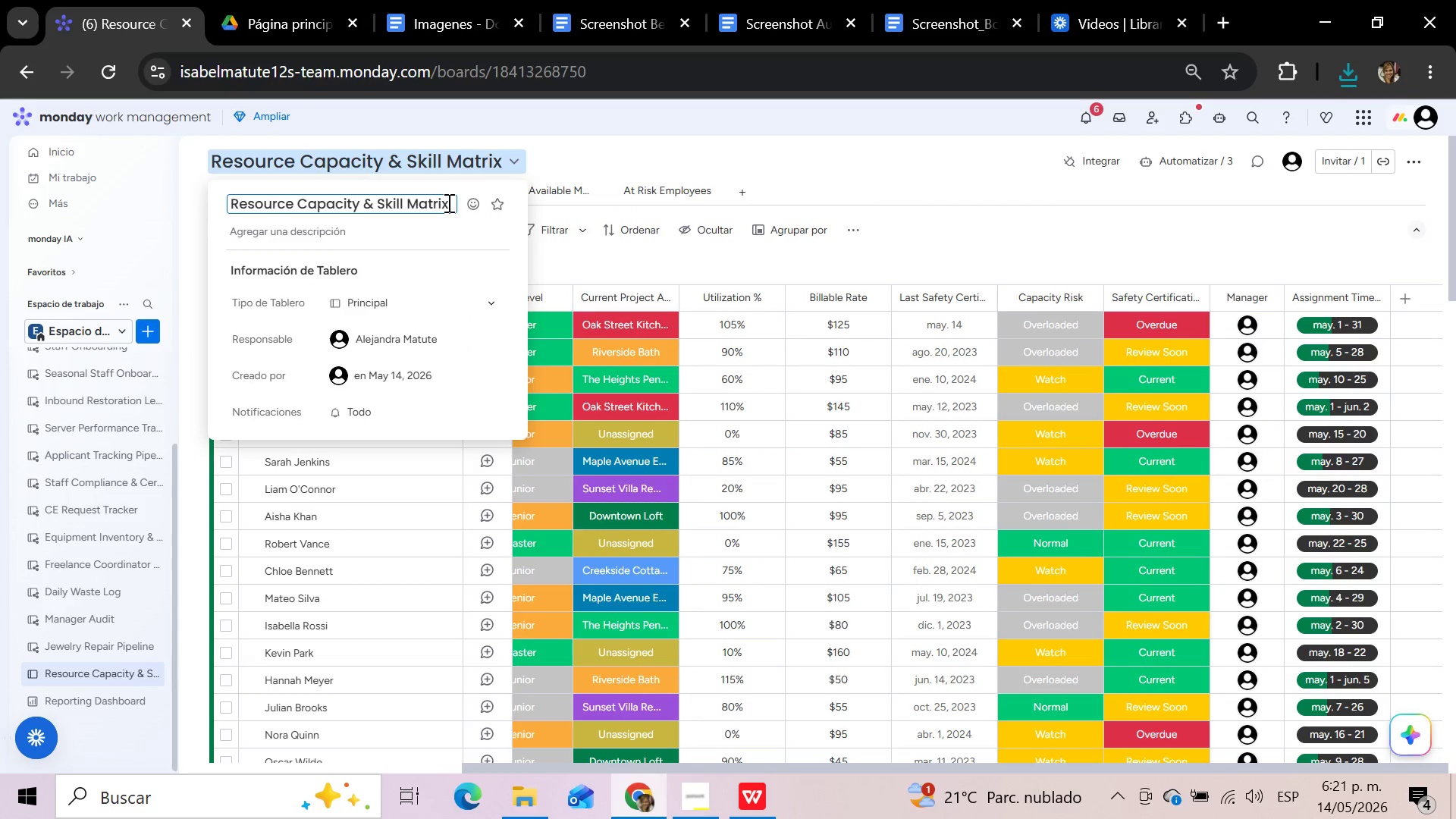 
left_click_drag(start_coordinate=[449, 202], to_coordinate=[229, 211])
 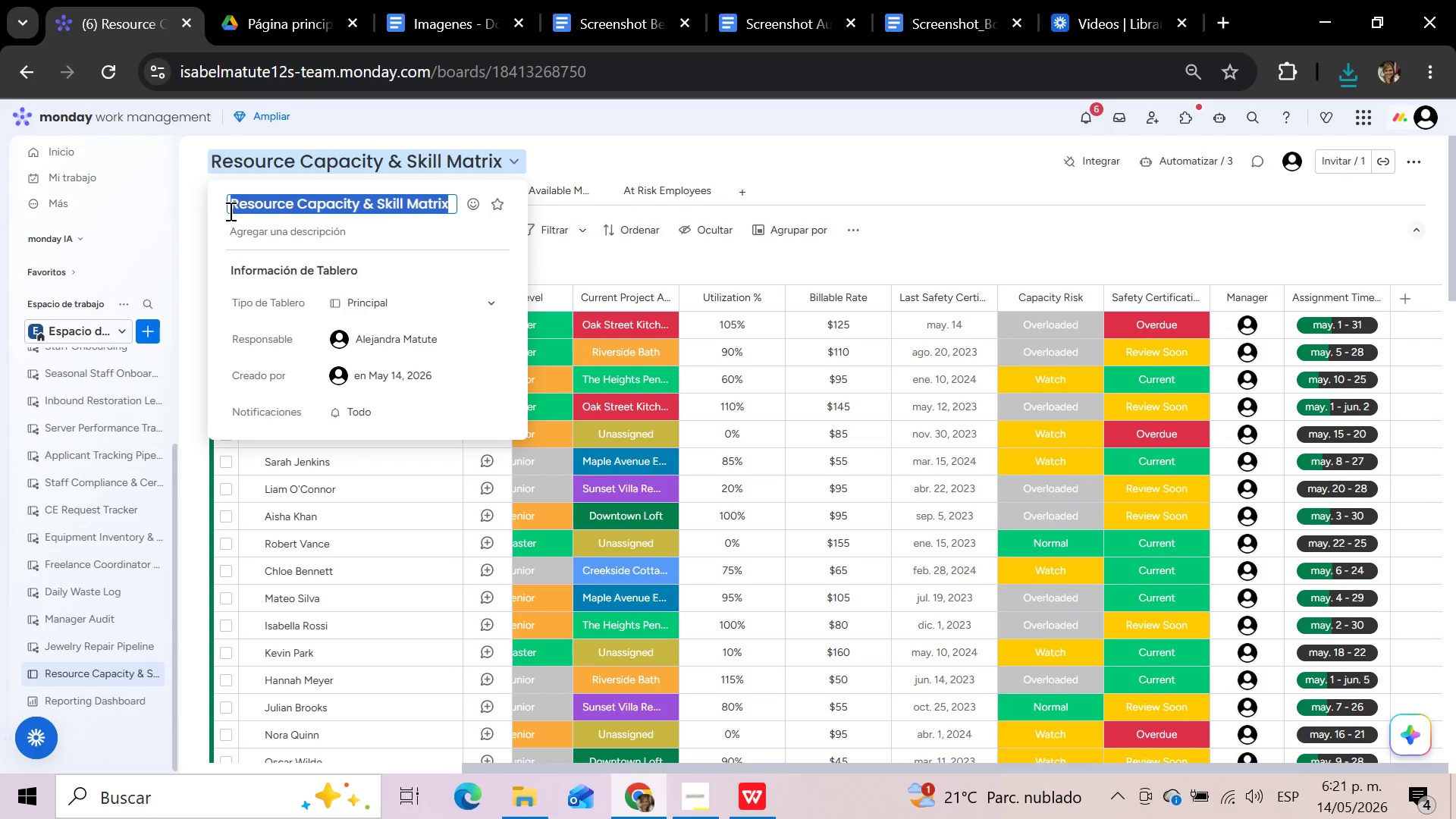 
key(Control+C)
 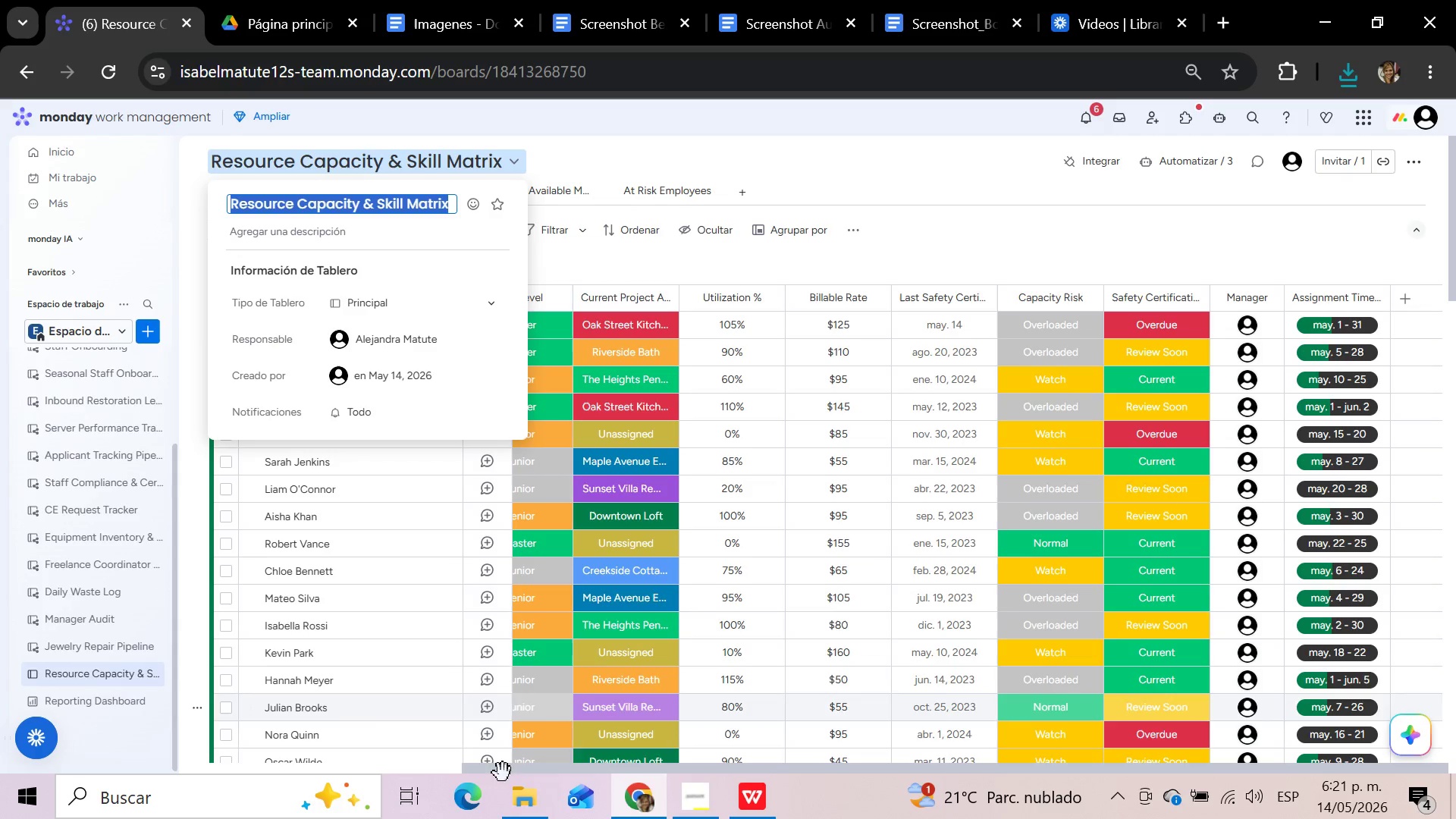 
left_click([528, 808])
 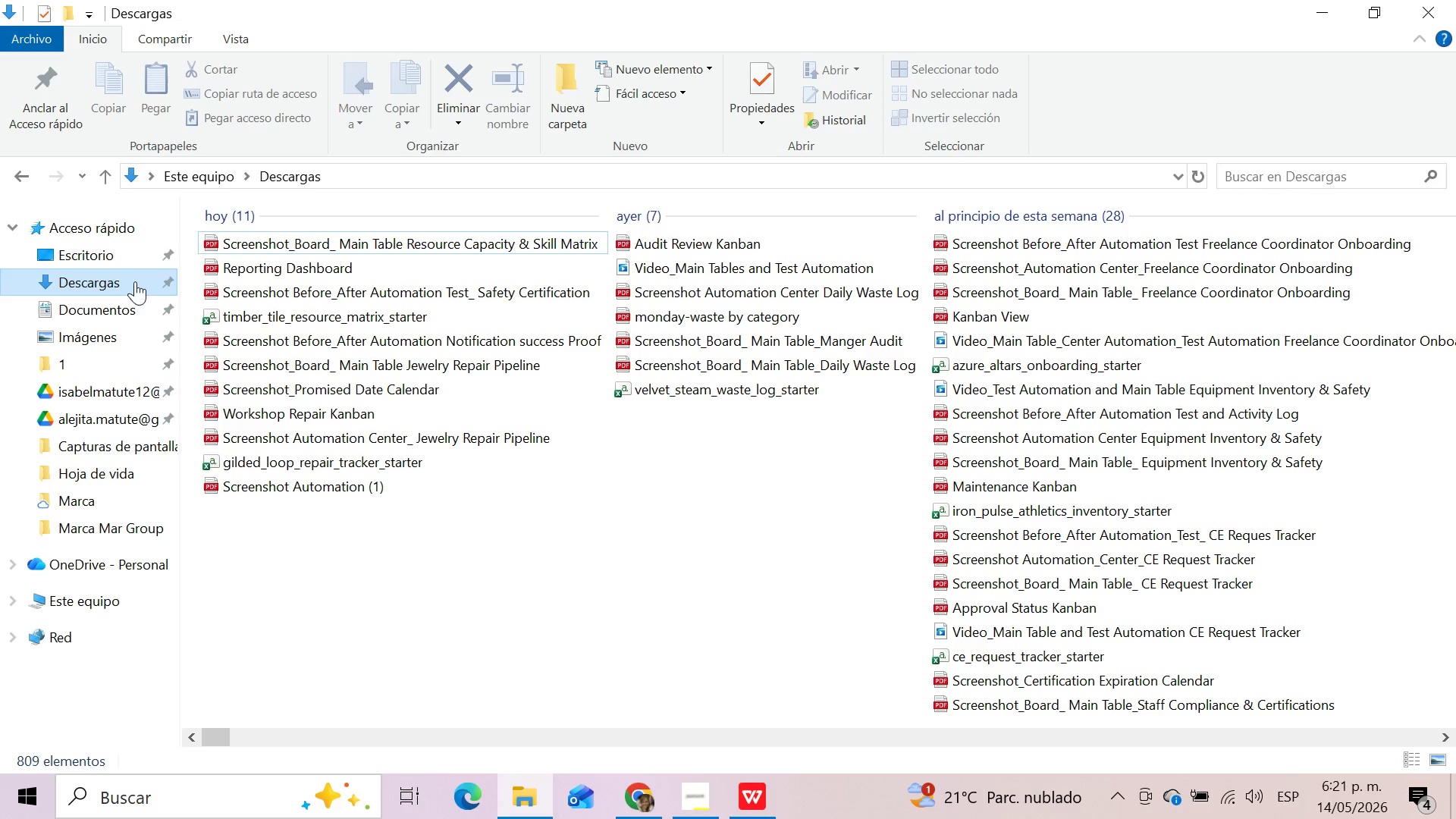 
left_click([108, 275])
 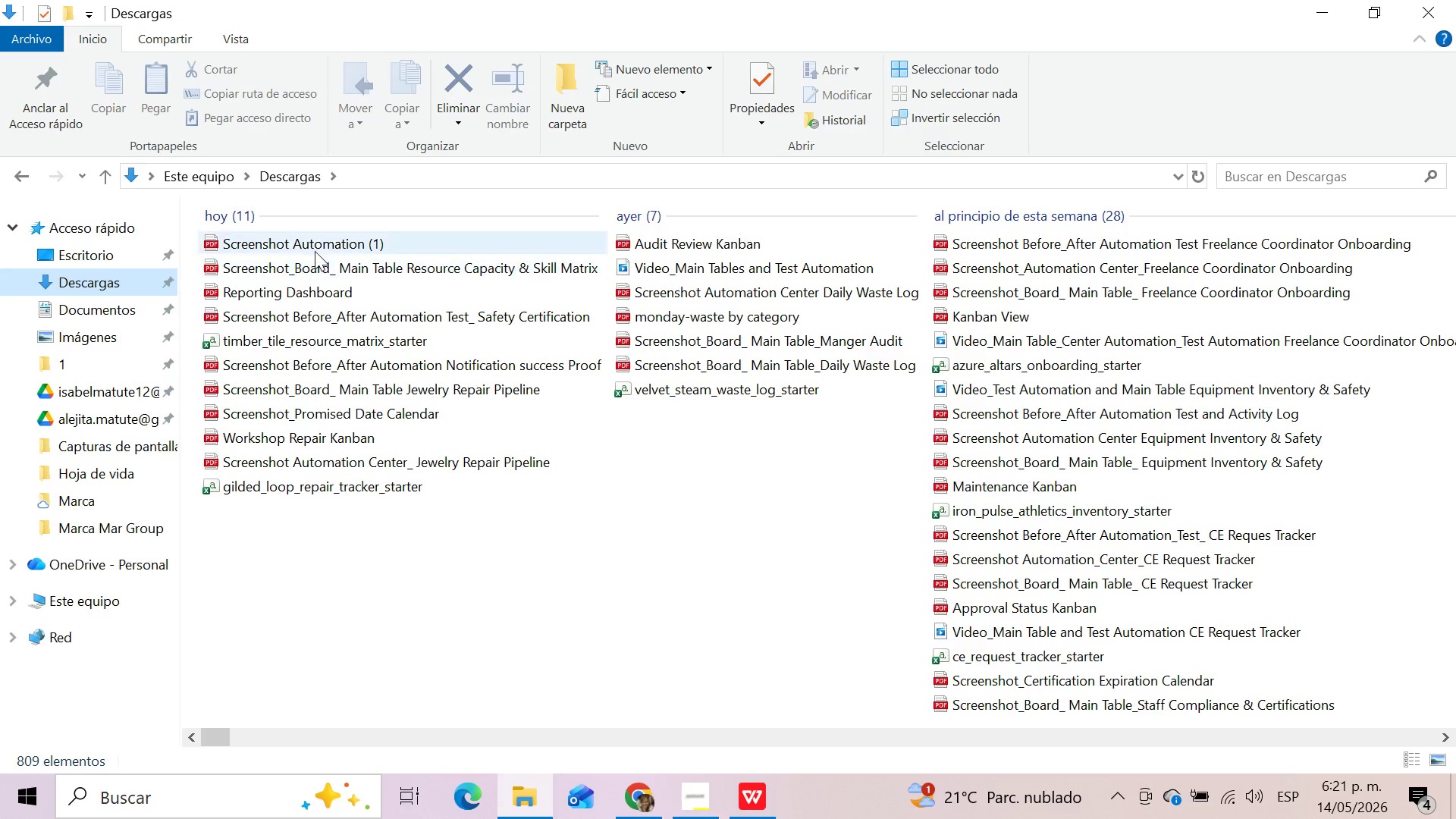 
left_click([315, 251])
 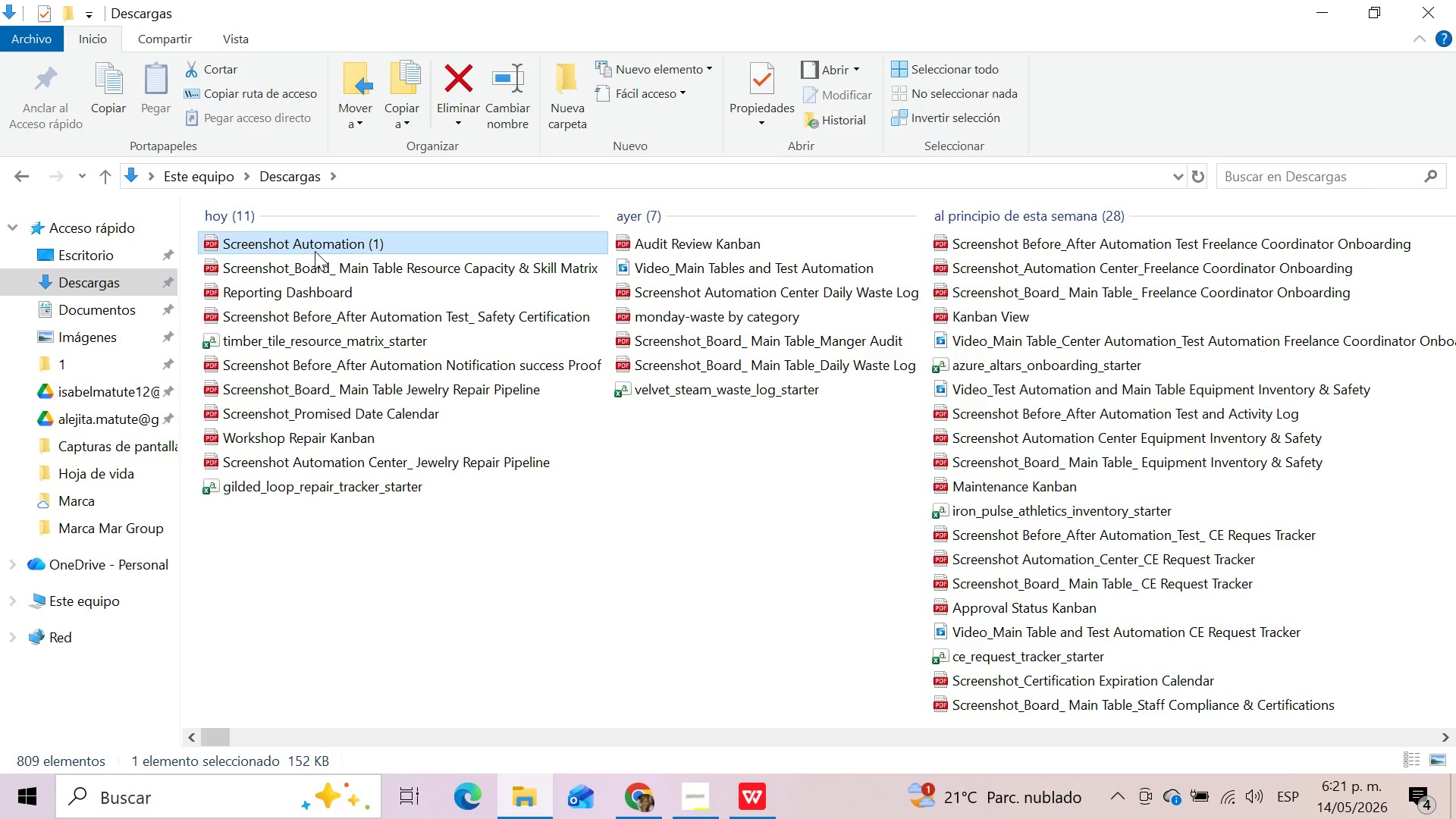 
key(F2)
 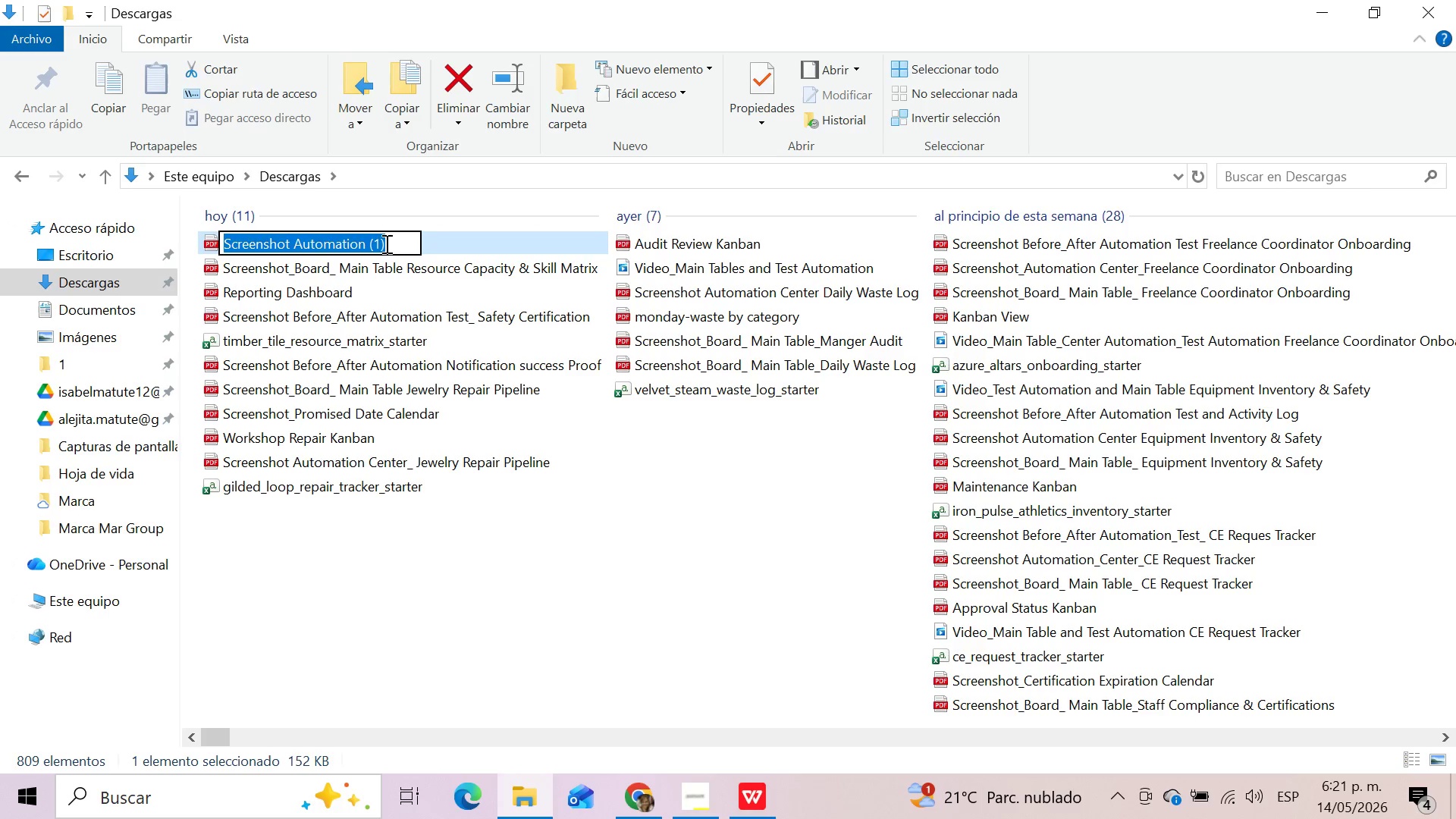 
left_click([393, 243])
 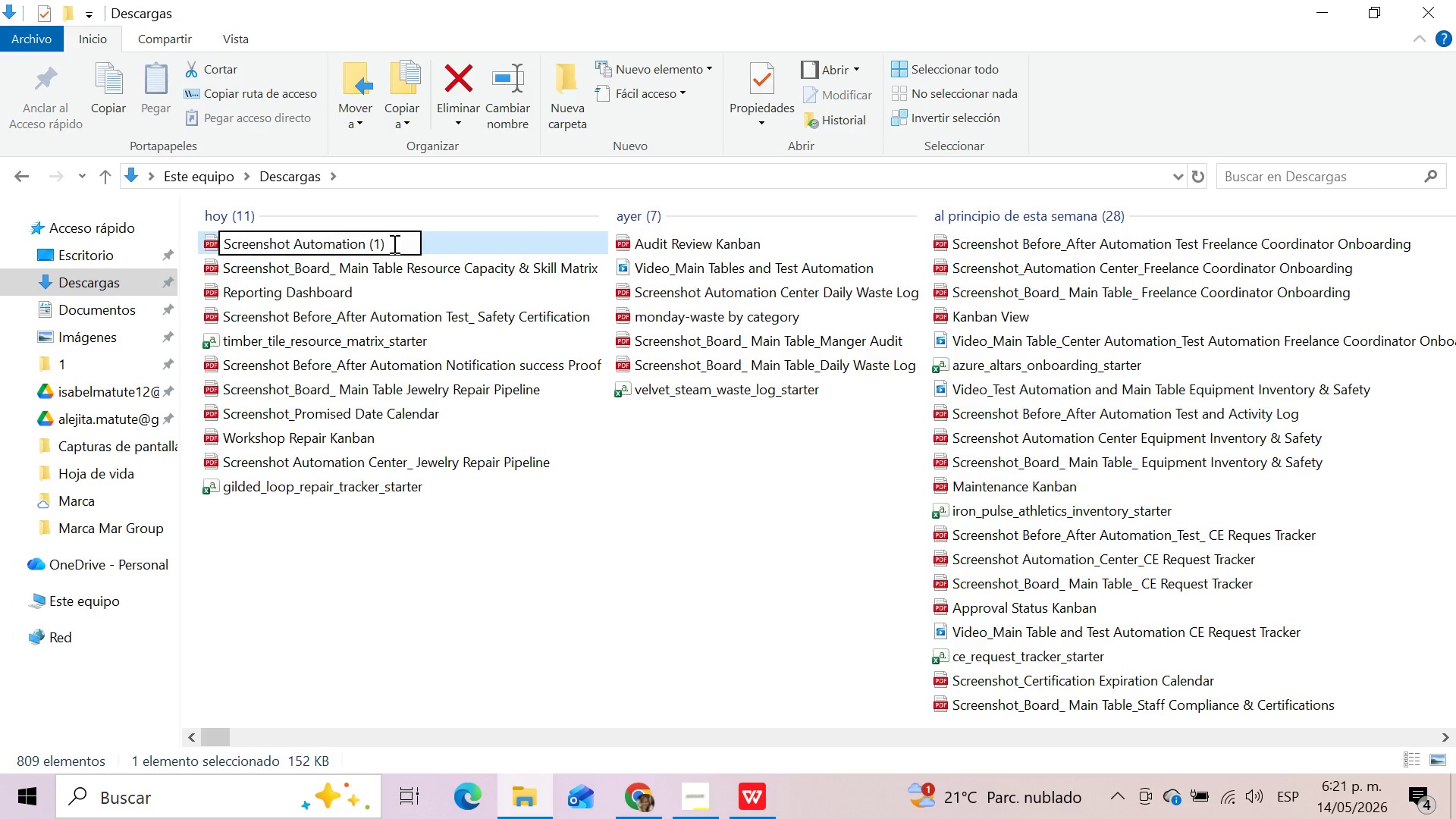 
key(Backspace)
key(Backspace)
key(Backspace)
type(Center )
 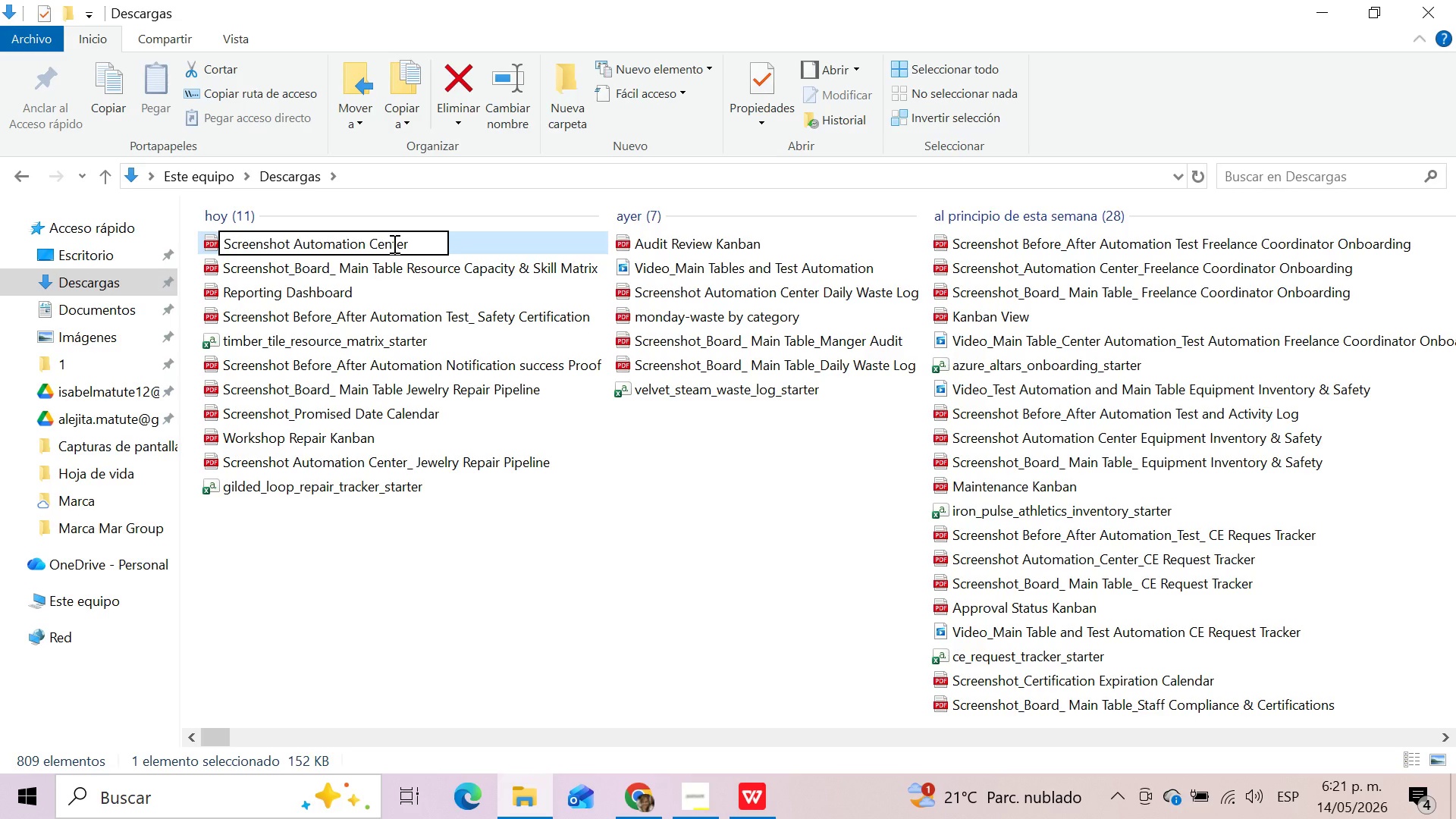 
key(Control+V)
 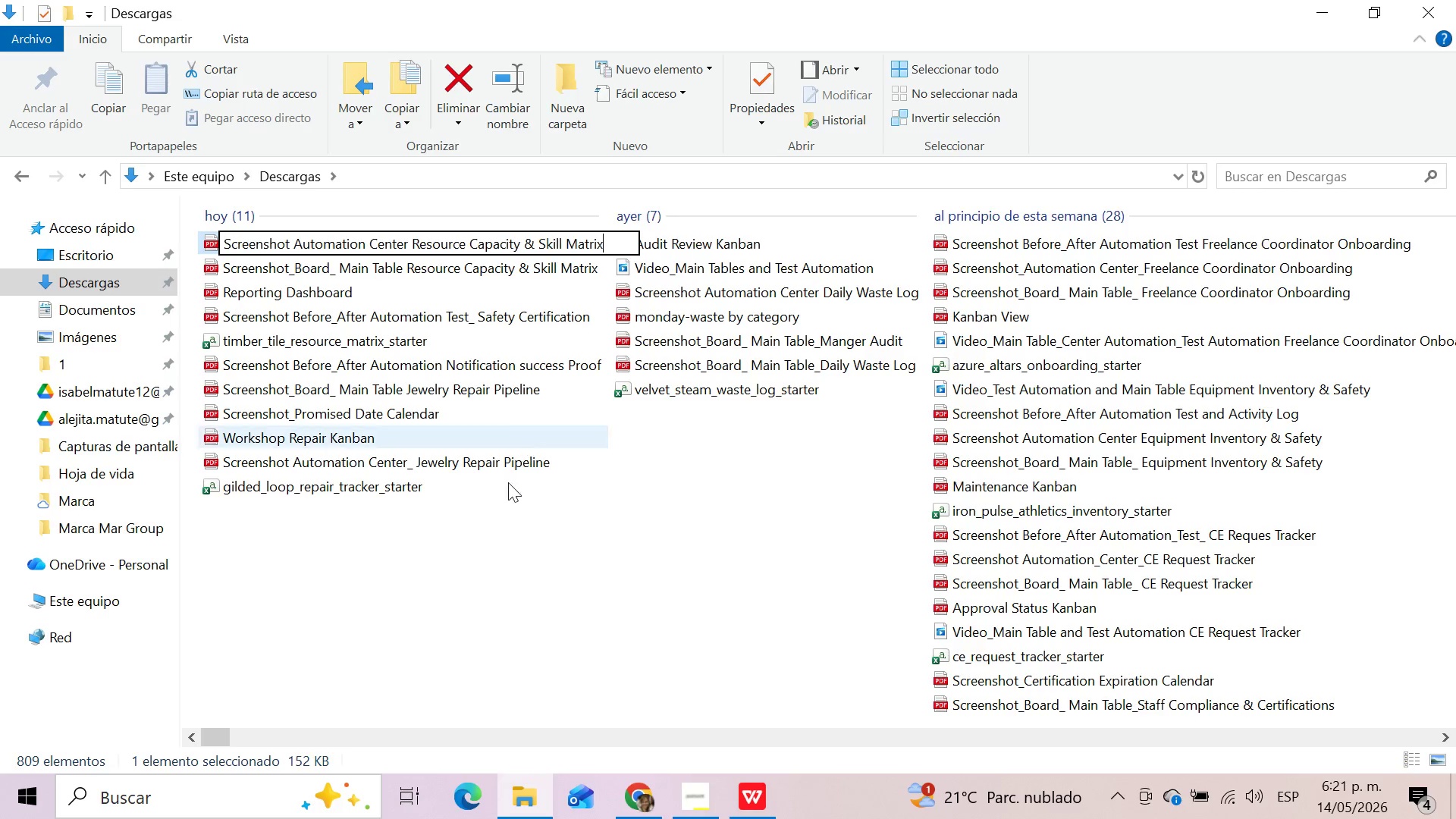 
left_click([508, 592])
 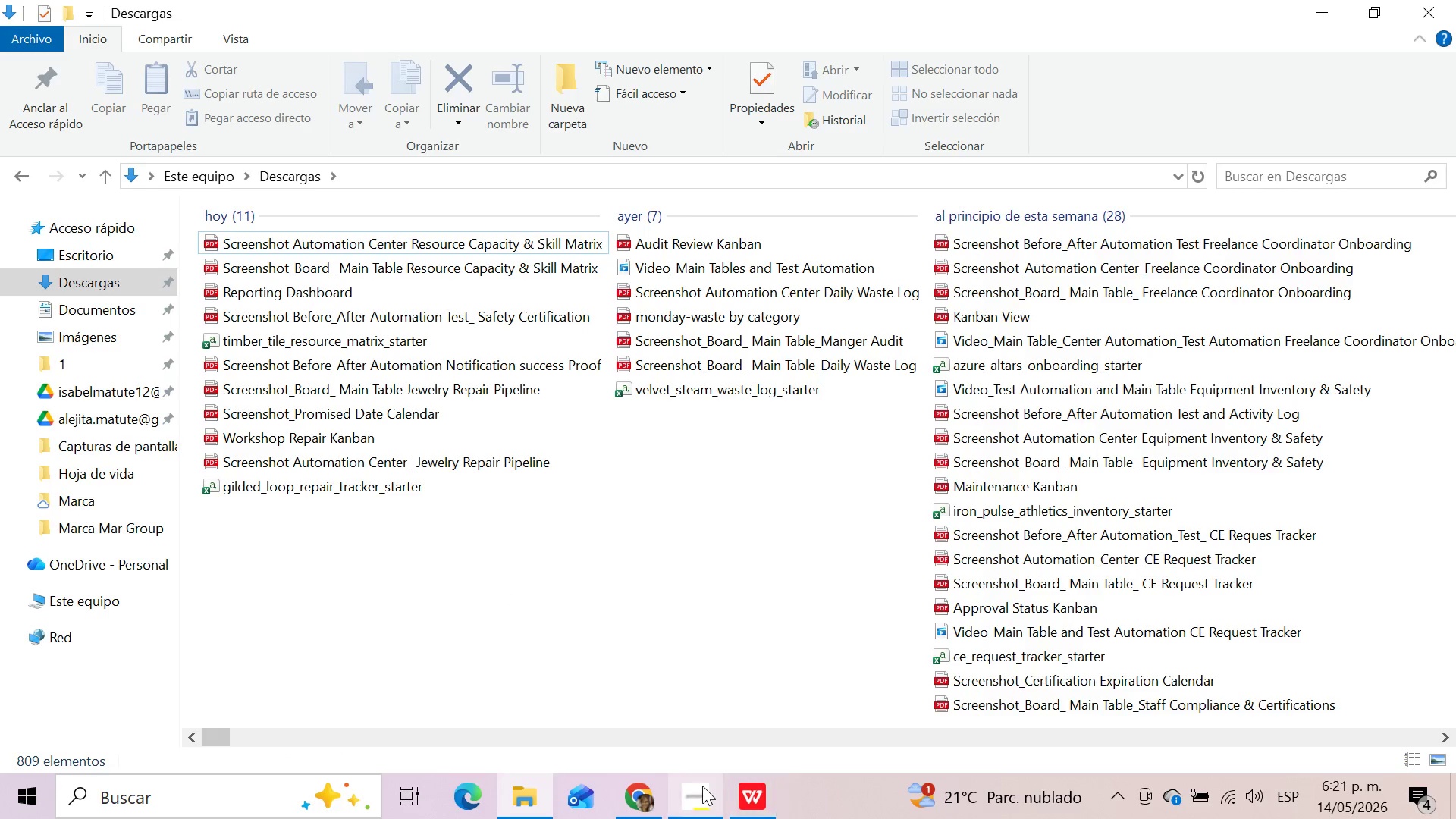 
left_click([640, 802])
 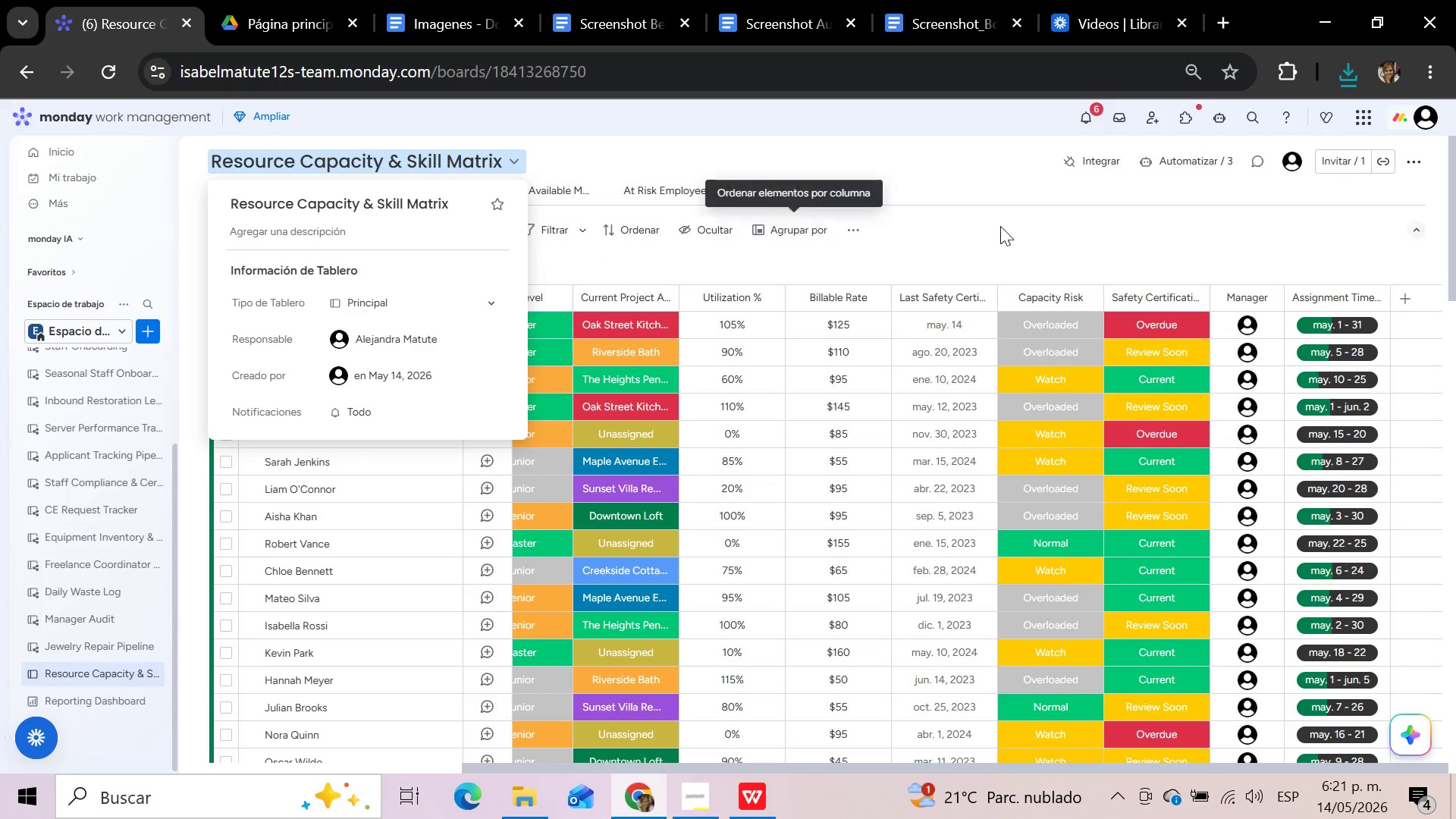 
left_click([1000, 226])
 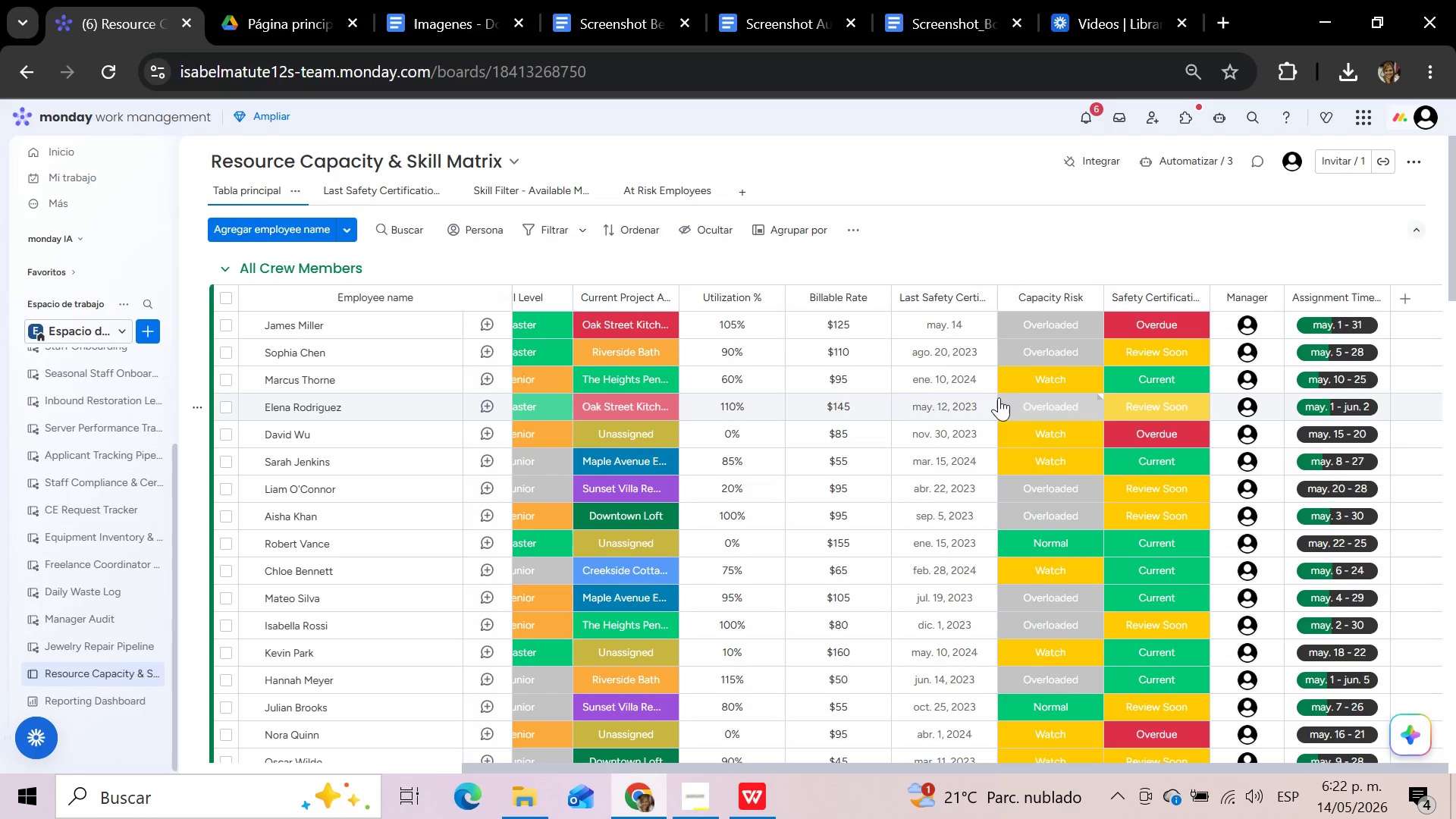 
wait(34.64)
 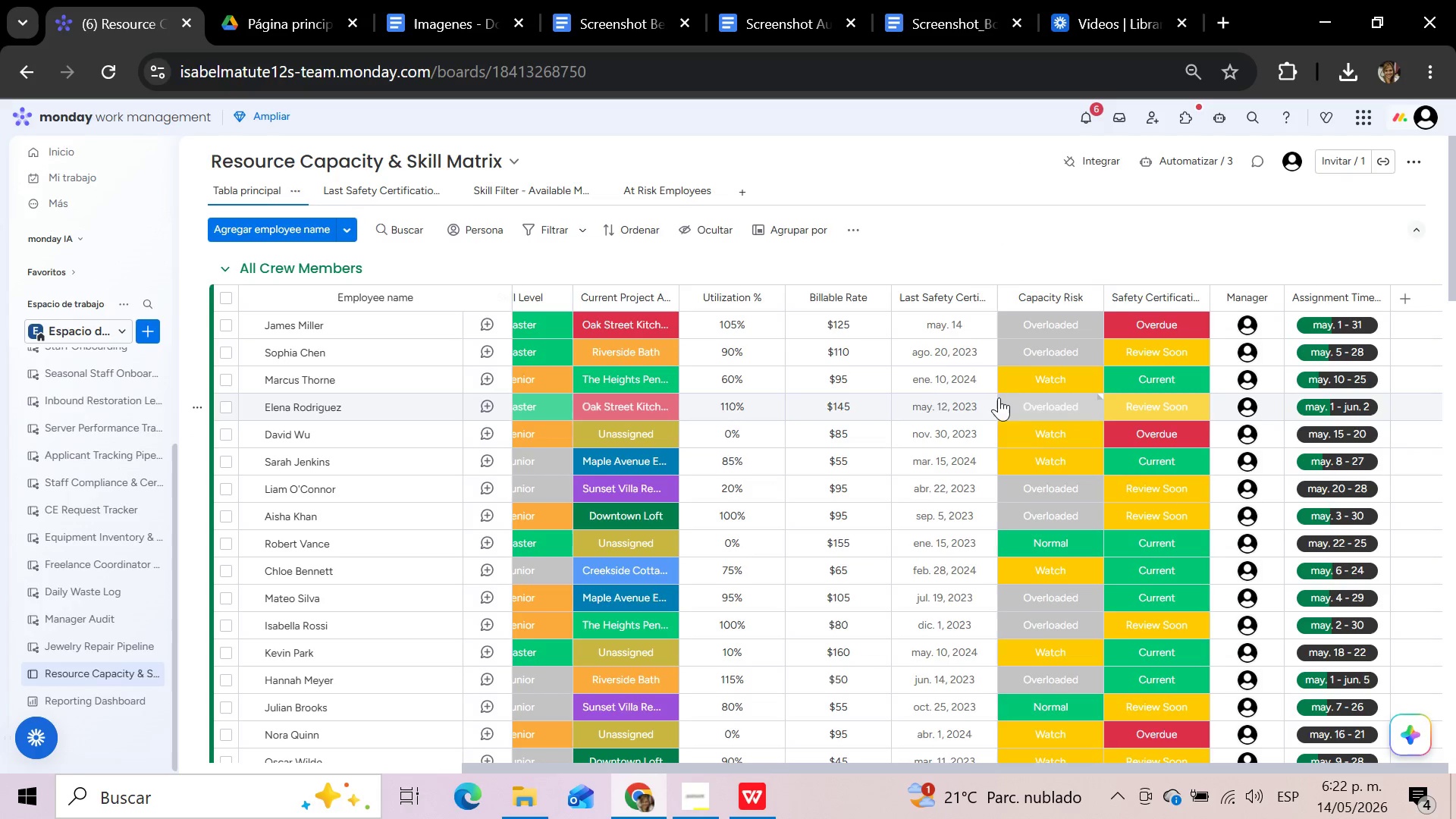 
left_click([988, 237])
 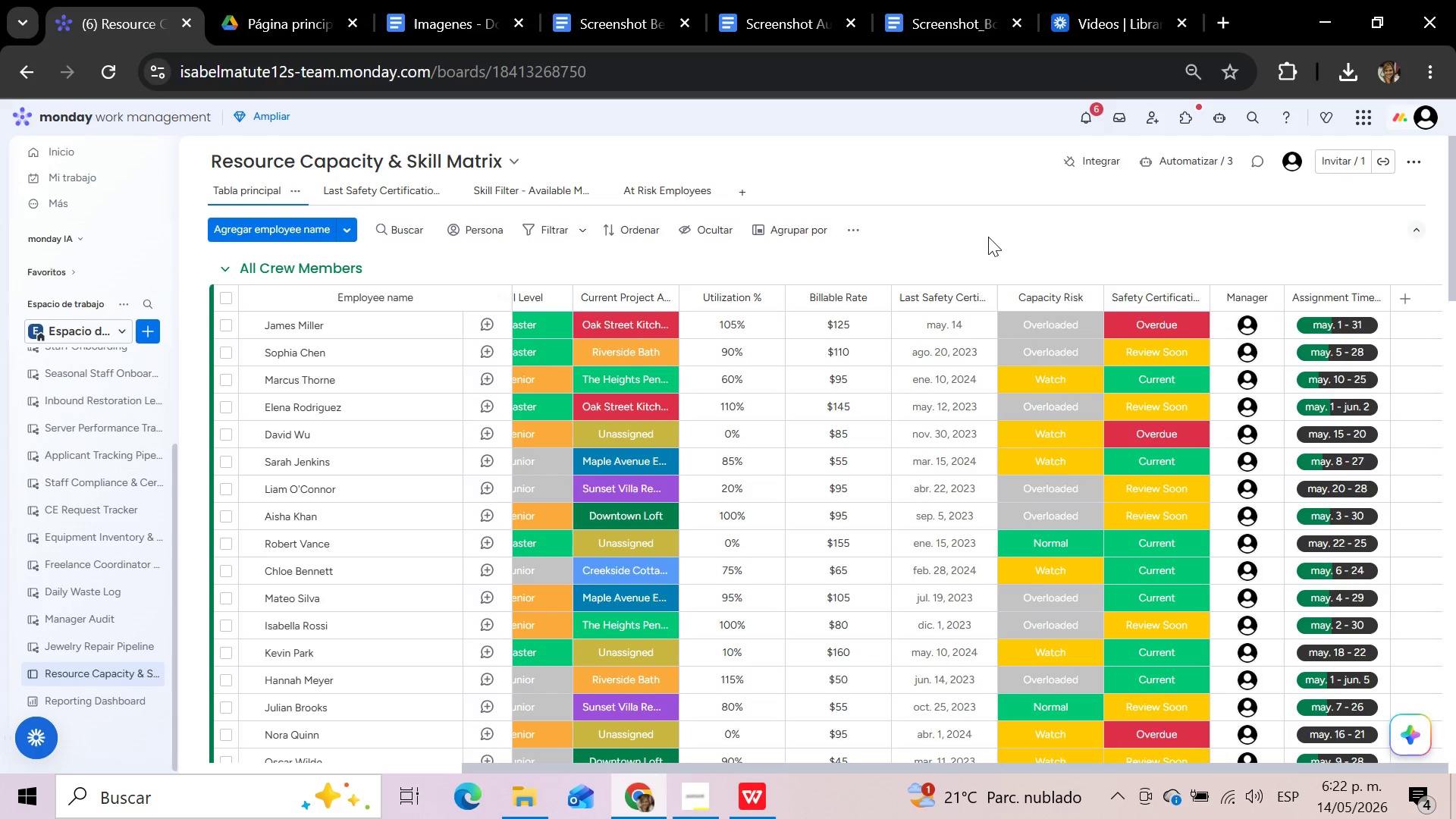 
wait(15.78)
 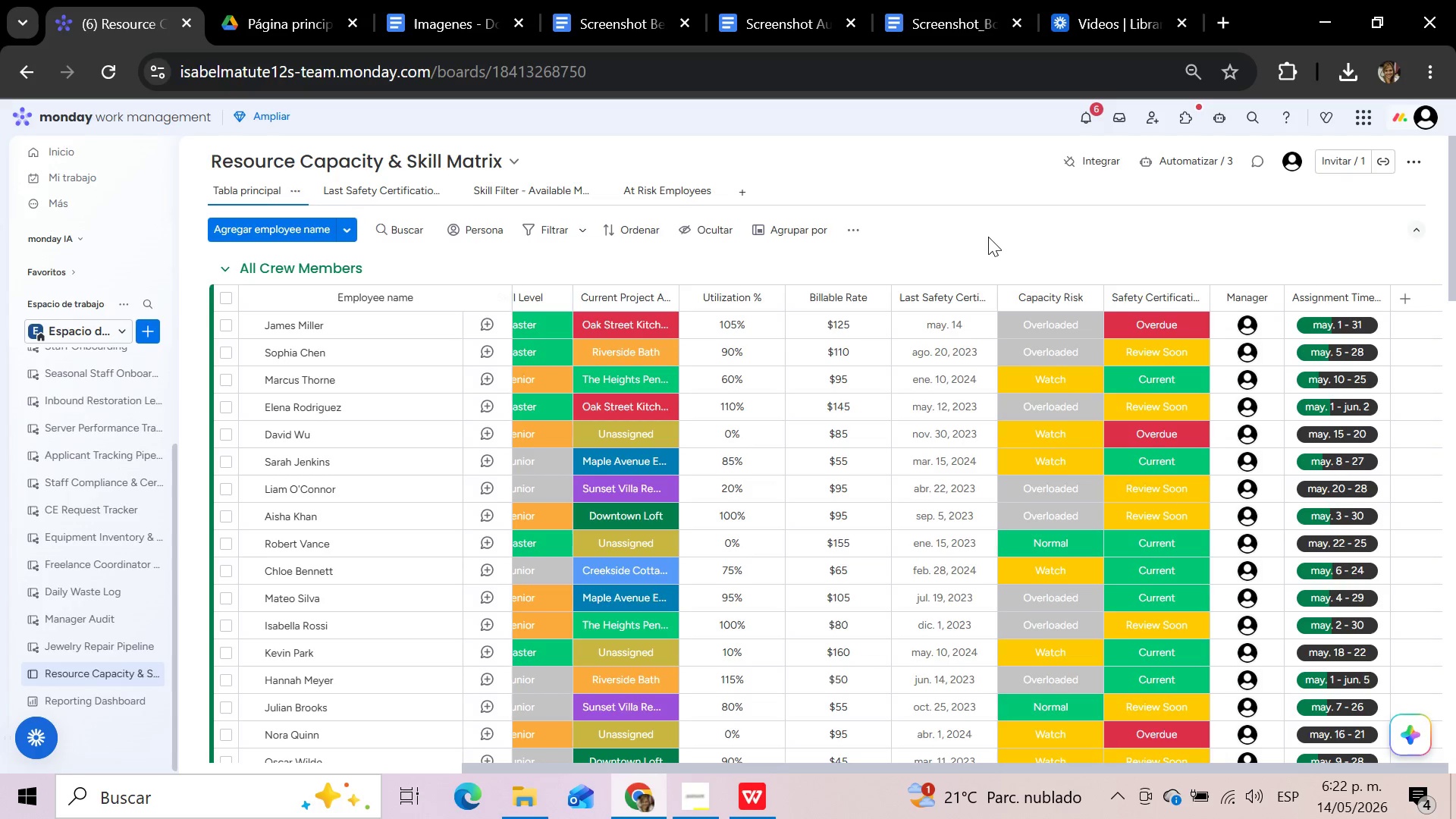 
left_click([1075, 232])
 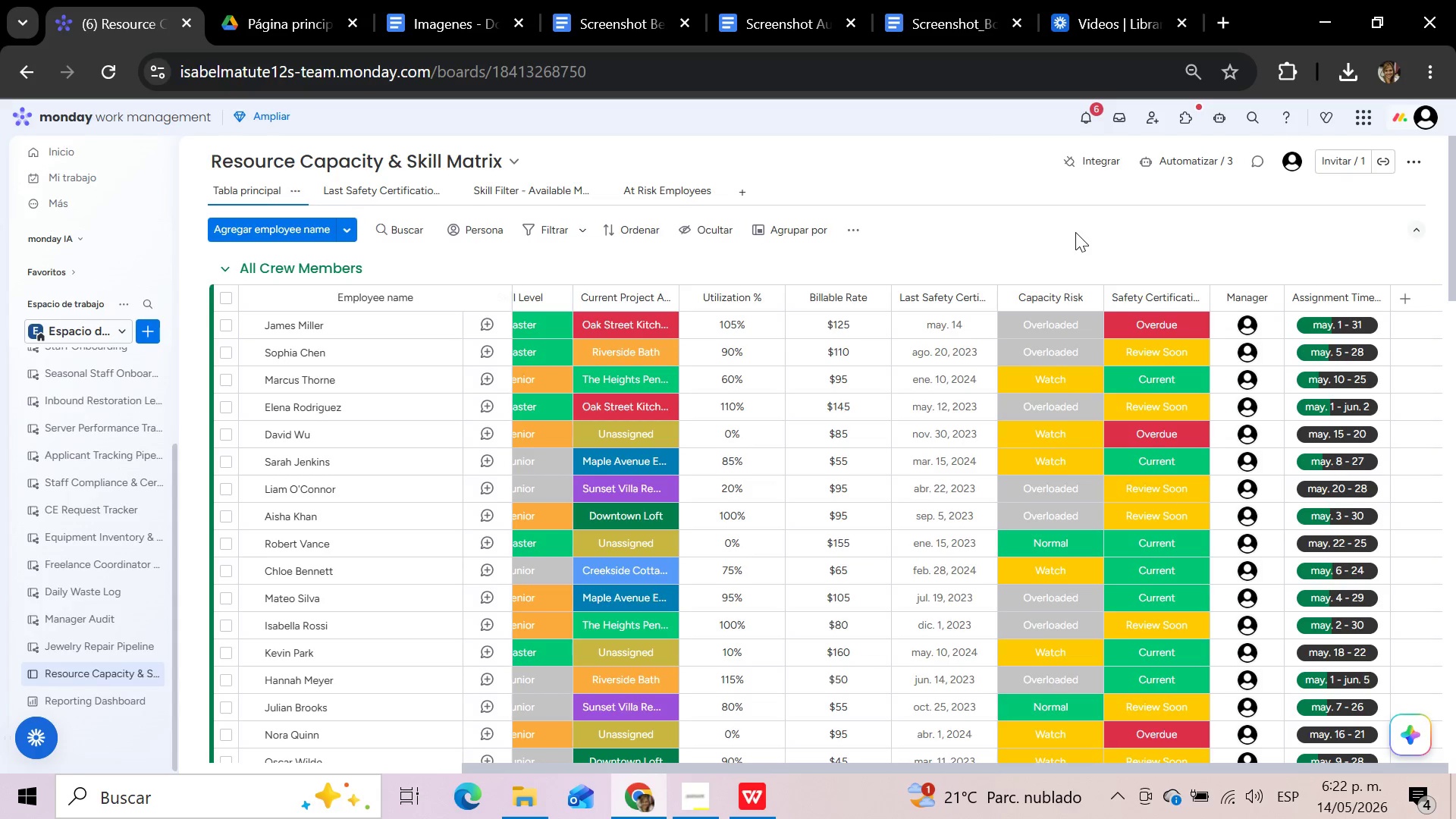 
scroll: coordinate [1075, 232], scroll_direction: down, amount: 3.0
 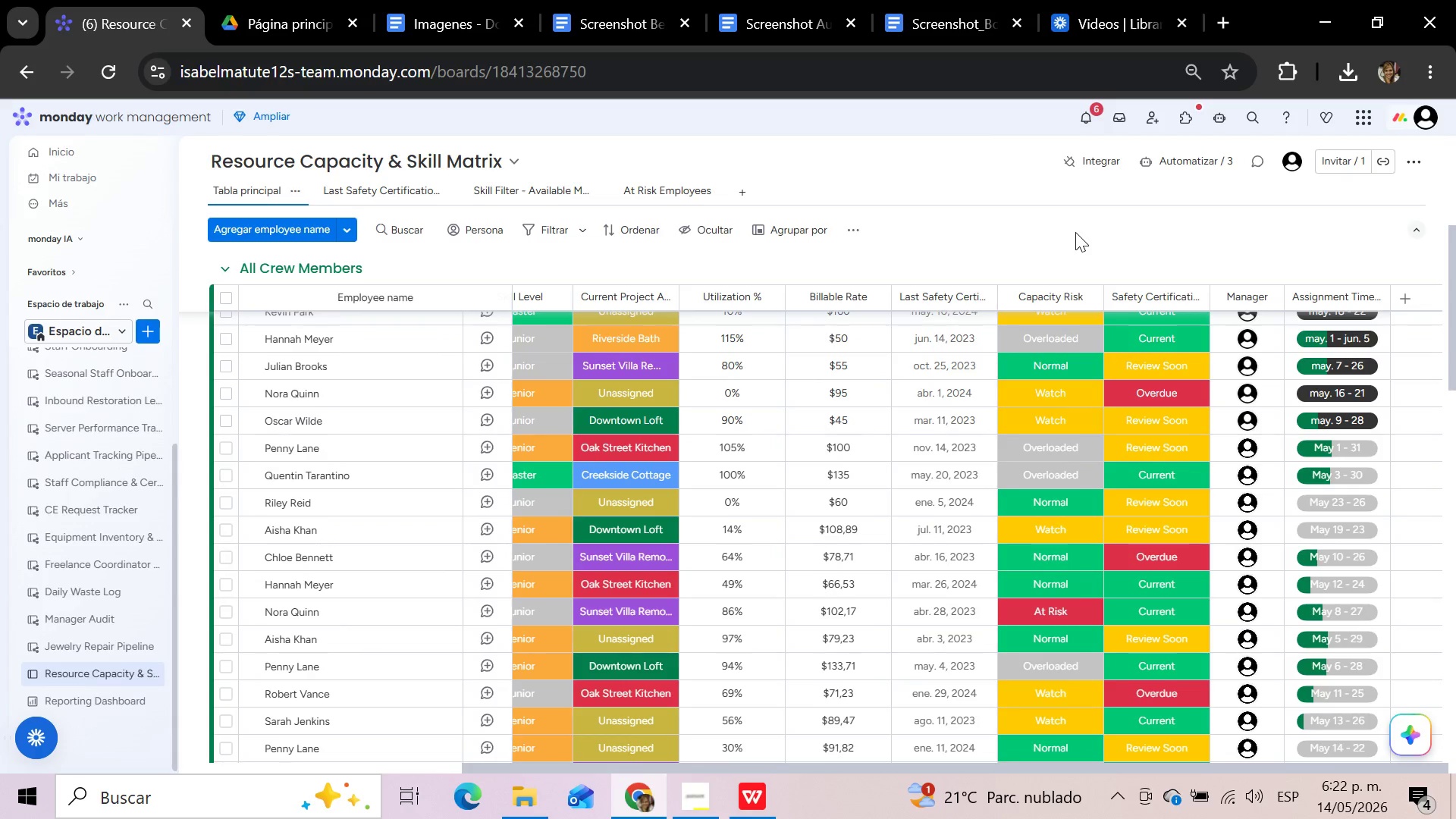 
scroll: coordinate [1075, 232], scroll_direction: up, amount: 13.0
 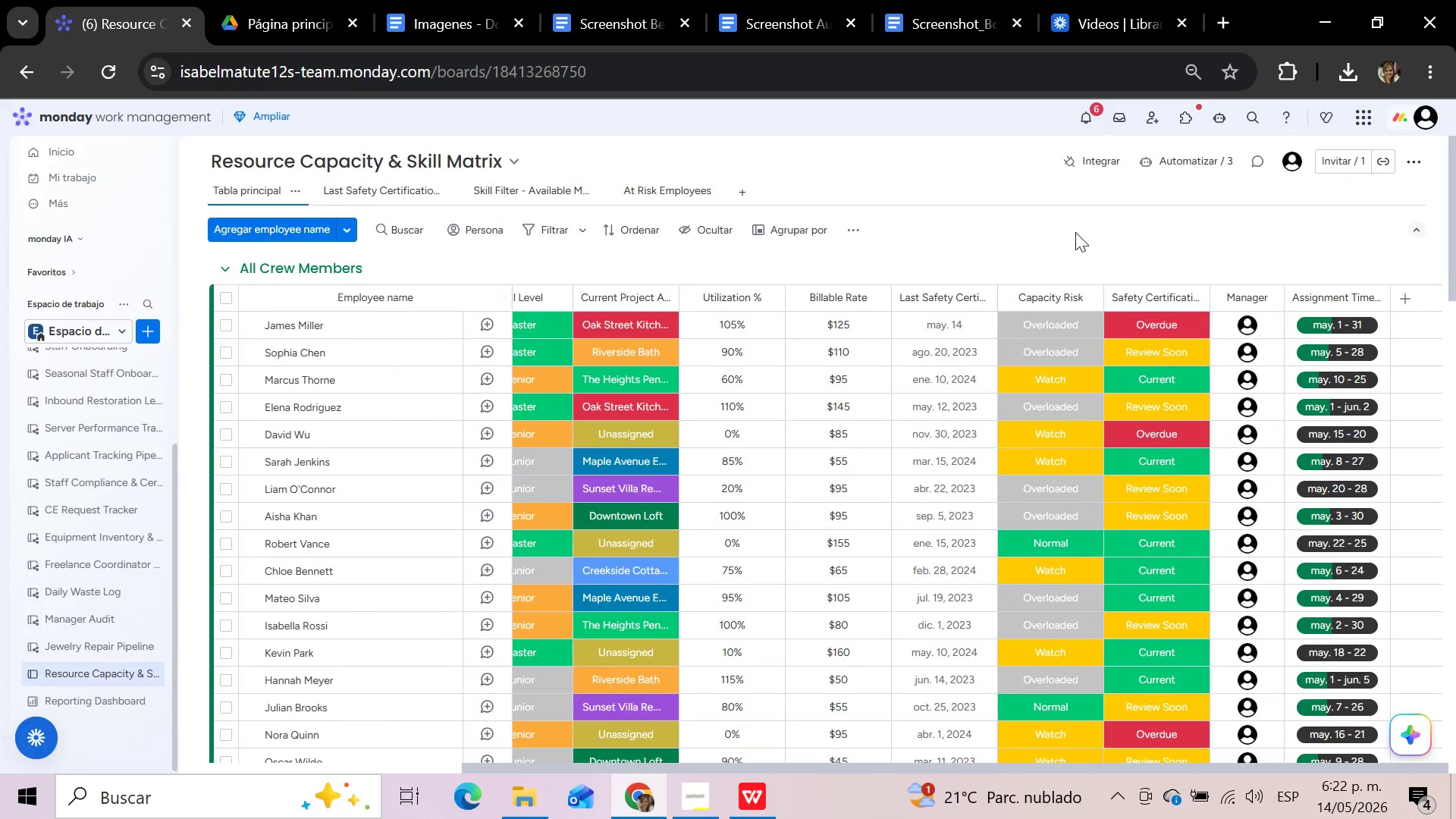 
scroll: coordinate [1075, 232], scroll_direction: down, amount: 5.0
 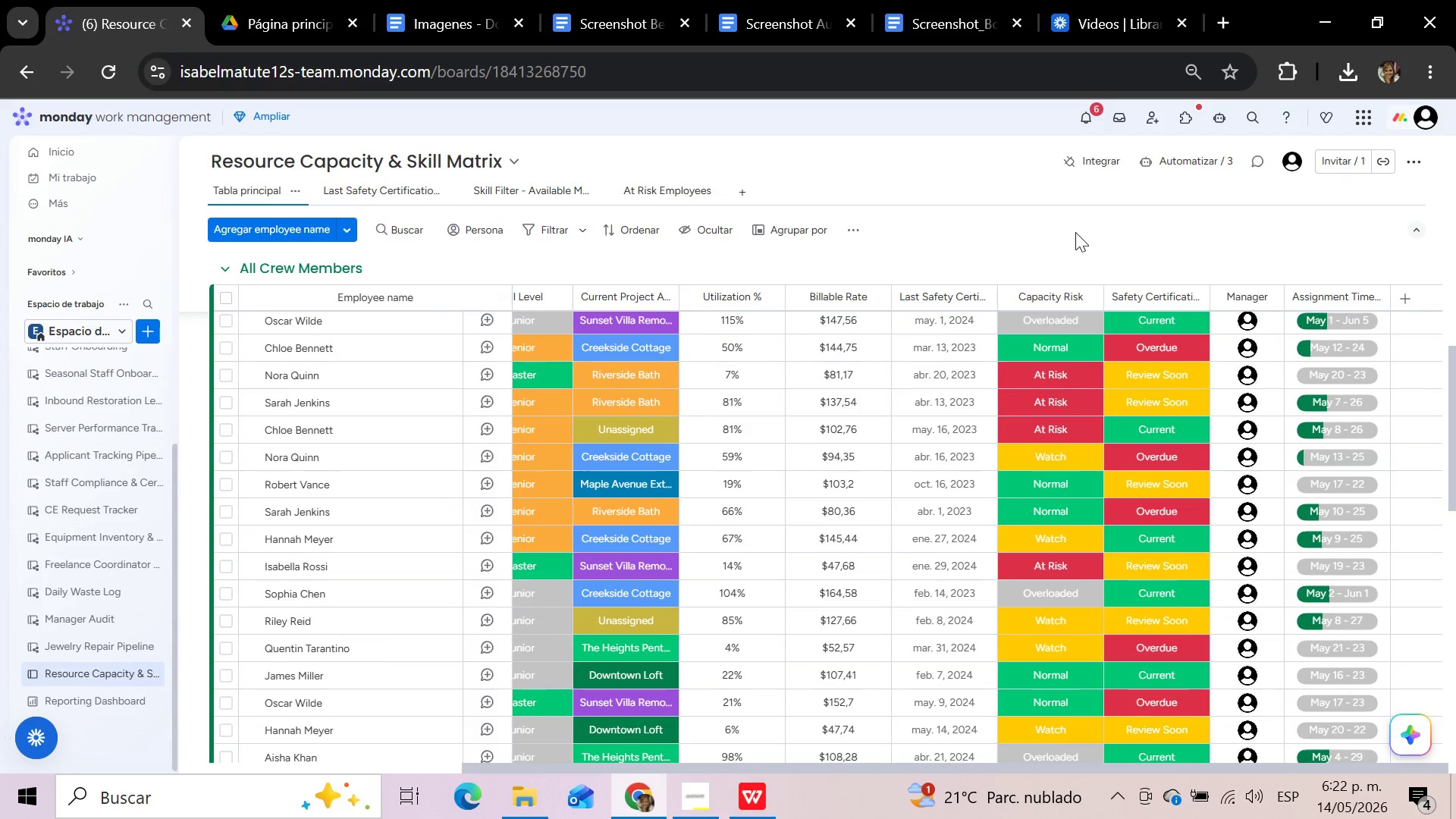 
scroll: coordinate [1075, 232], scroll_direction: up, amount: 18.0
 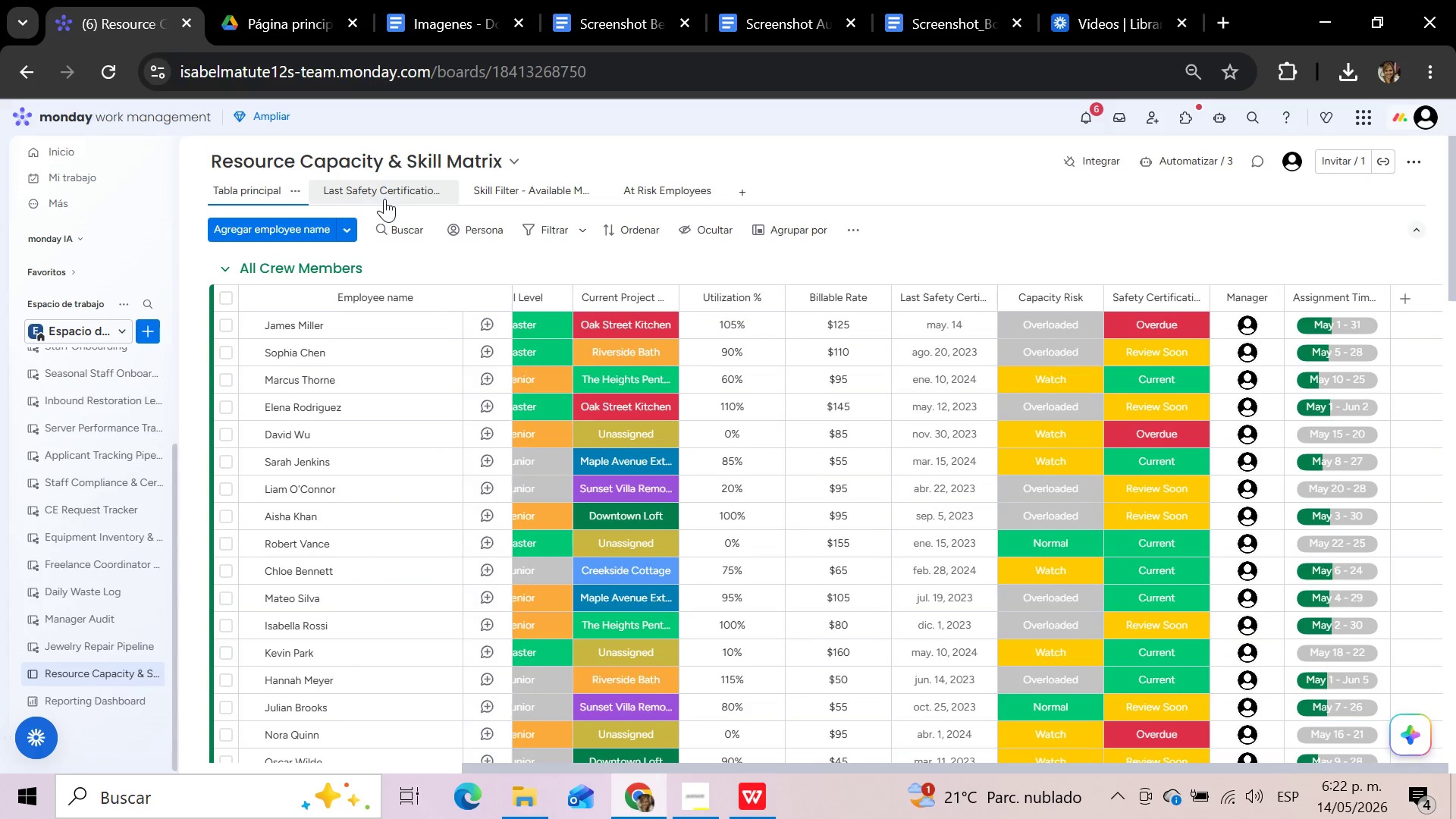 
left_click([384, 199])
 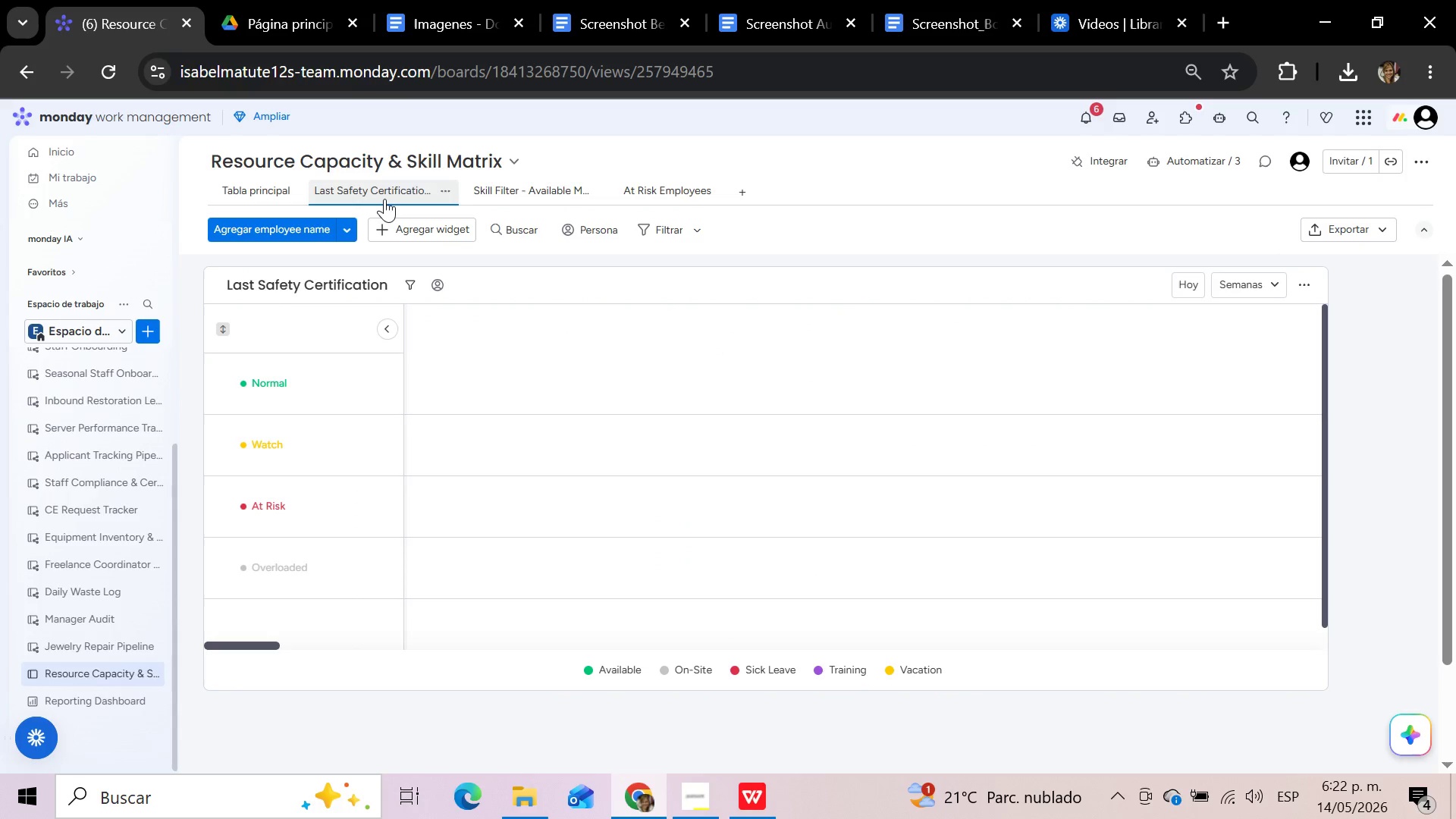 
wait(9.31)
 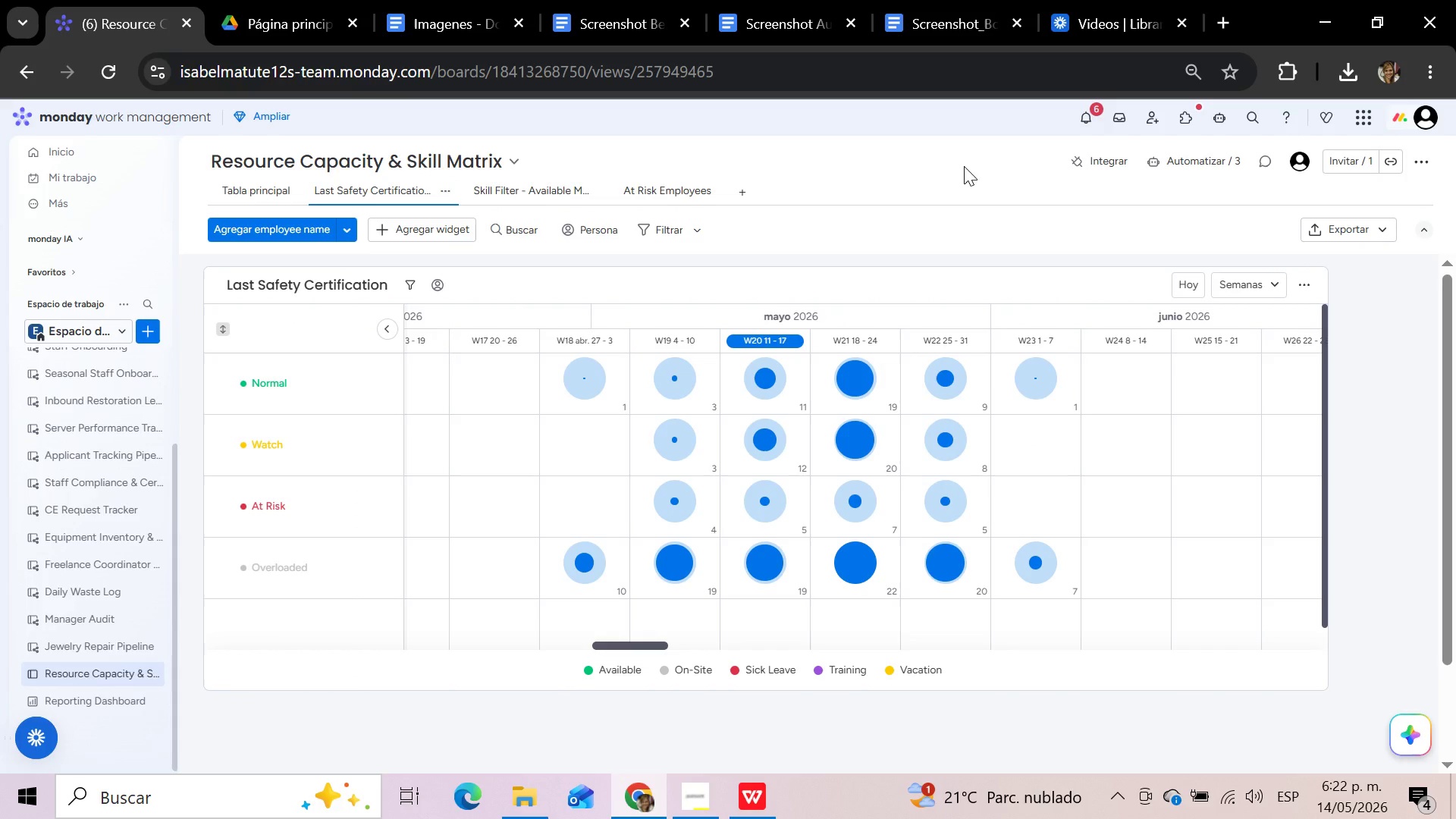 
key(Meta+Shift+S)
 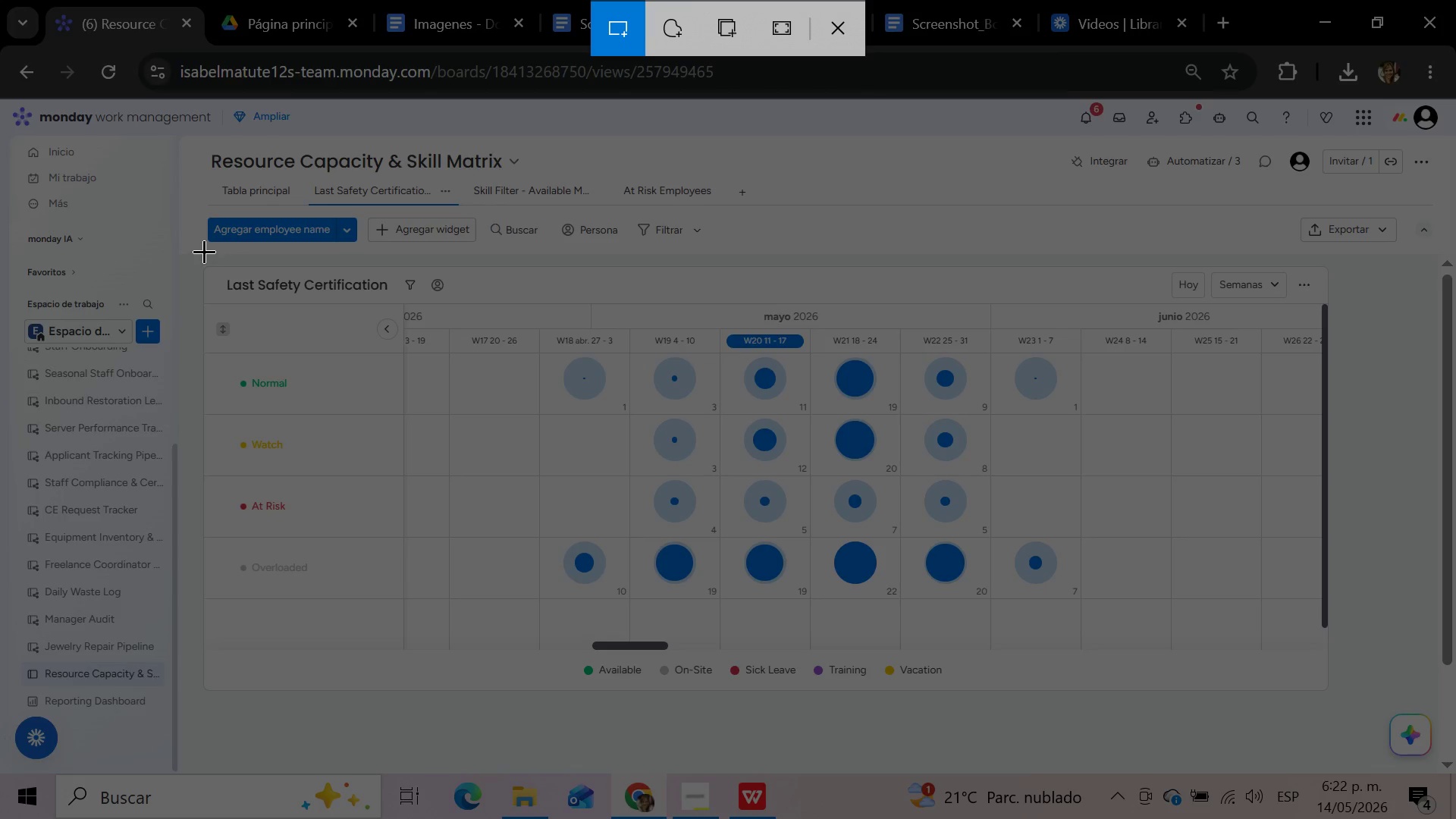 
left_click_drag(start_coordinate=[197, 255], to_coordinate=[1339, 698])
 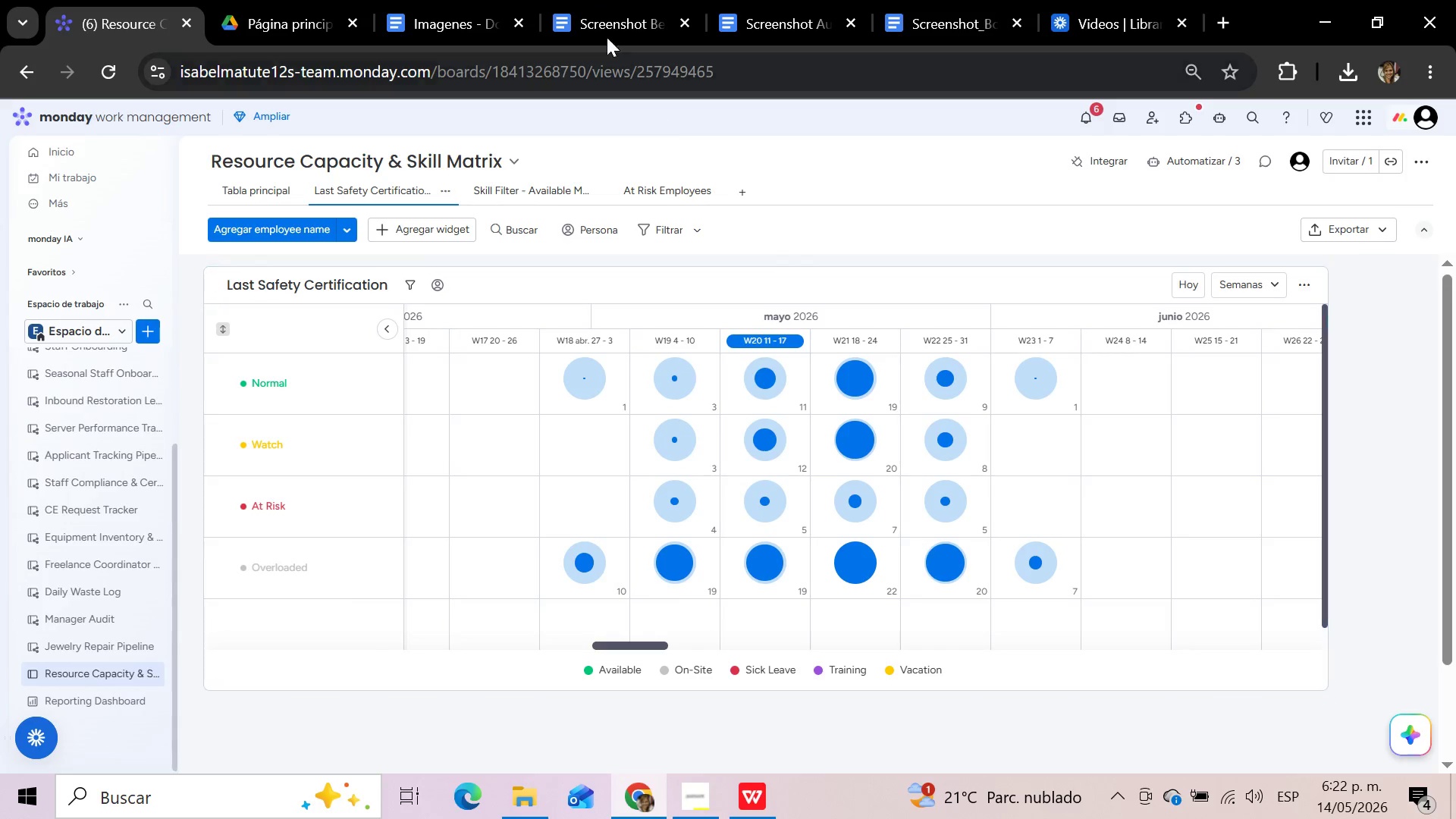 
left_click([592, 11])
 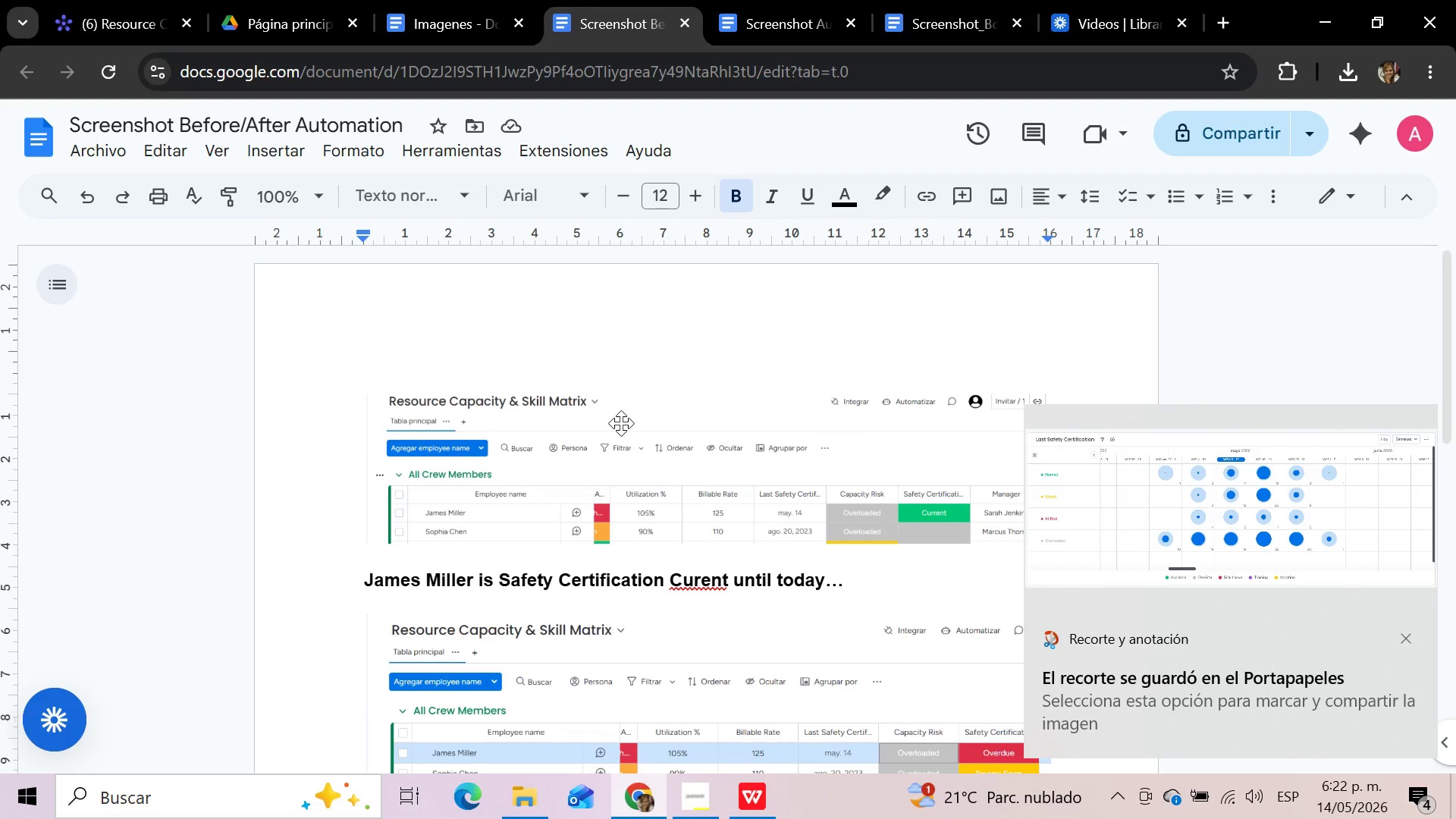 
left_click([621, 423])
 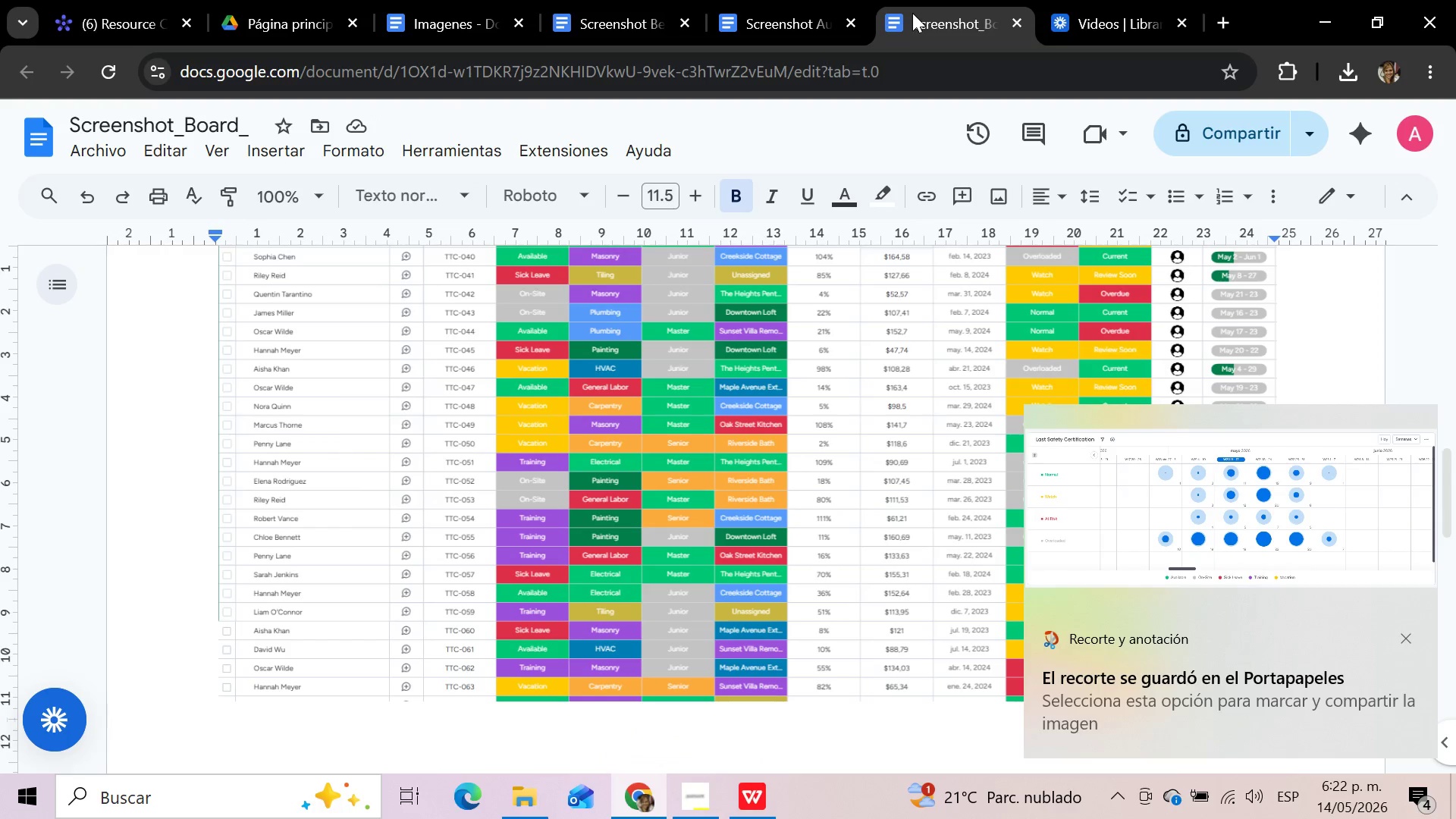 
left_click([667, 394])
 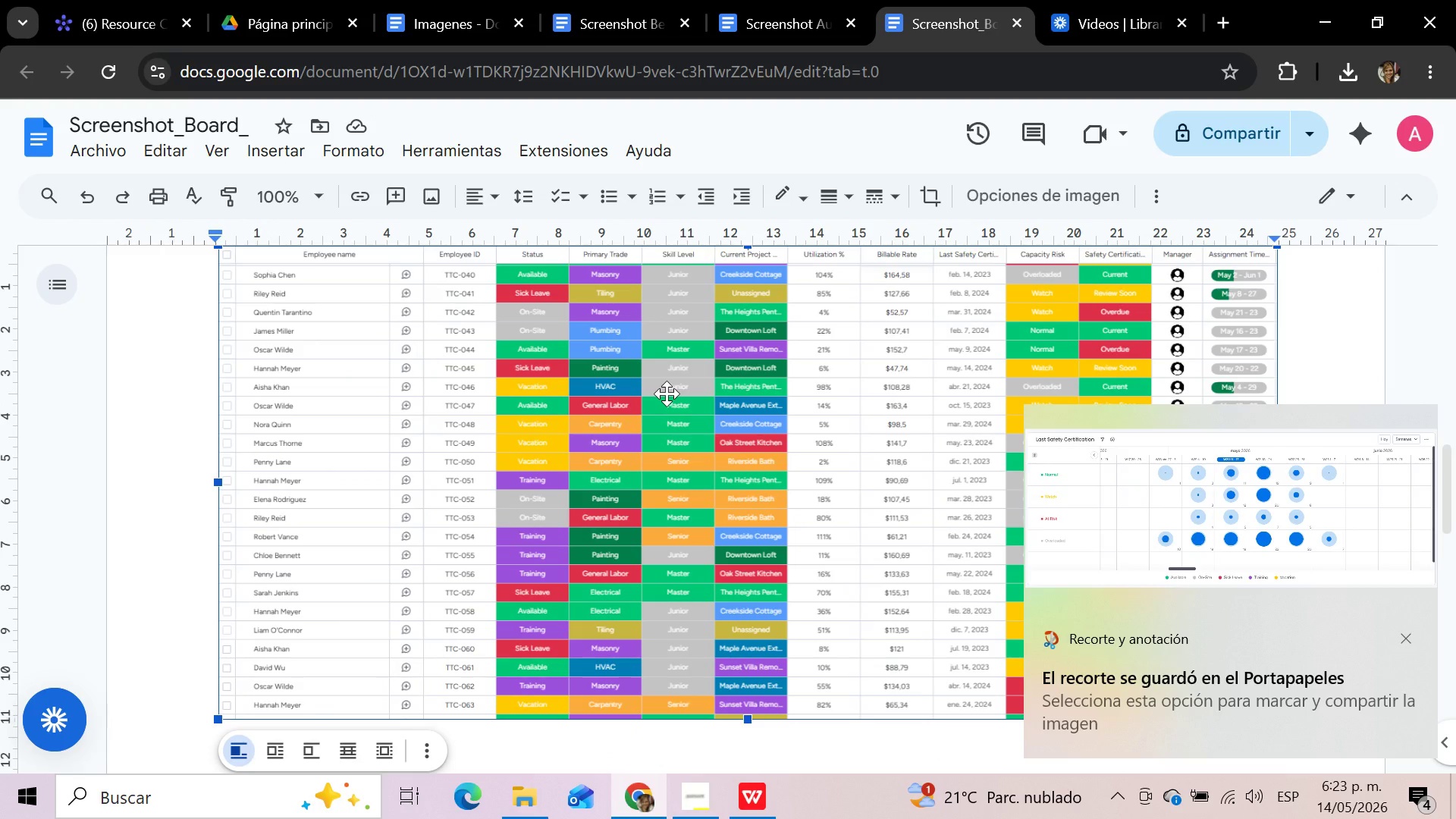 
key(Delete)
 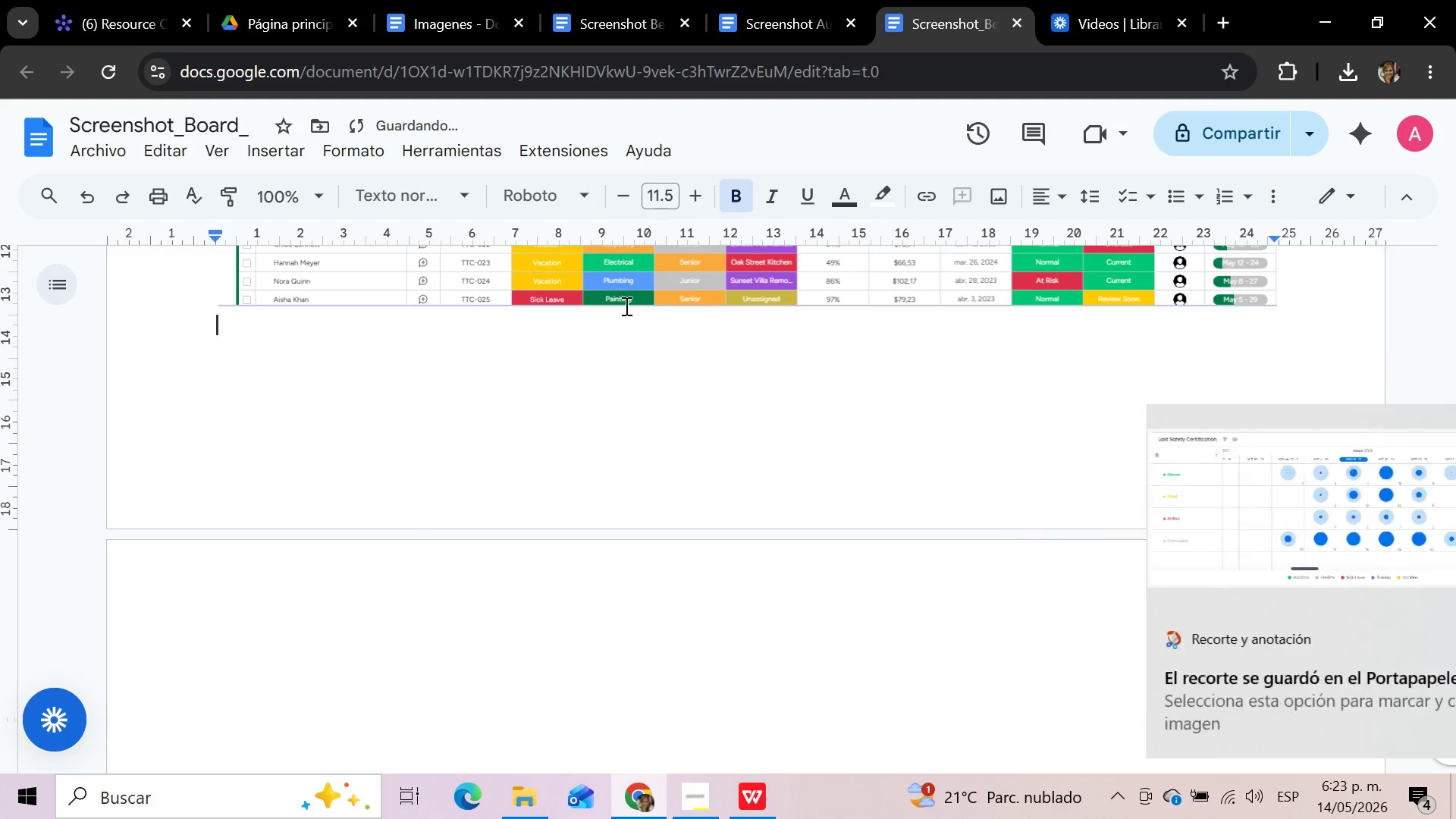 
left_click([623, 272])
 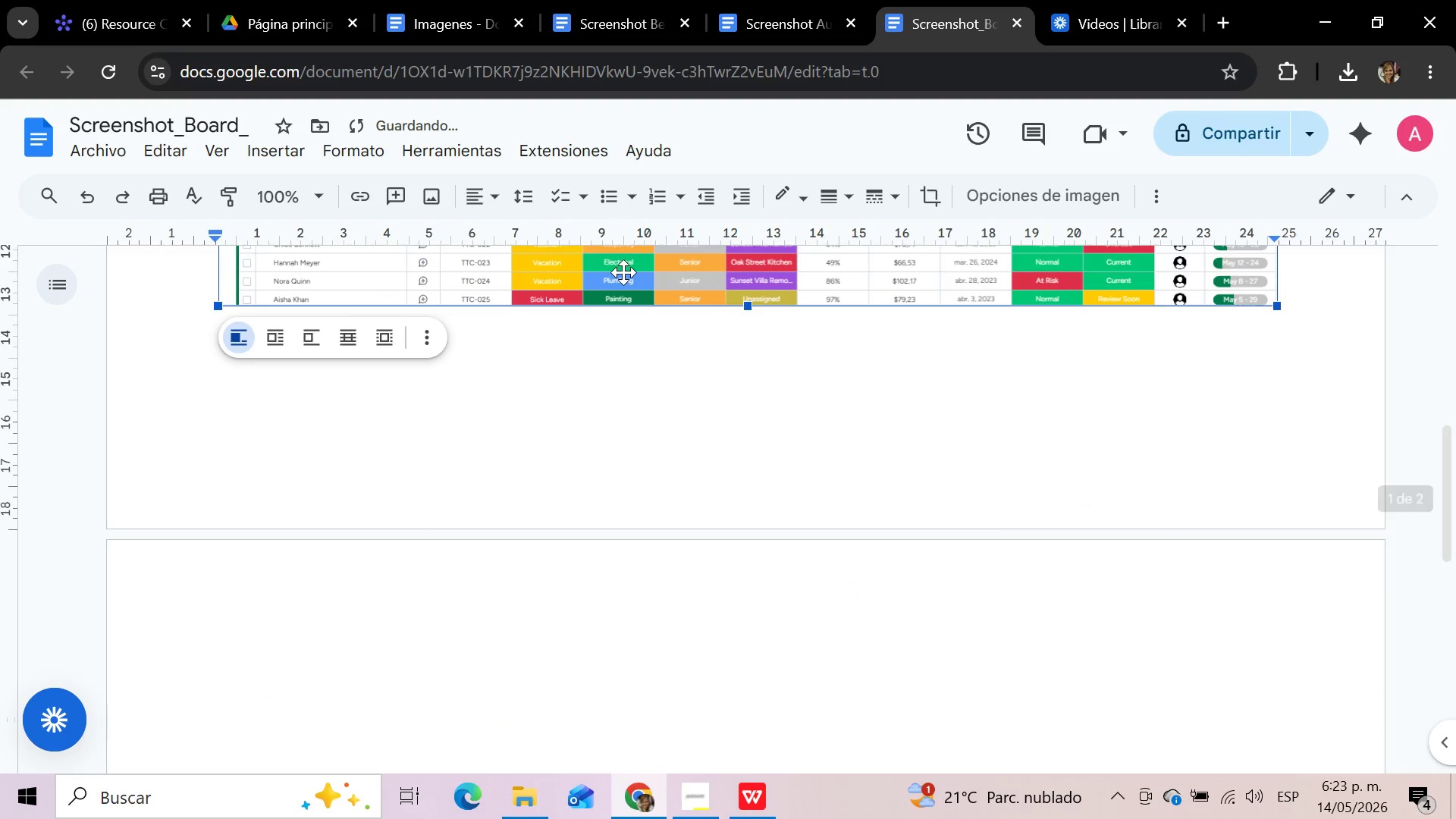 
key(Delete)
 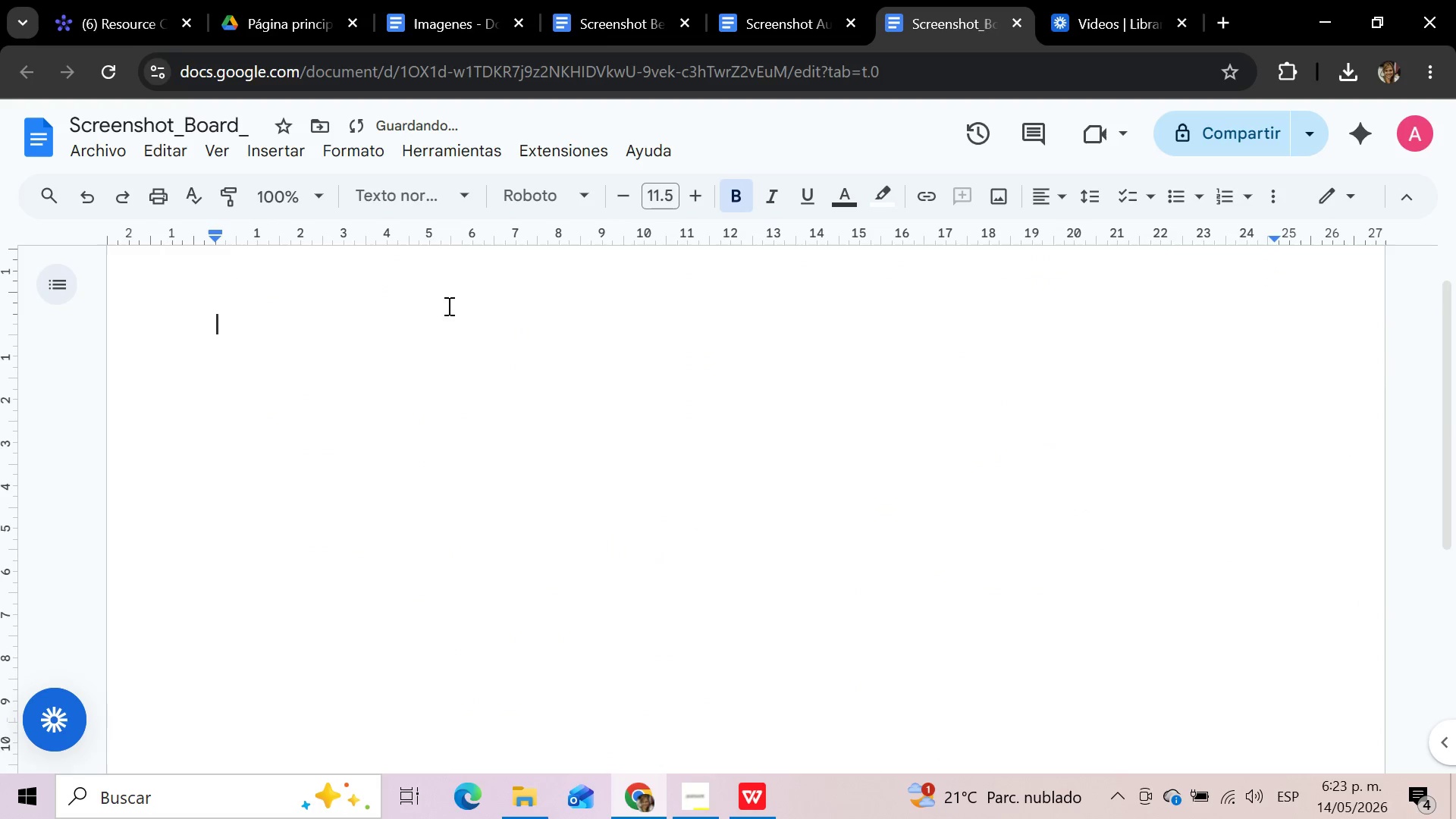 
left_click([417, 306])
 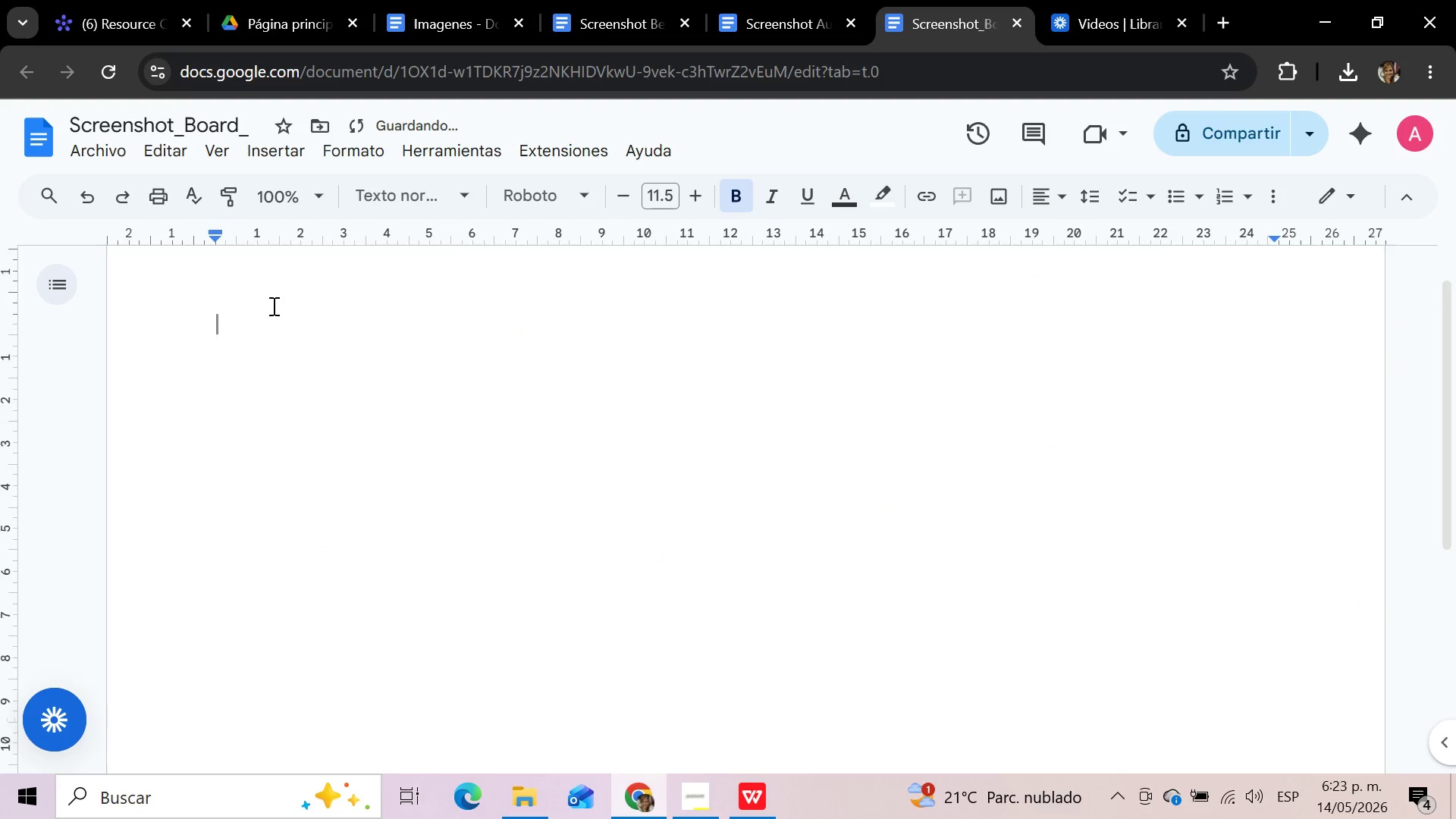 
left_click([258, 312])
 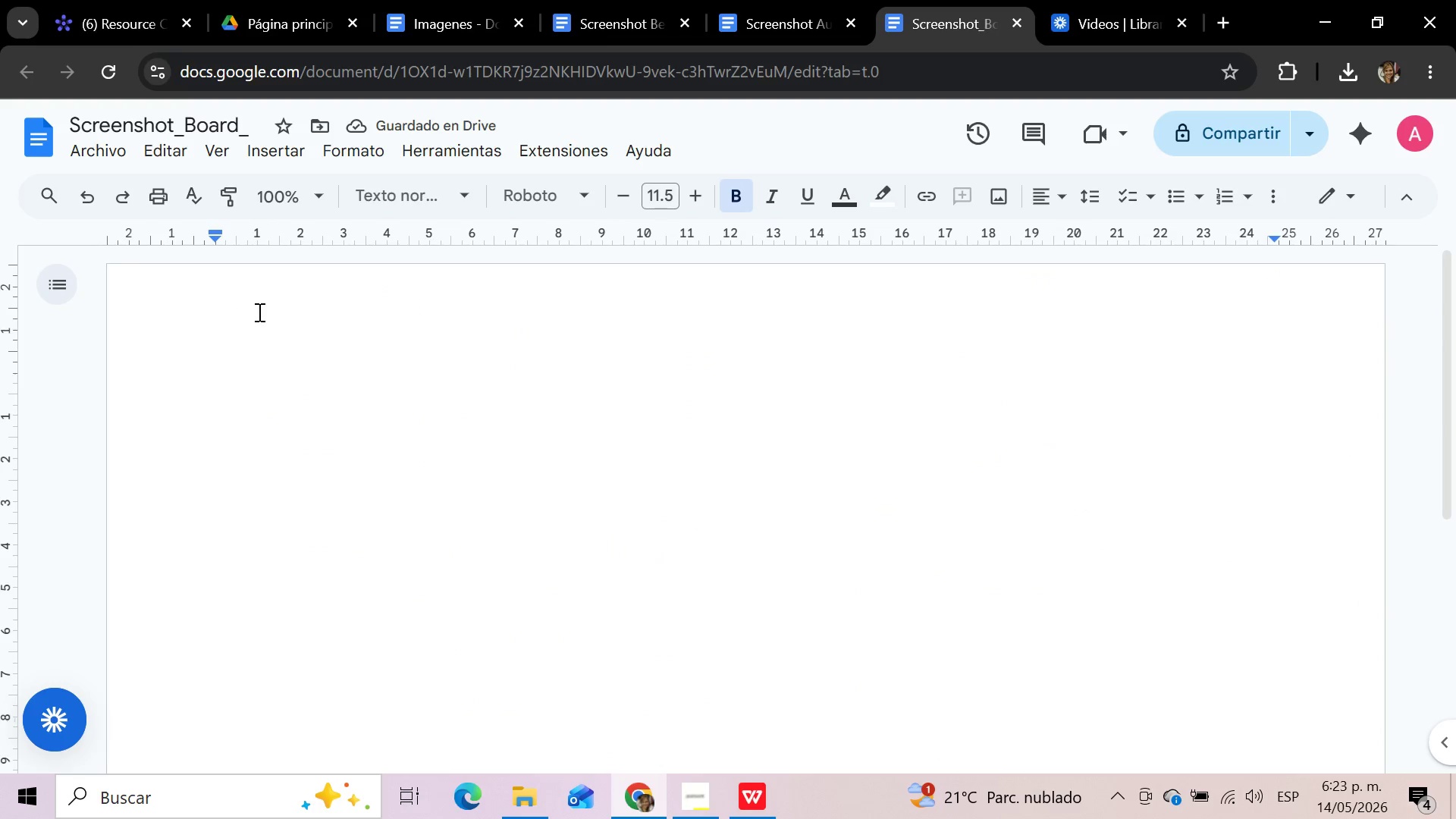 
scroll: coordinate [272, 306], scroll_direction: up, amount: 2.0
 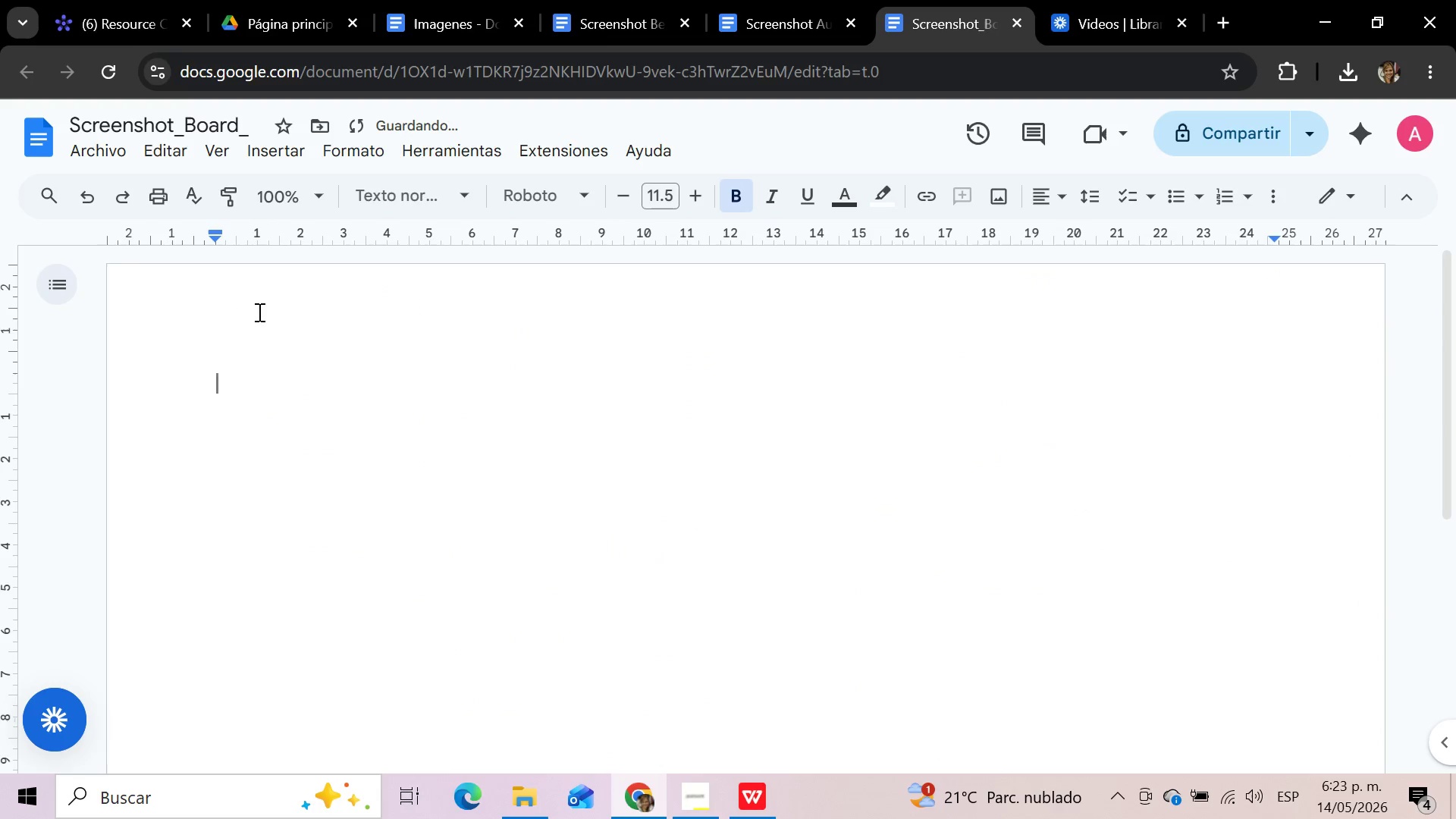 
key(Control+V)
 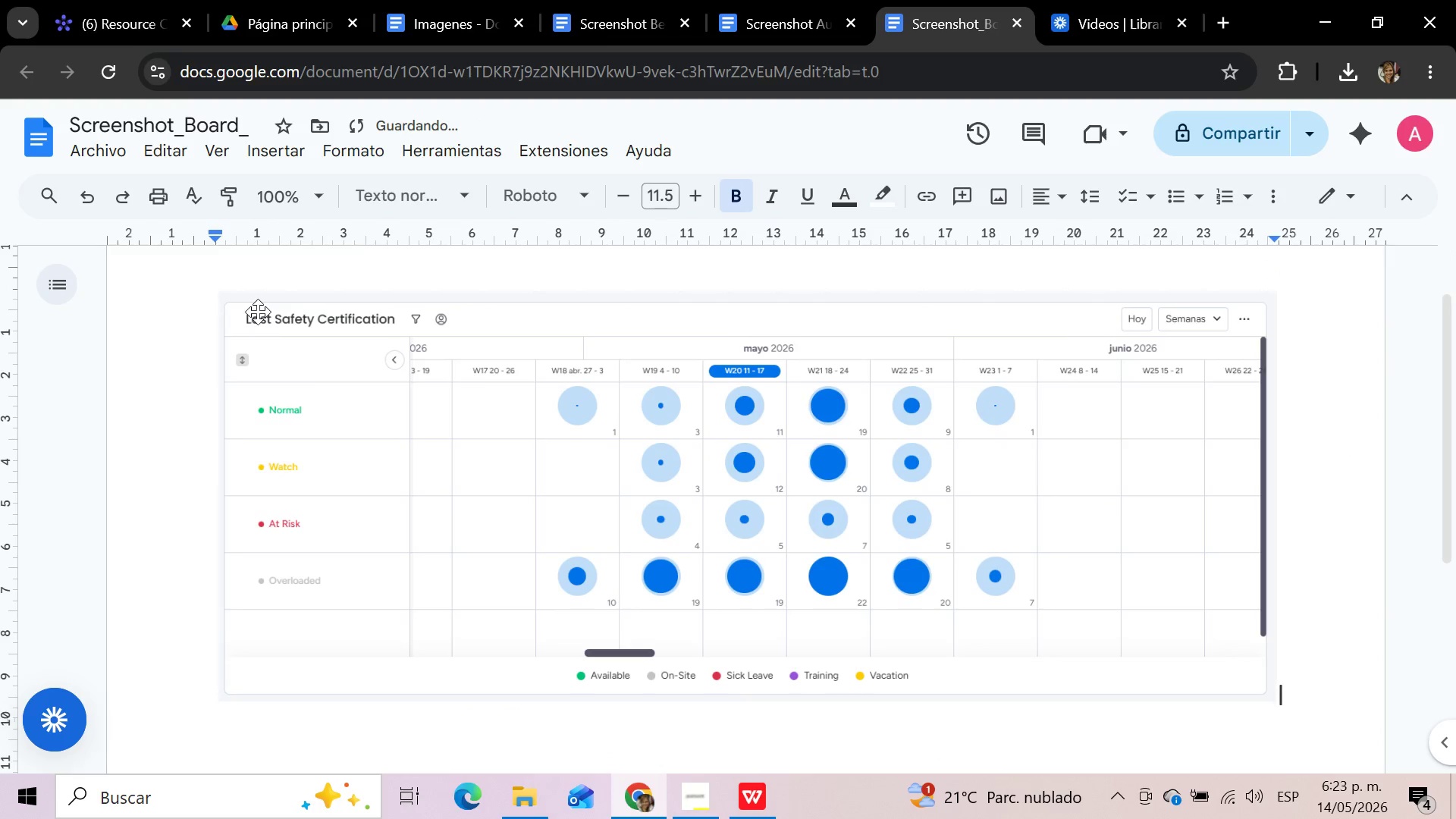 
scroll: coordinate [290, 369], scroll_direction: up, amount: 2.0
 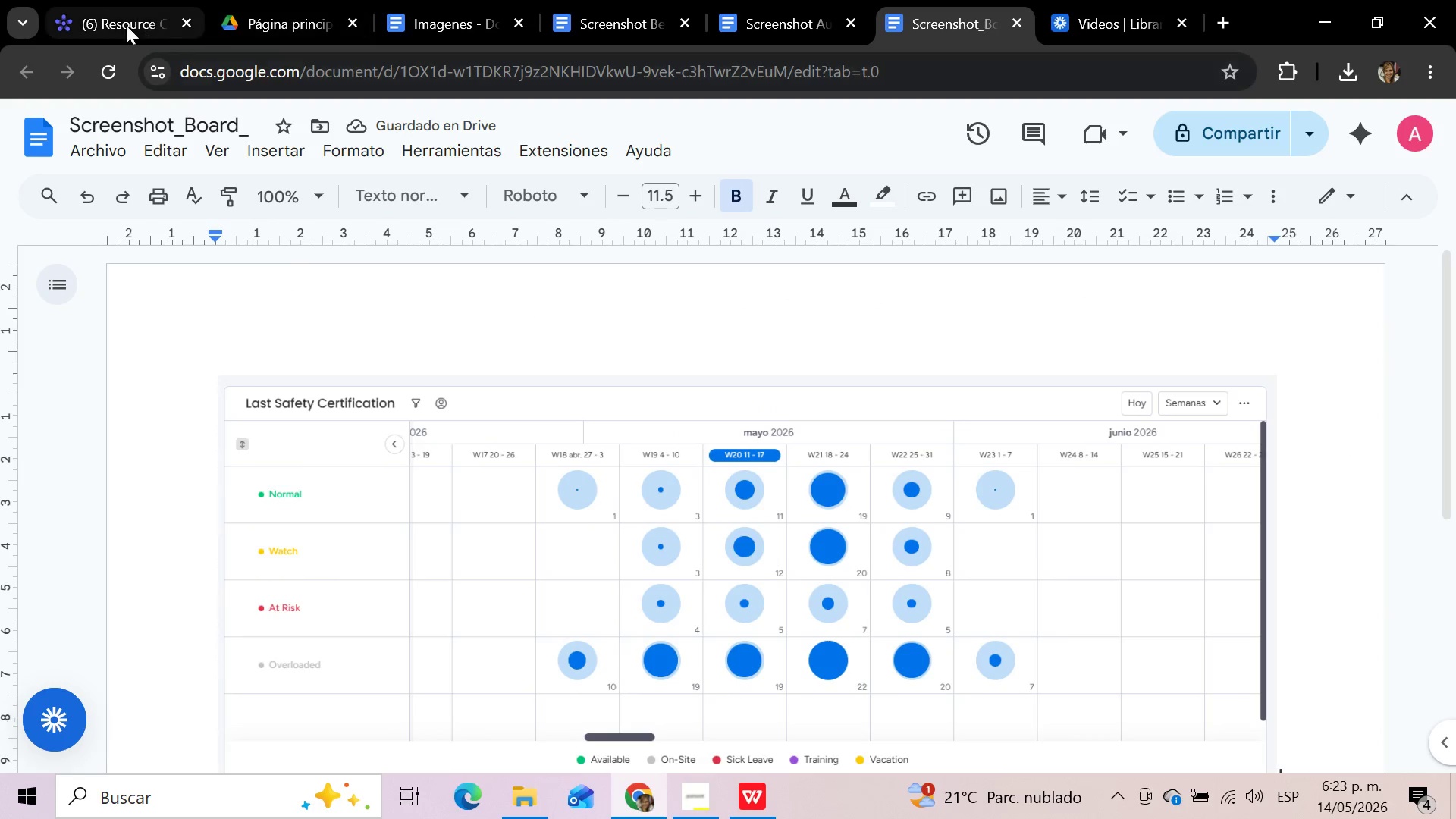 
left_click([126, 24])
 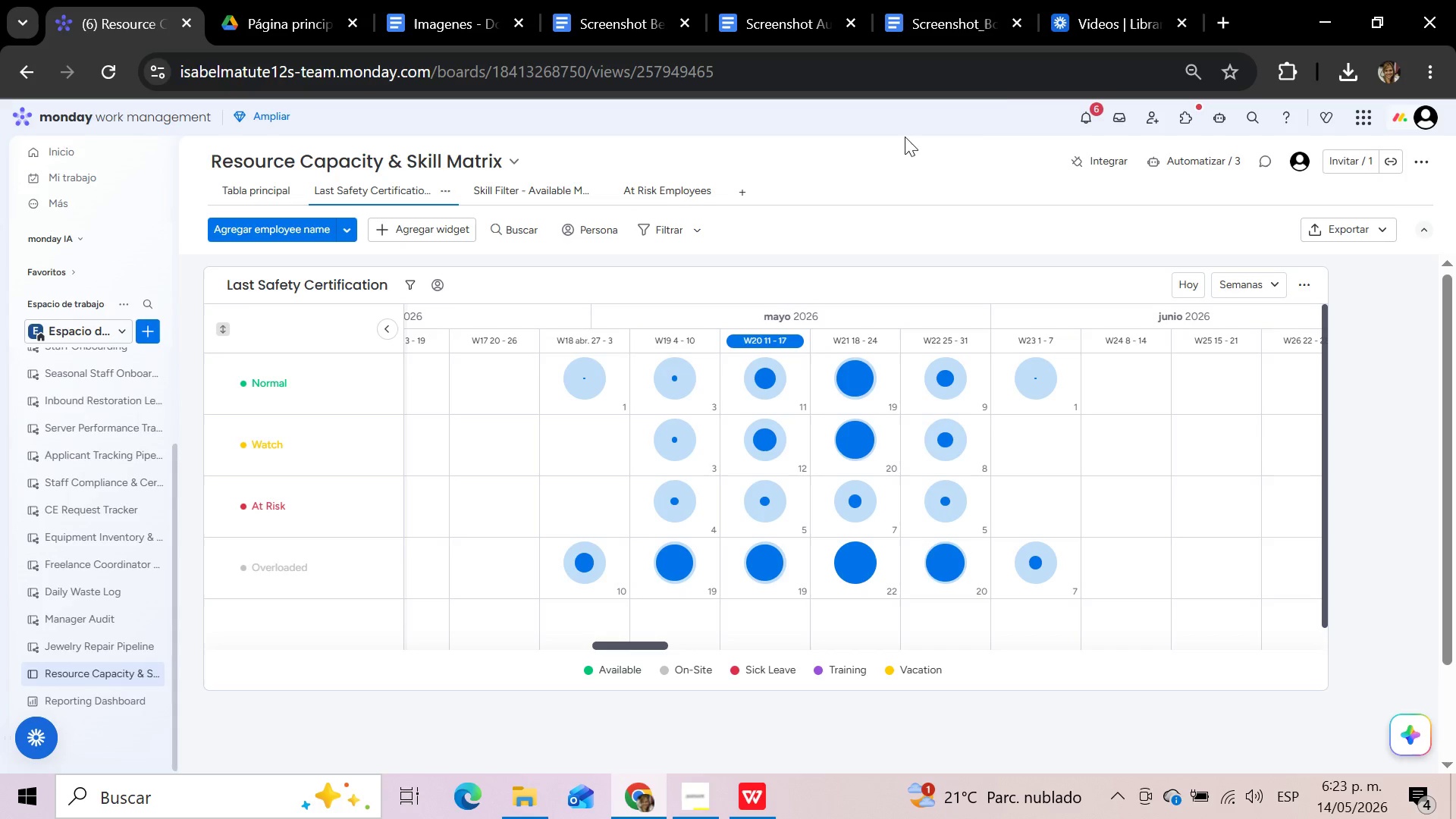 
wait(6.78)
 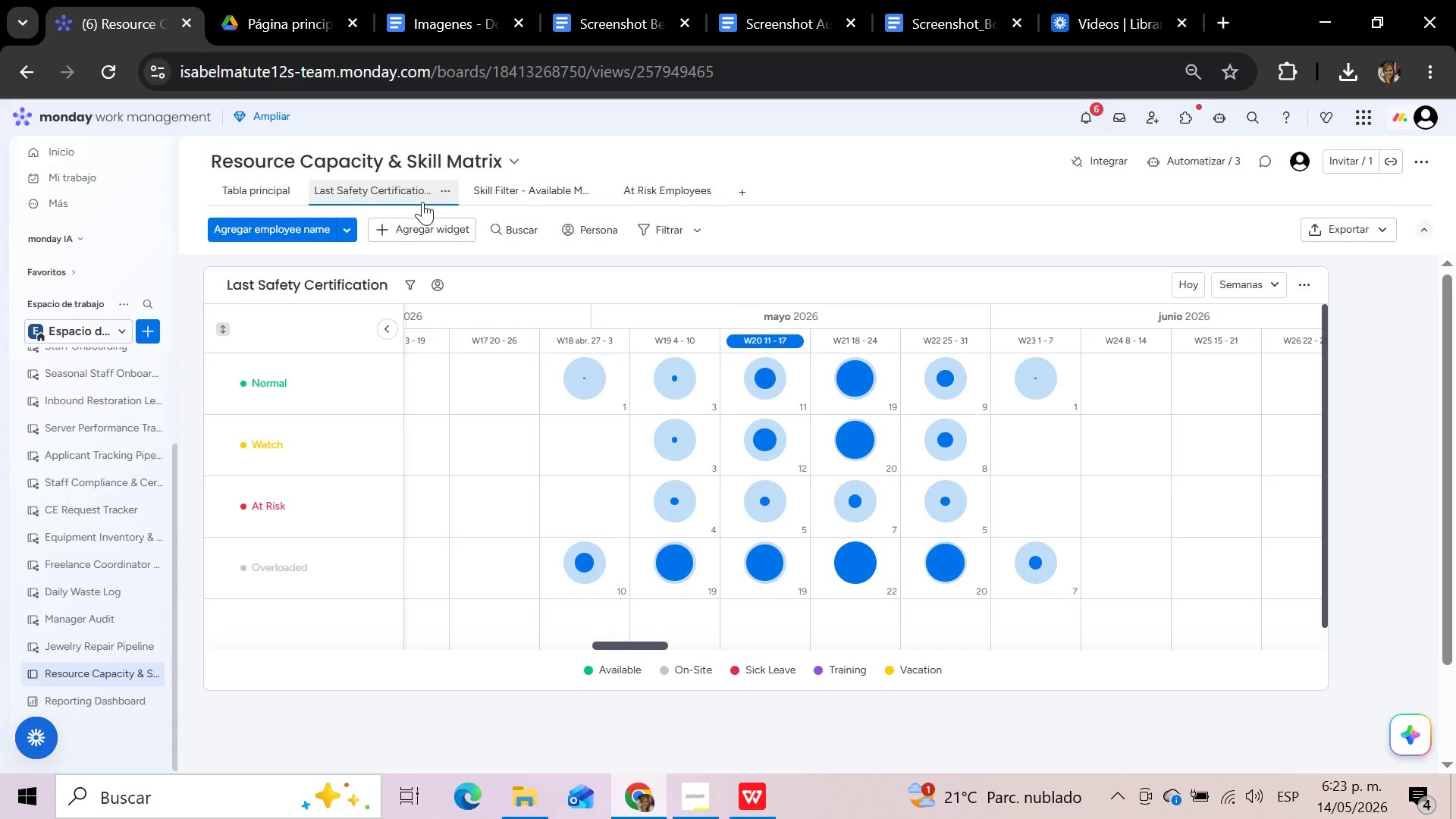 
left_click([931, 17])
 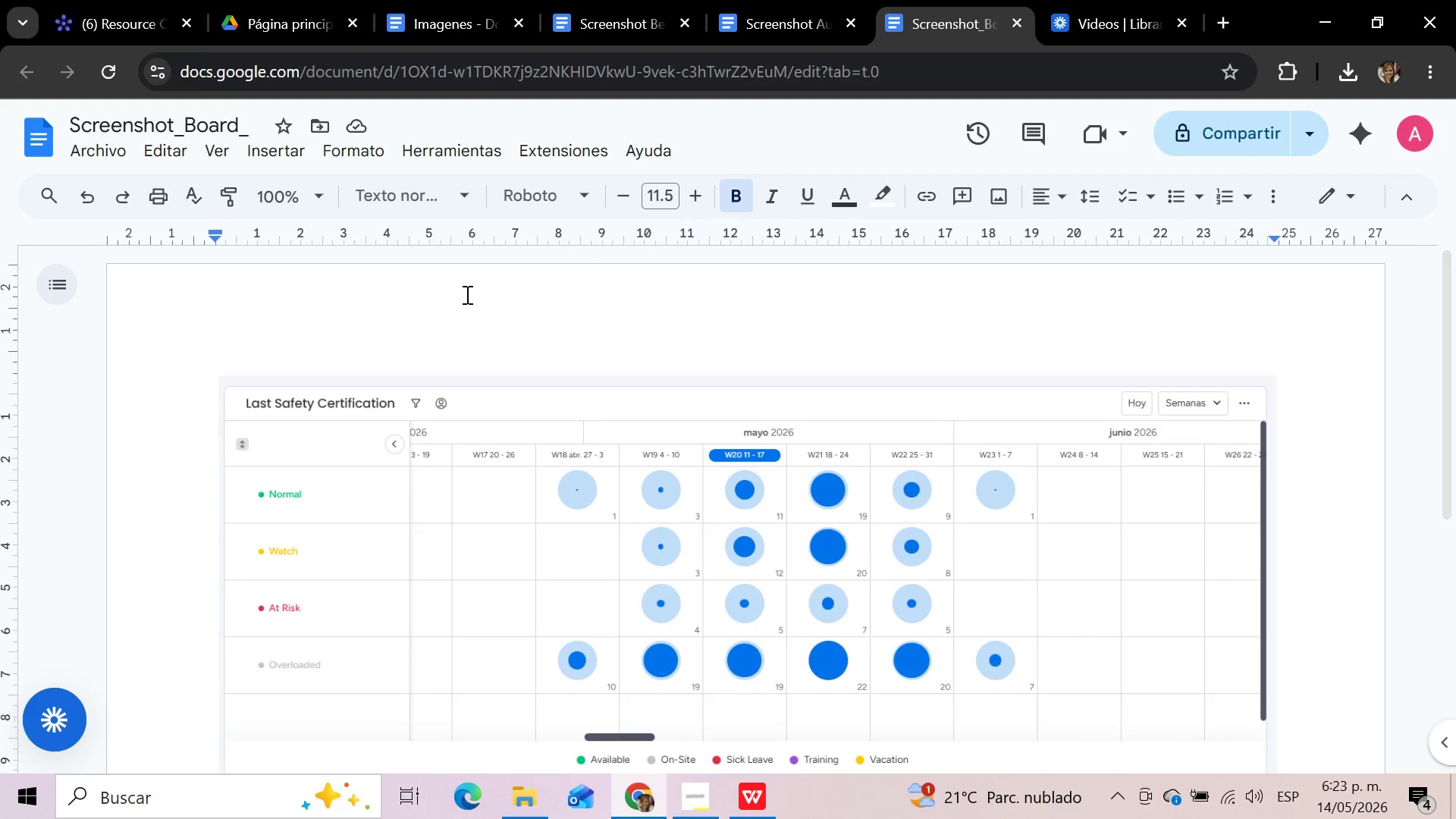 
scroll: coordinate [448, 303], scroll_direction: up, amount: 1.0
 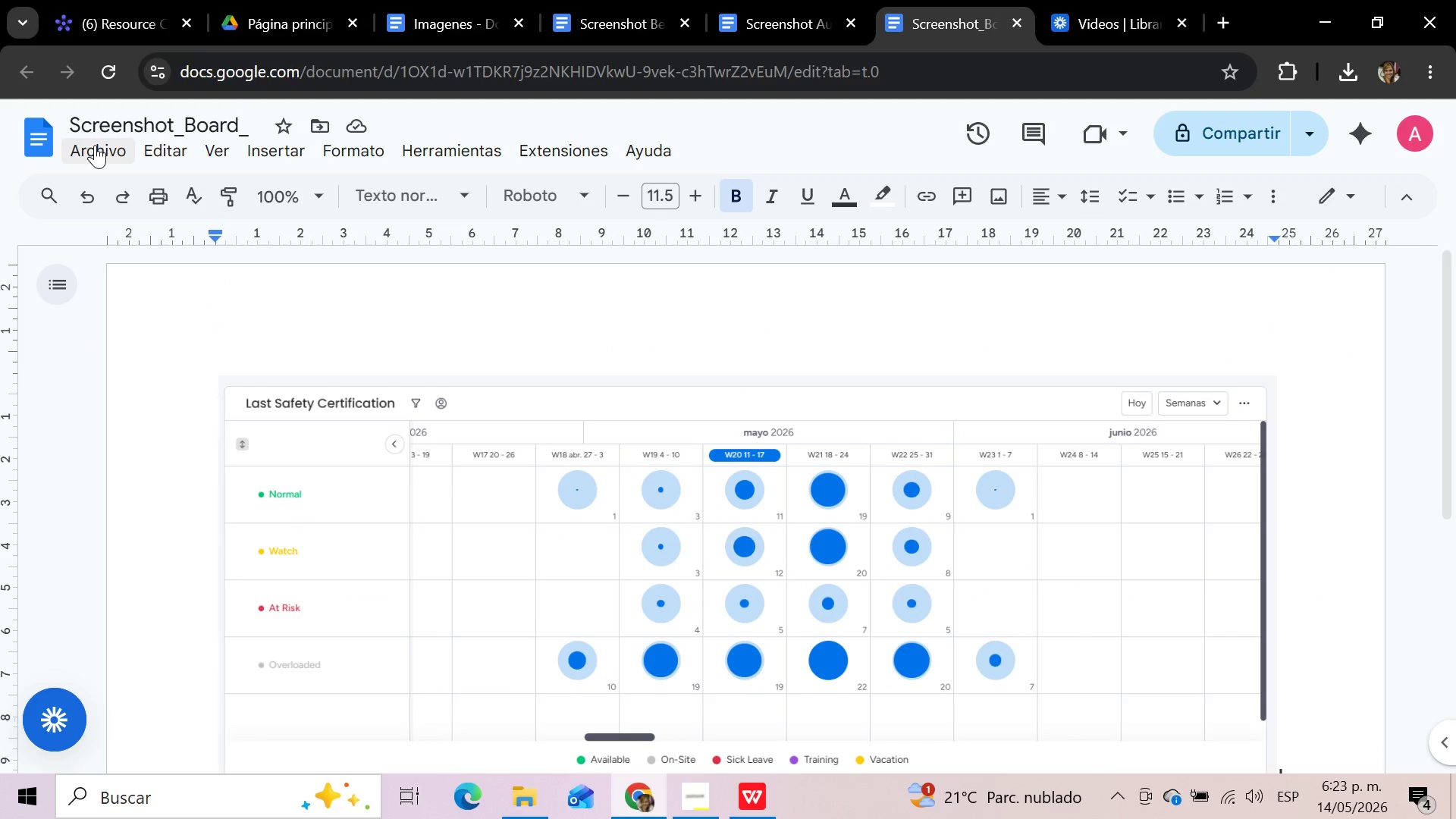 
left_click([95, 145])
 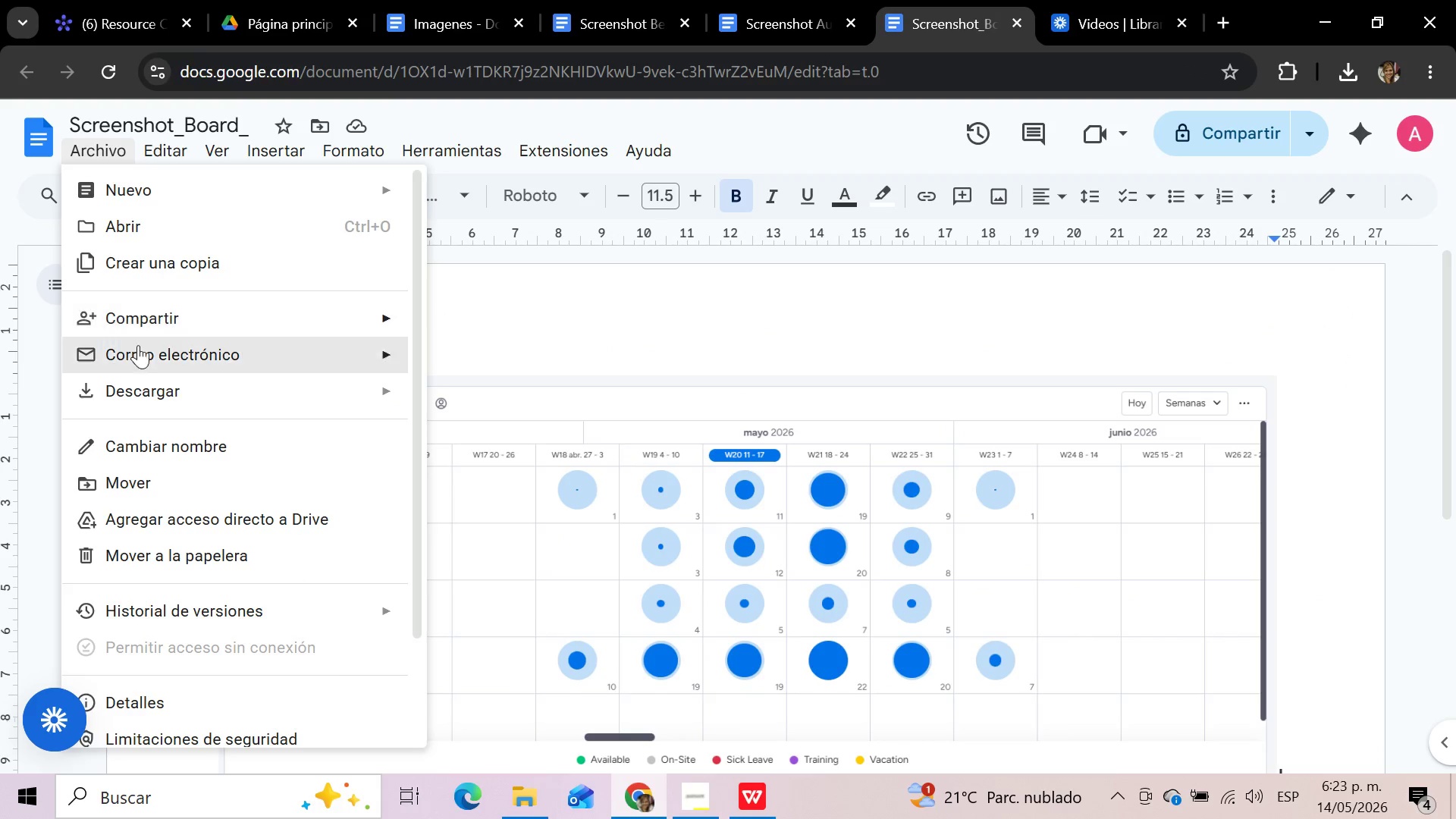 
left_click([146, 383])
 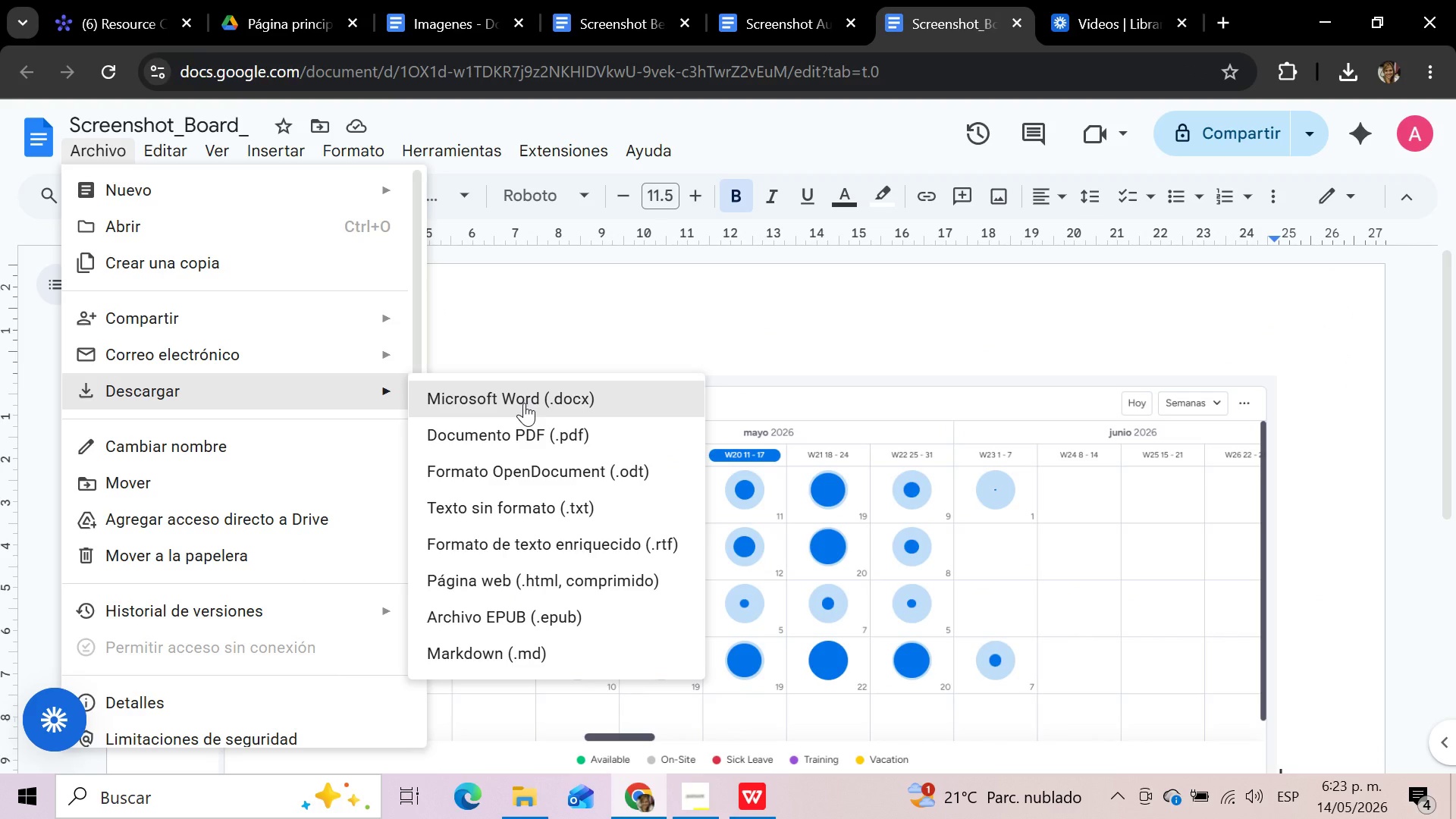 
left_click([517, 437])
 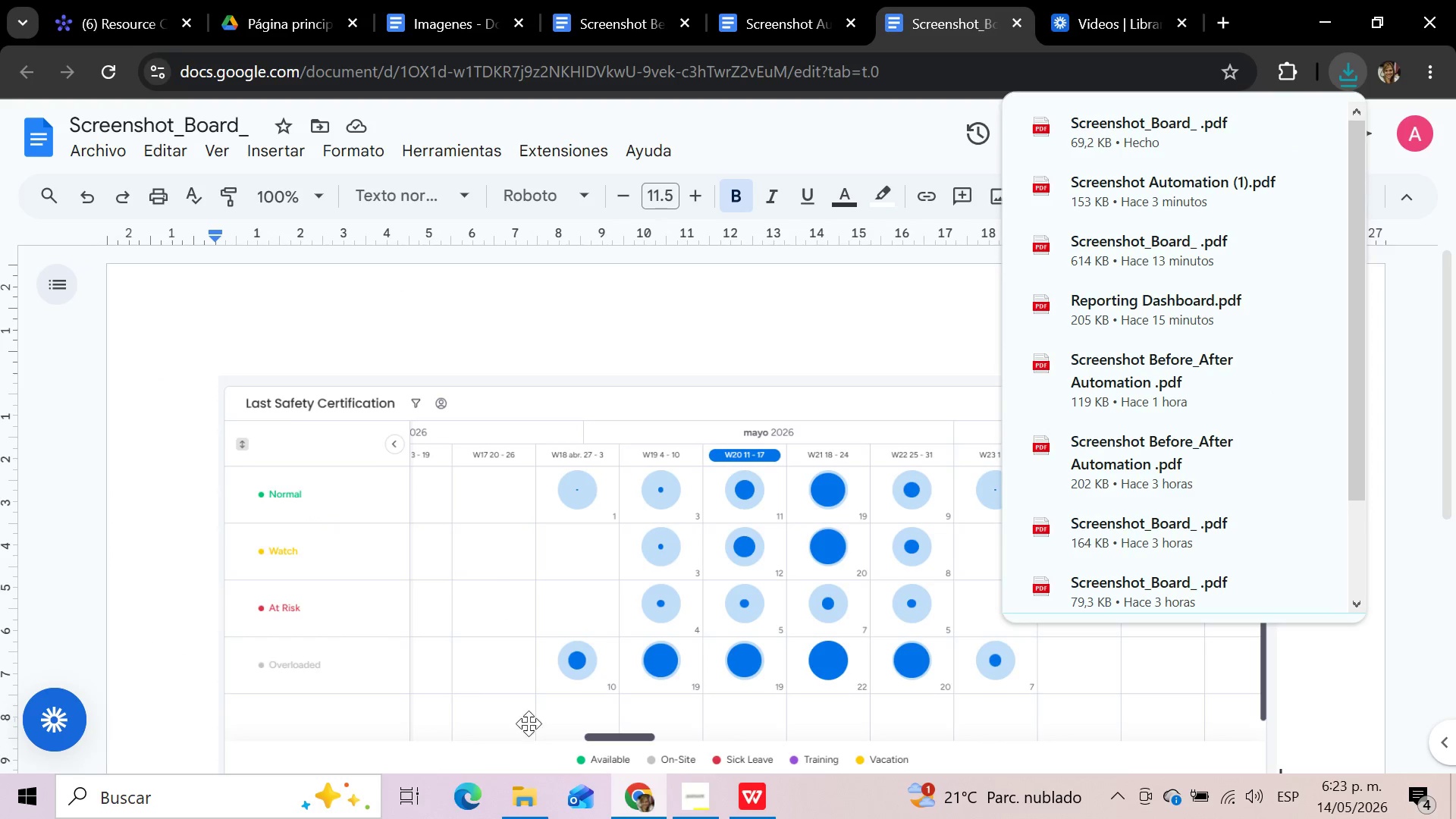 
left_click([535, 816])
 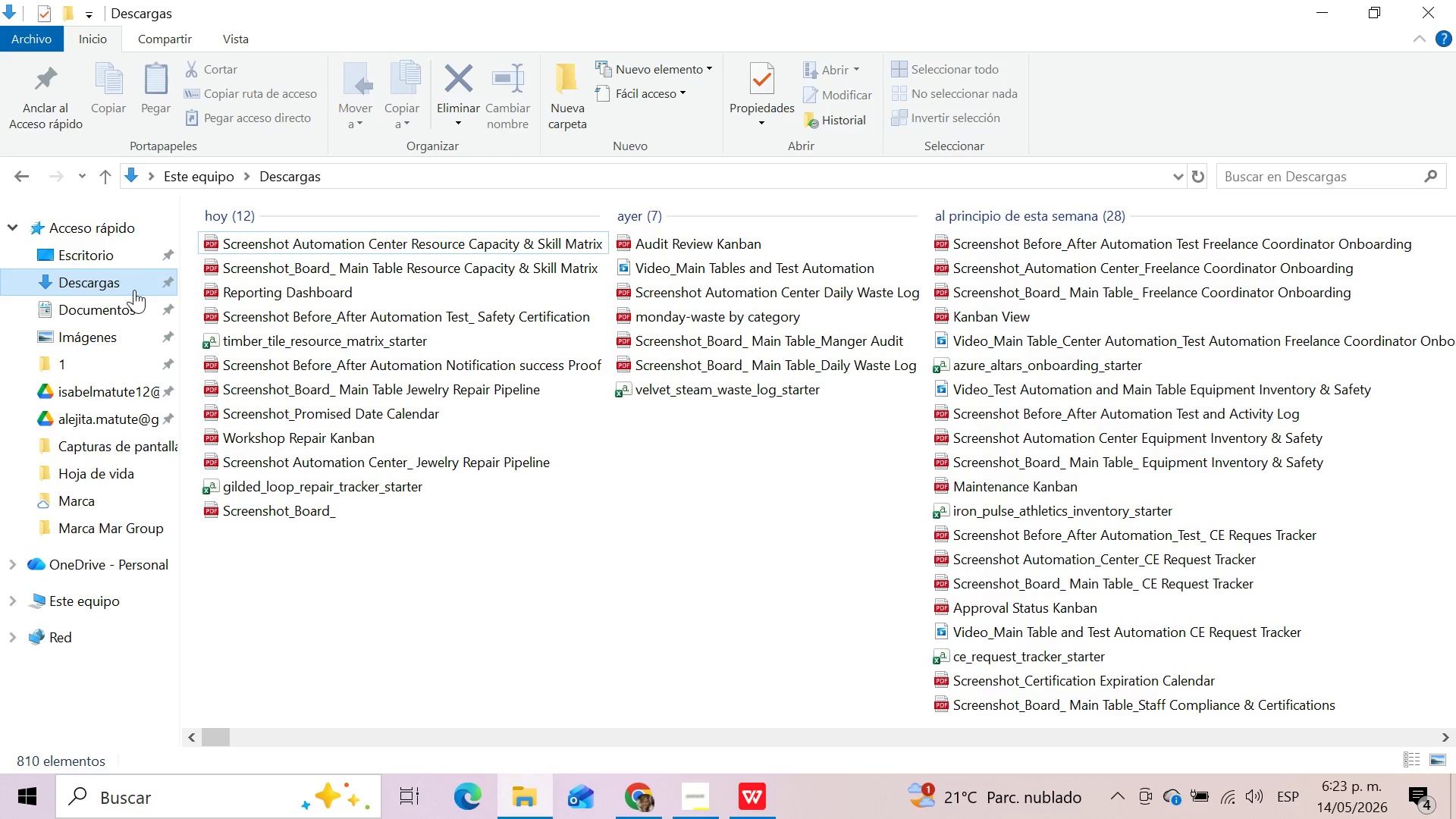 
left_click([129, 286])
 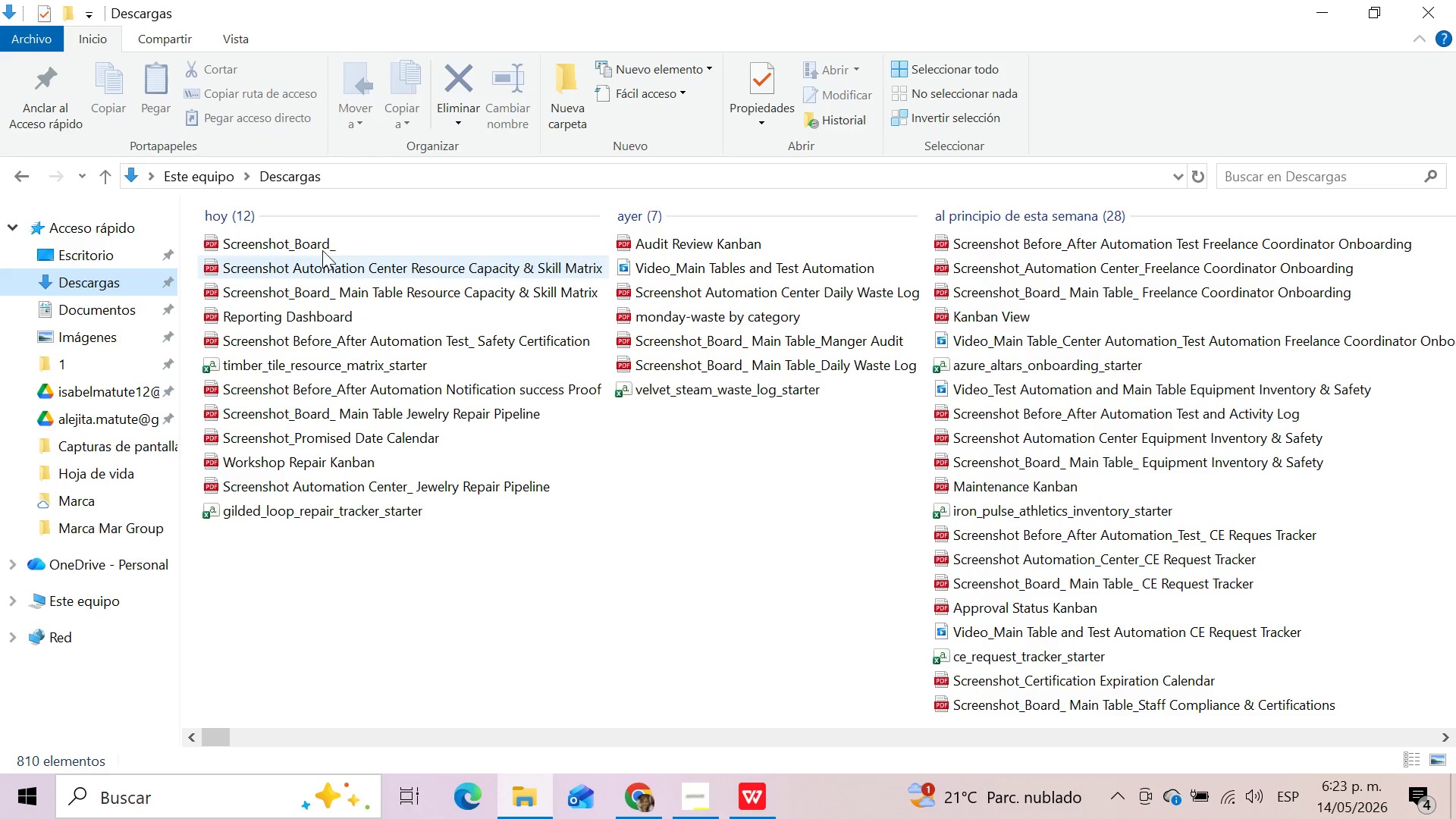 
left_click([327, 241])
 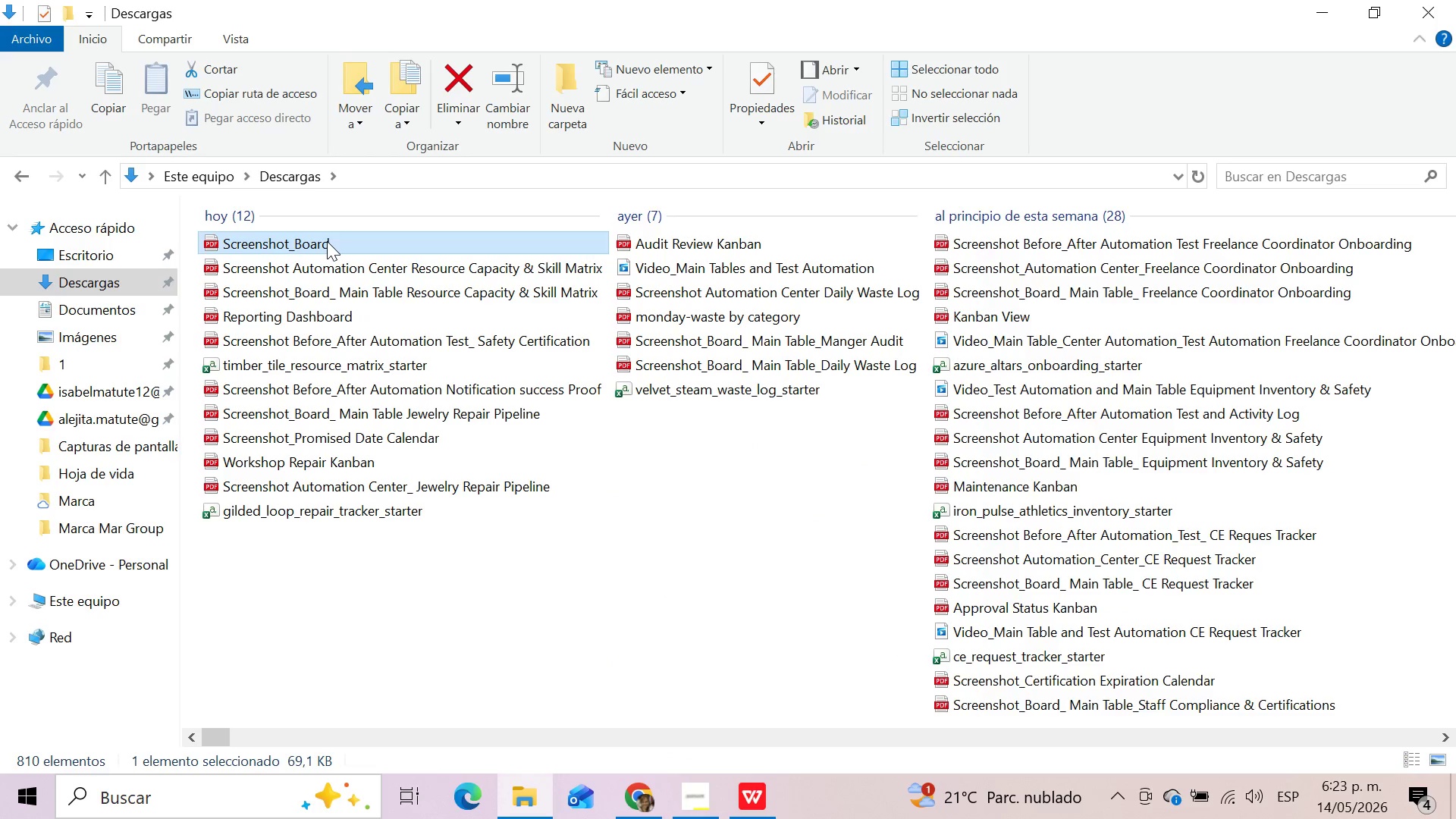 
key(F2)
 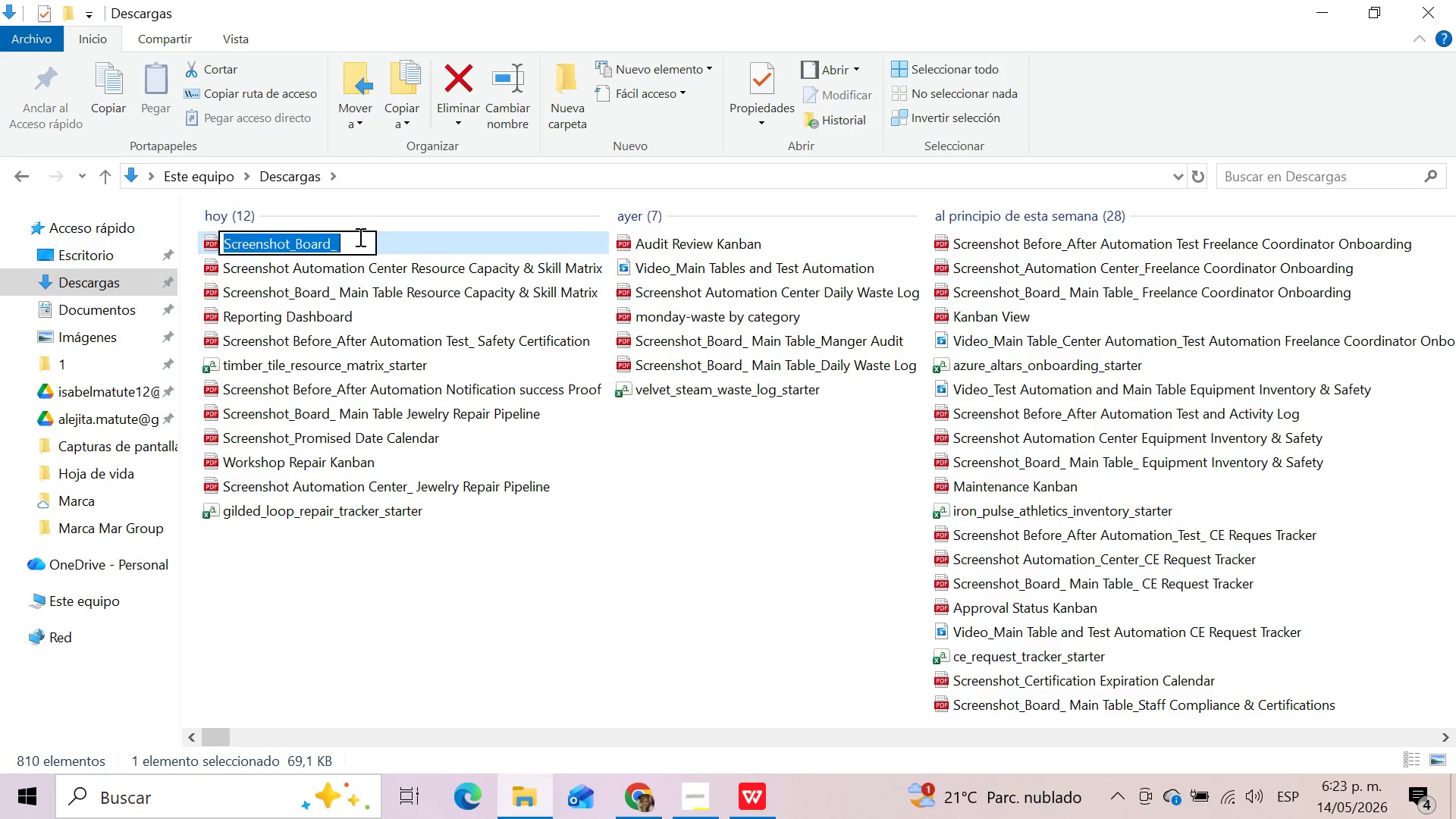 
left_click([359, 237])
 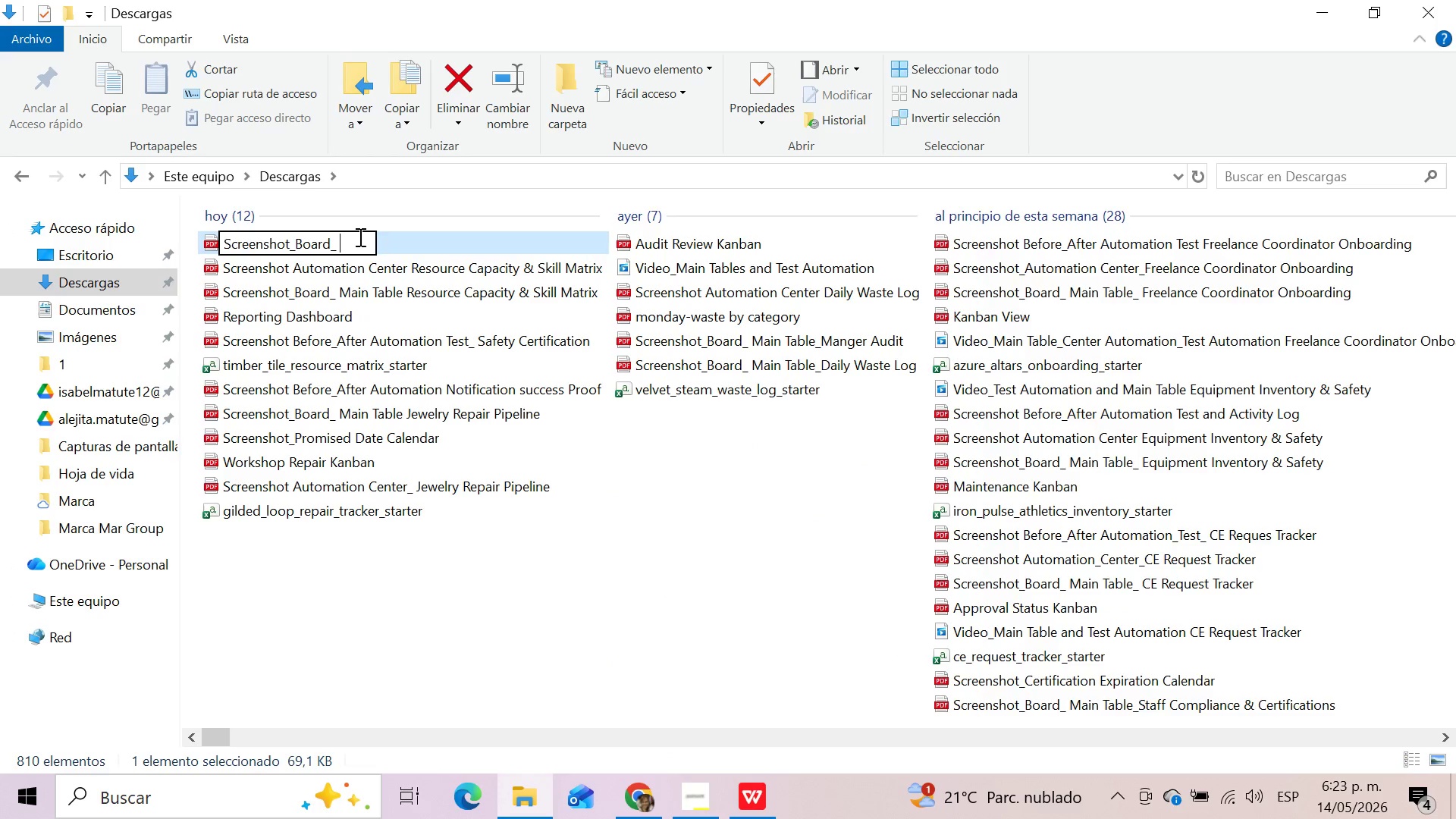 
hold_key(key=Backspace, duration=0.61)
 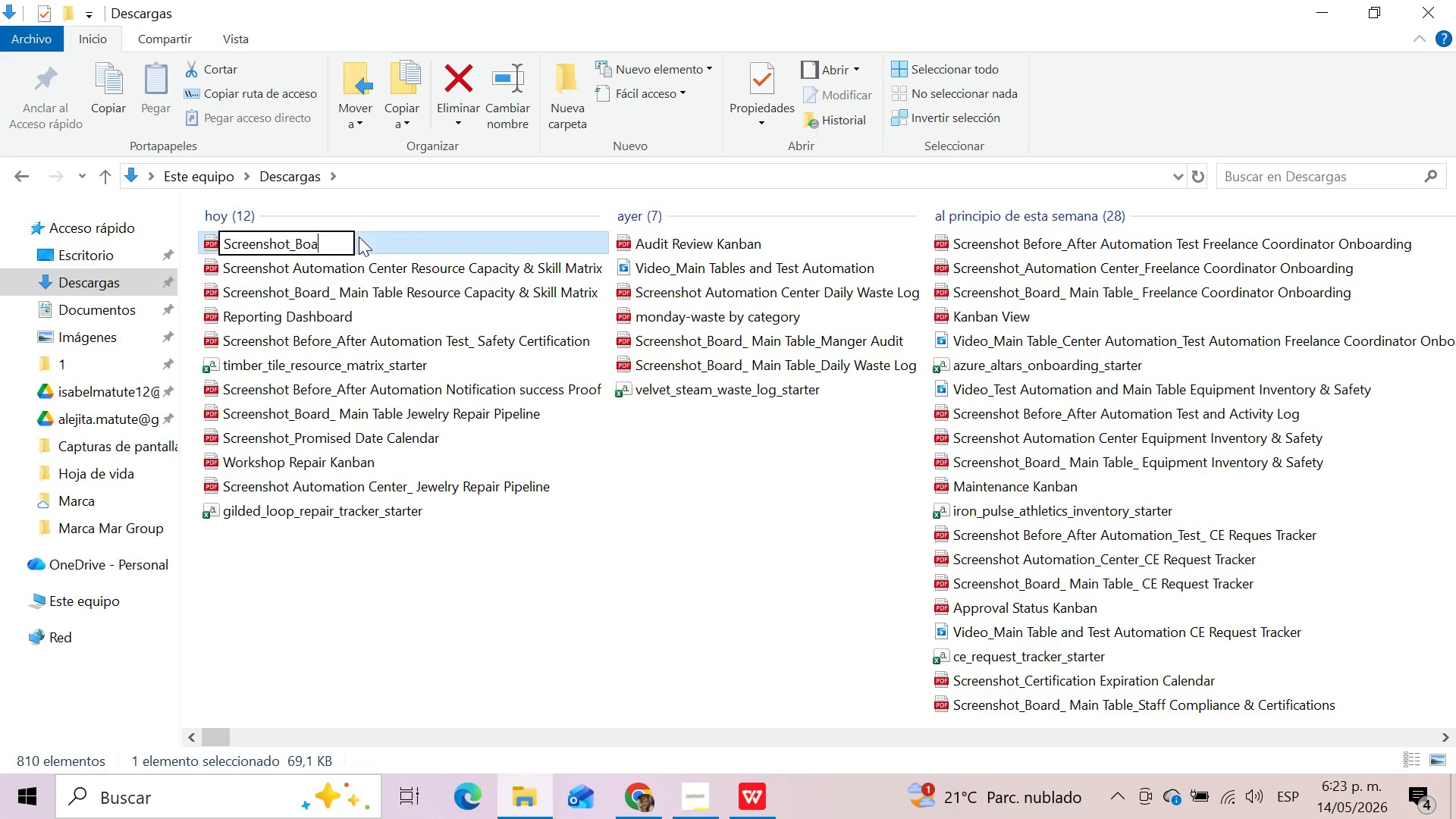 
key(Backspace)
key(Backspace)
key(Backspace)
key(Backspace)
type(C)
key(Backspace)
type(lAS)
key(Backspace)
key(Backspace)
key(Backspace)
type(Last Safety Certification)
 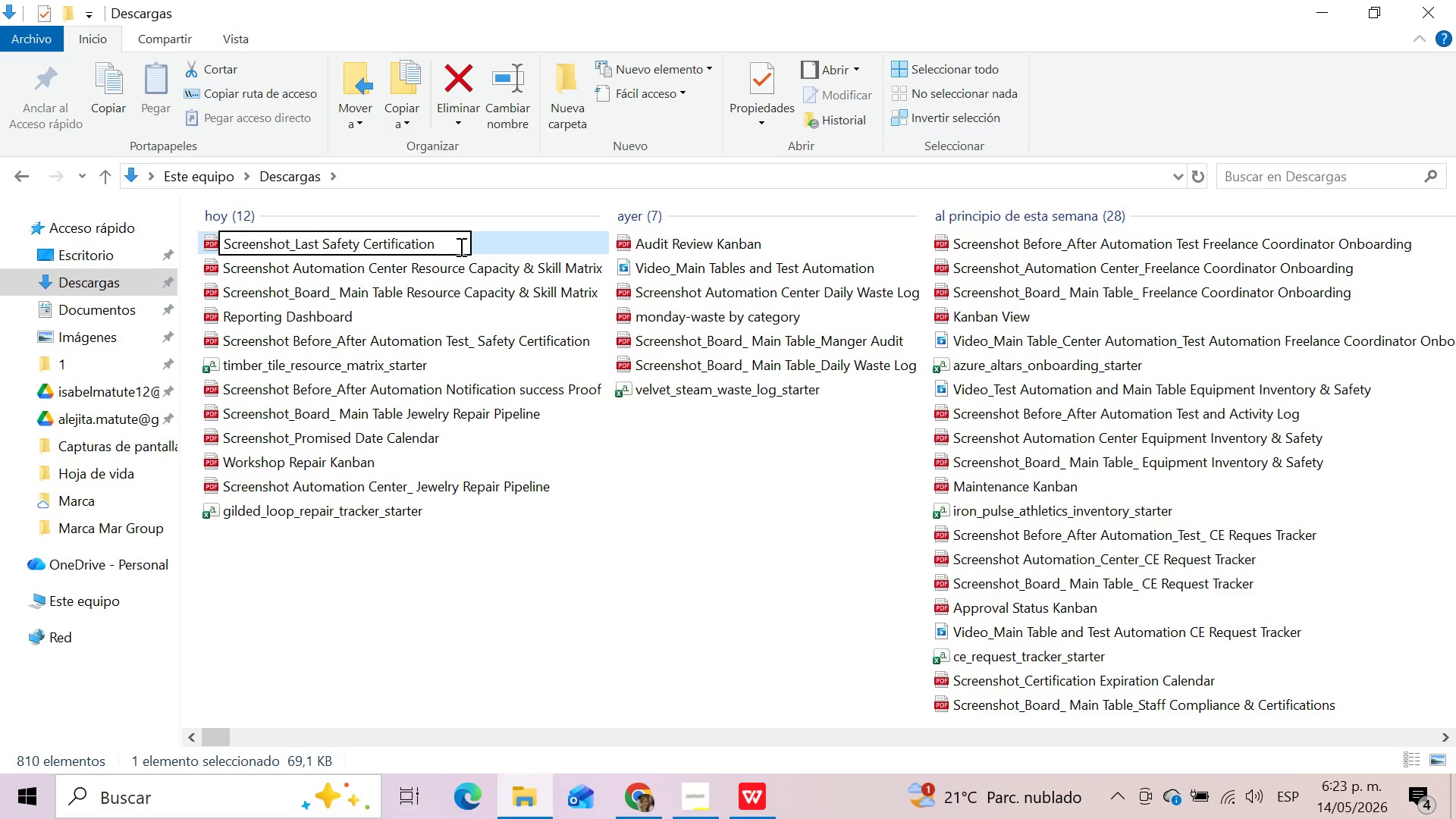 
wait(5.42)
 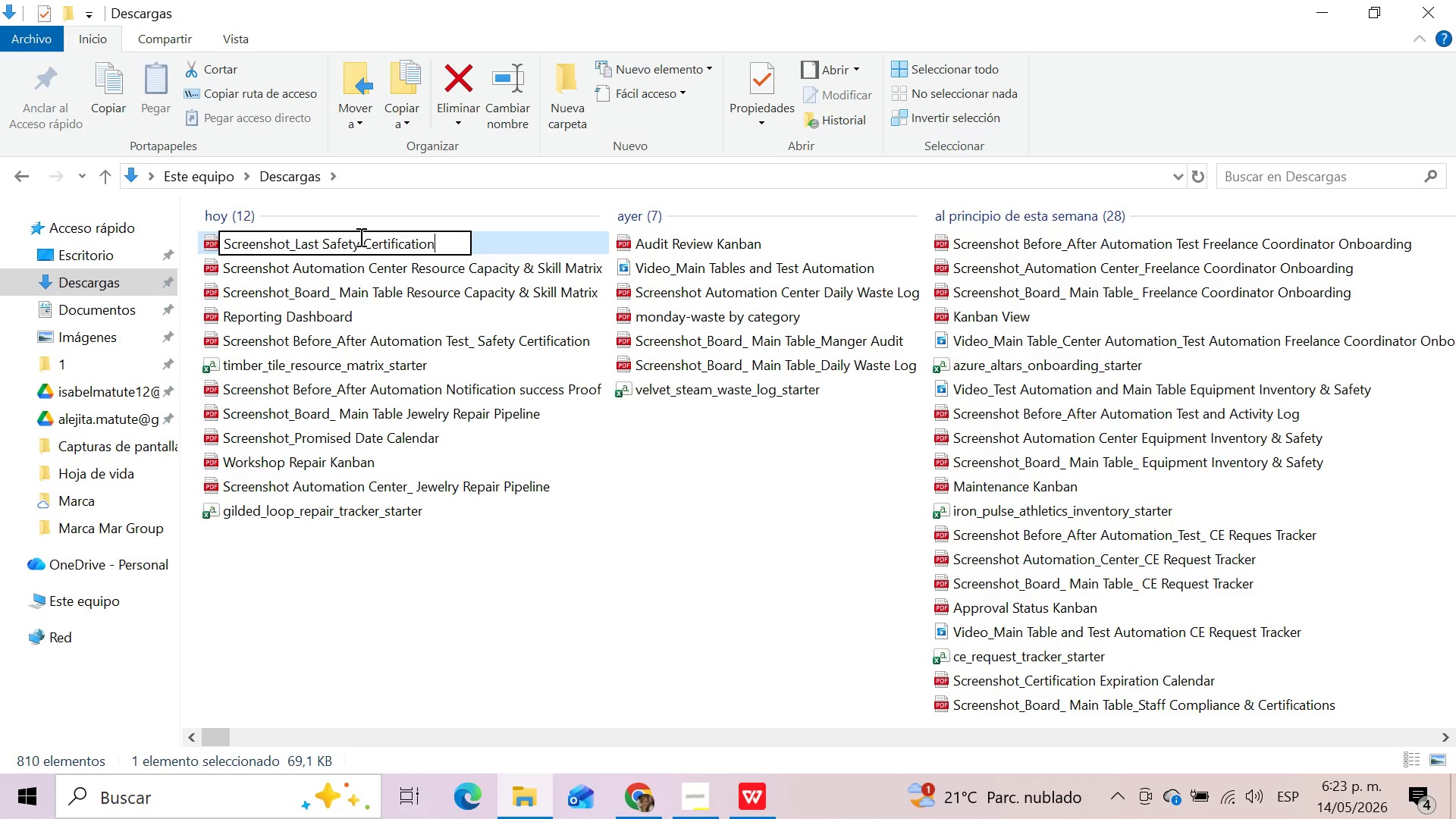 
left_click([616, 595])
 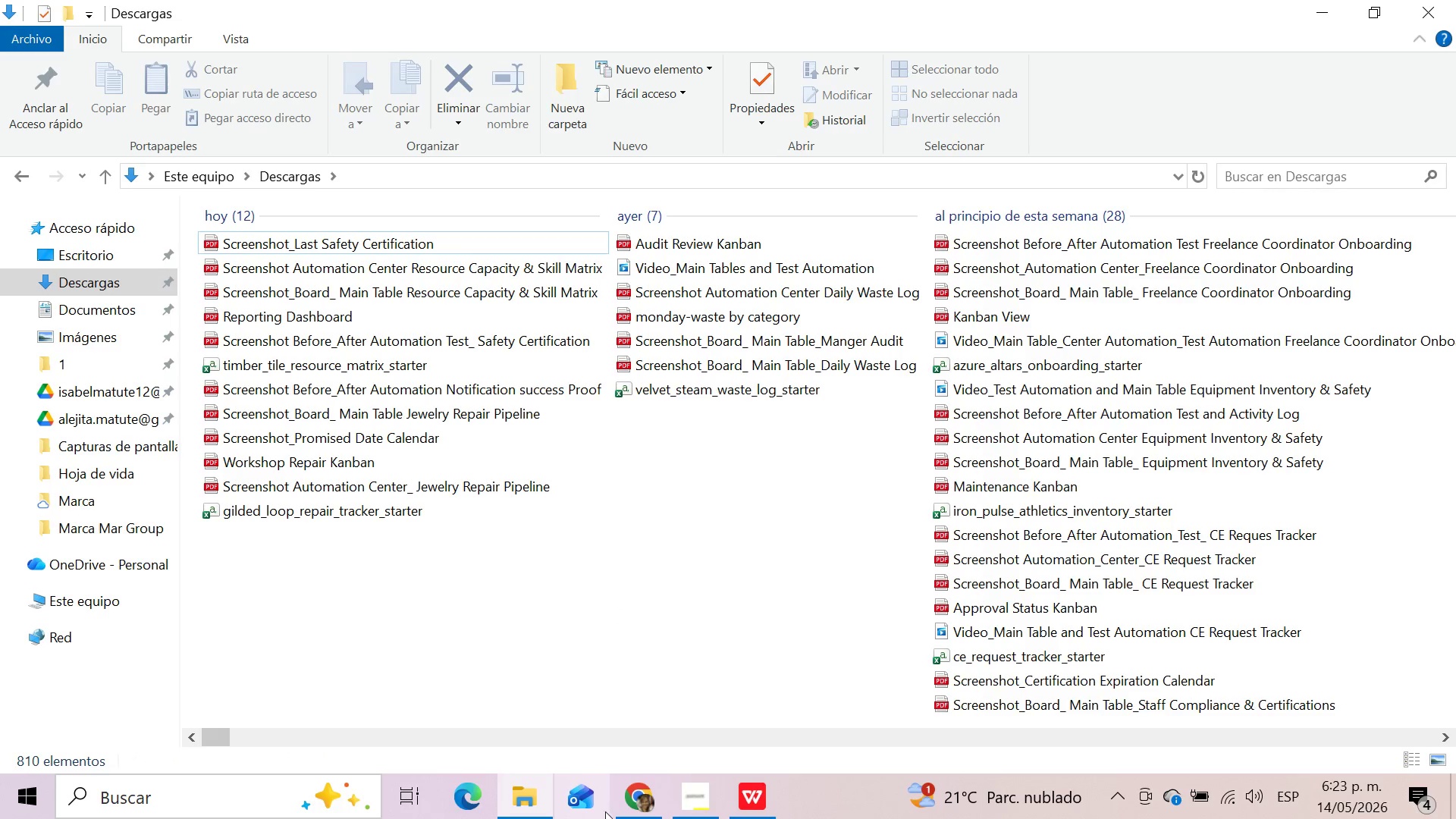 
left_click([627, 809])
 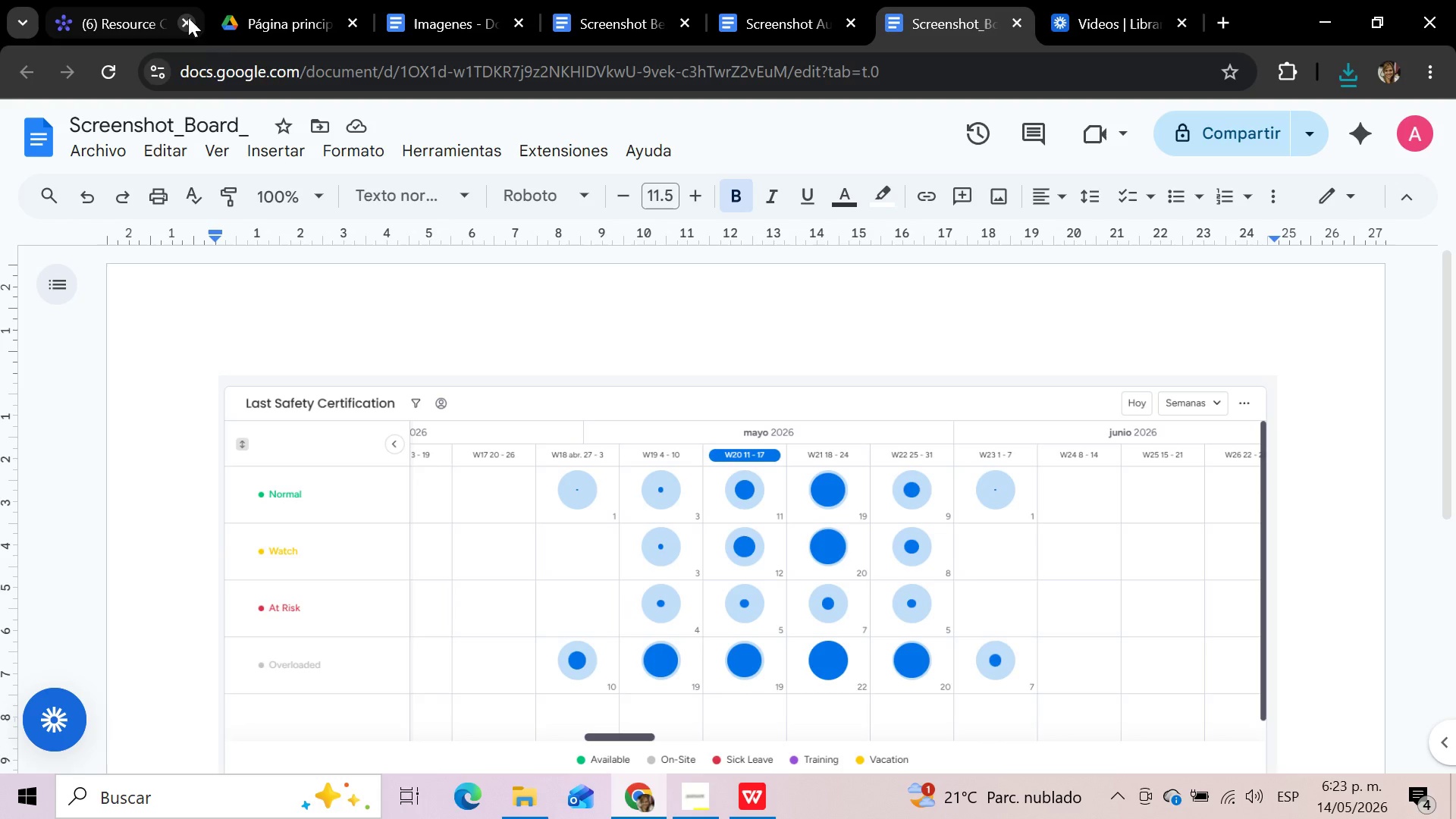 
left_click([130, 2])
 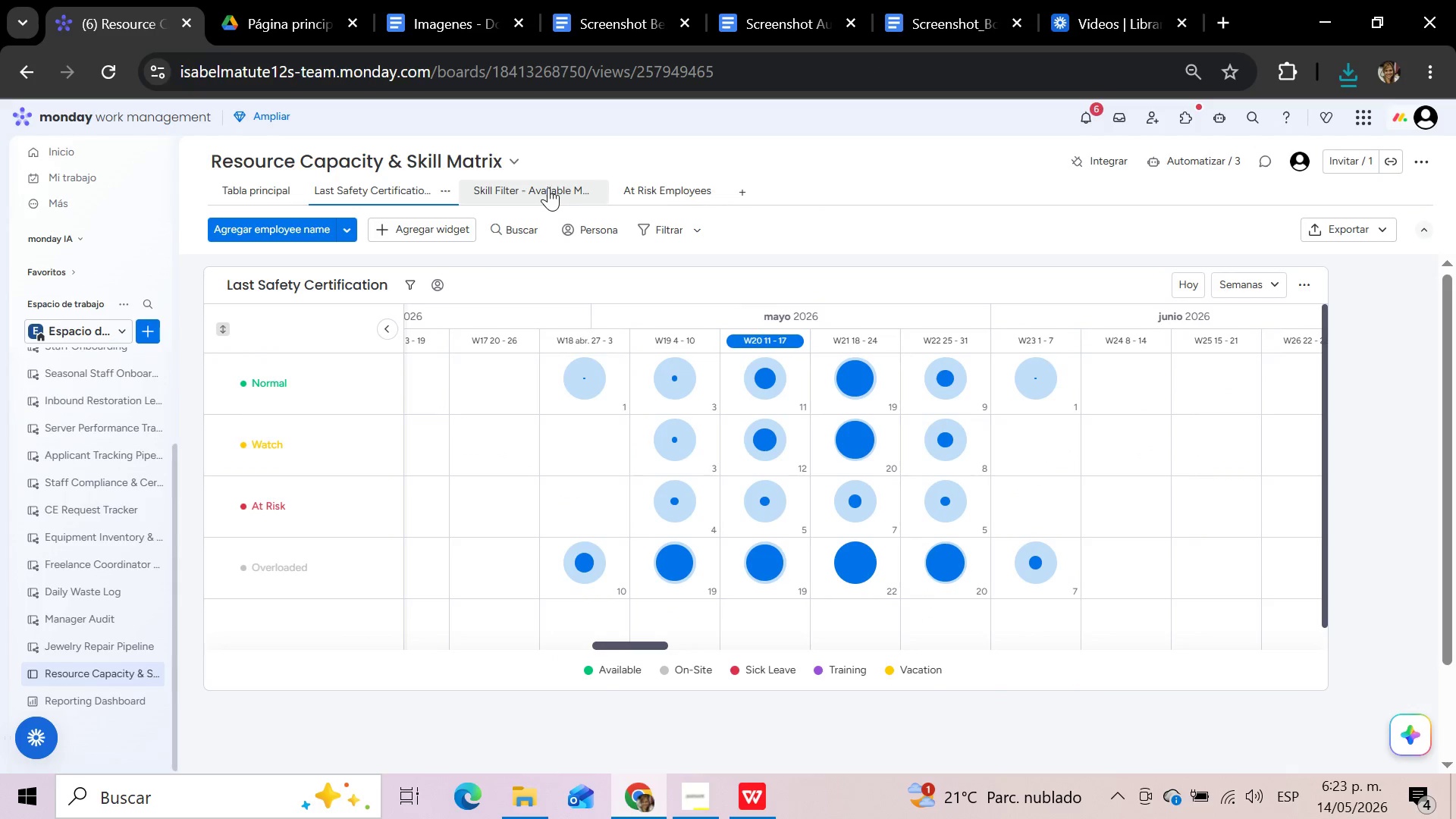 
left_click([546, 187])
 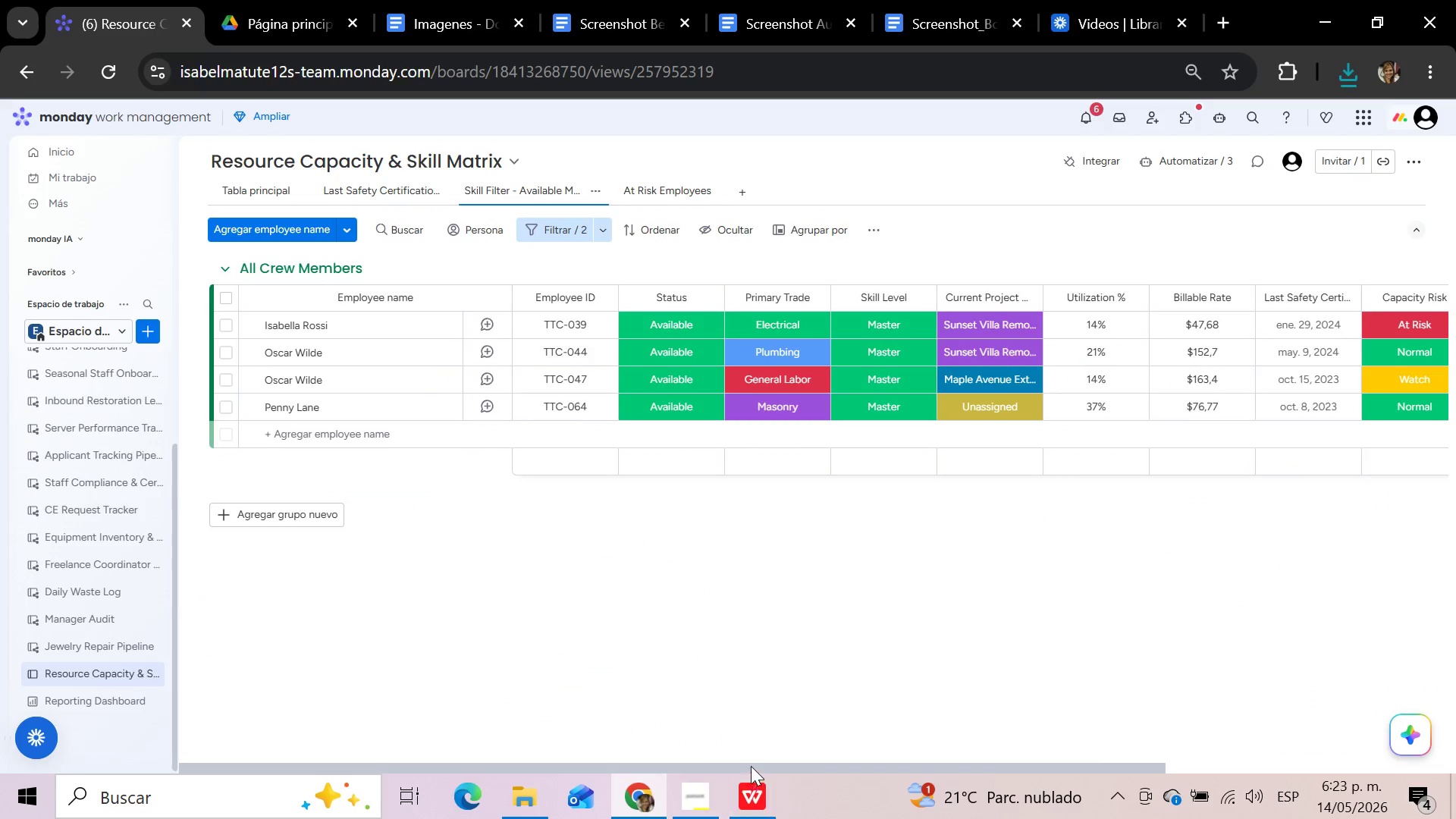 
wait(8.02)
 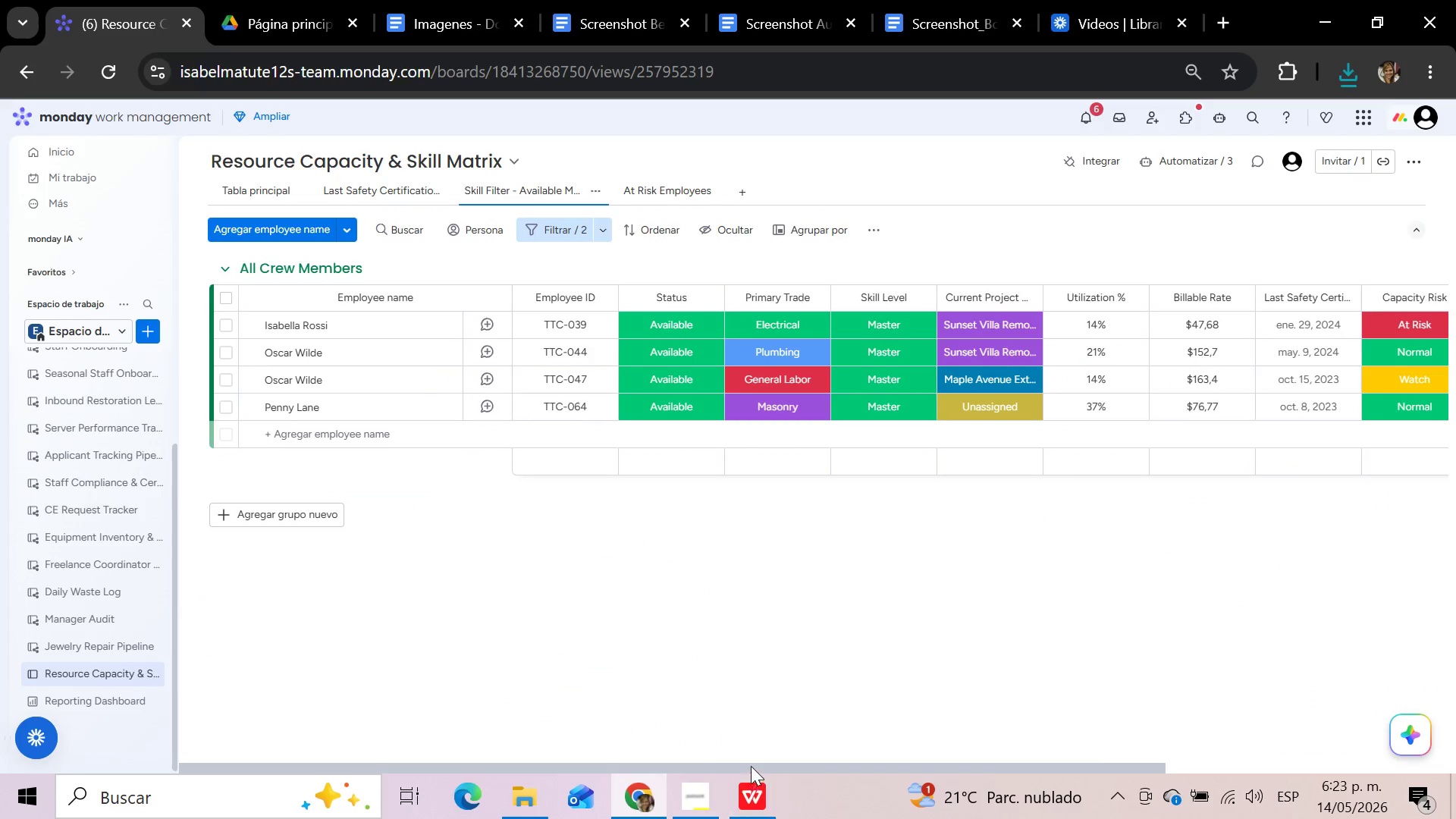 
left_click_drag(start_coordinate=[786, 765], to_coordinate=[544, 759])
 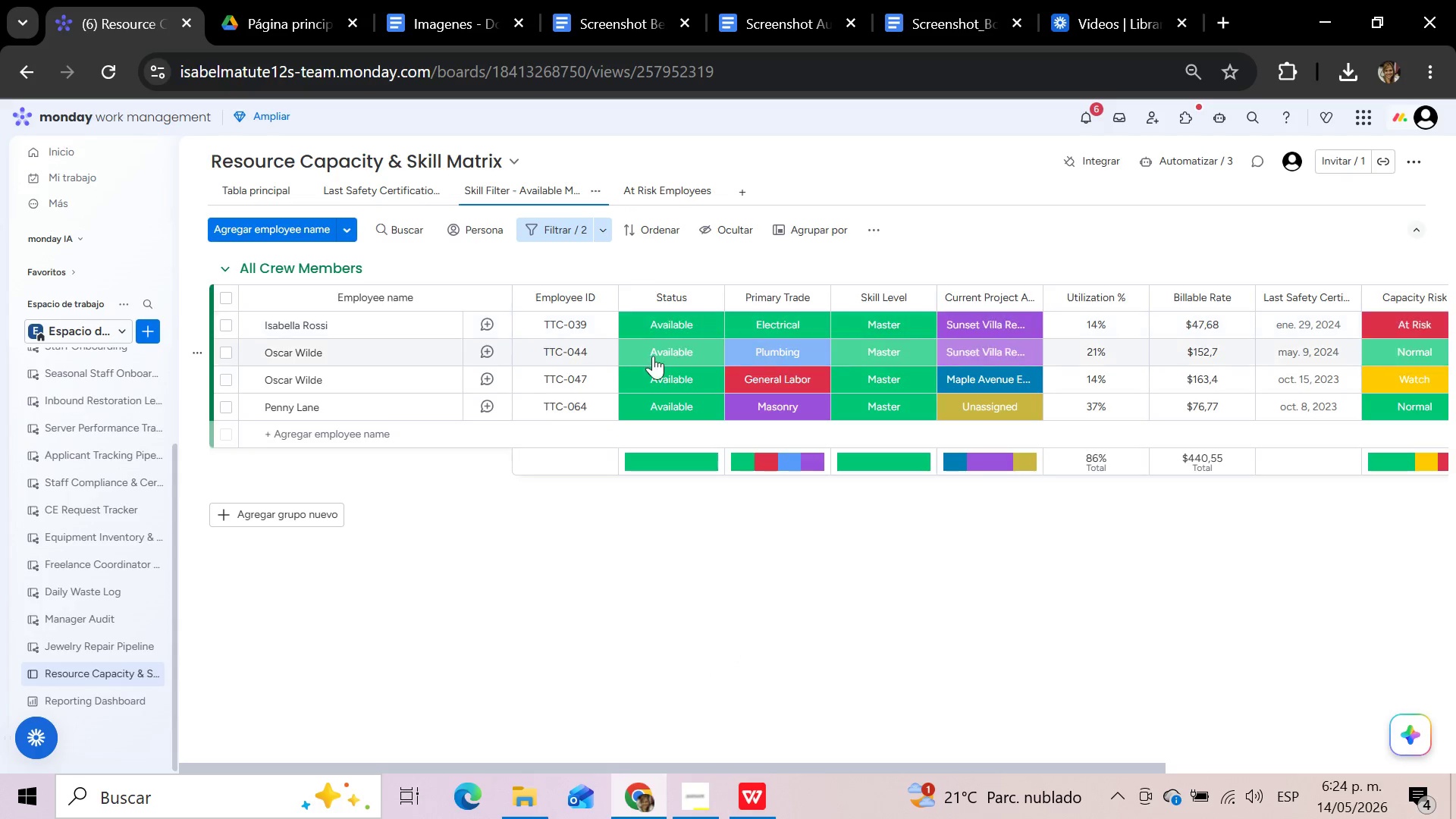 
wait(35.26)
 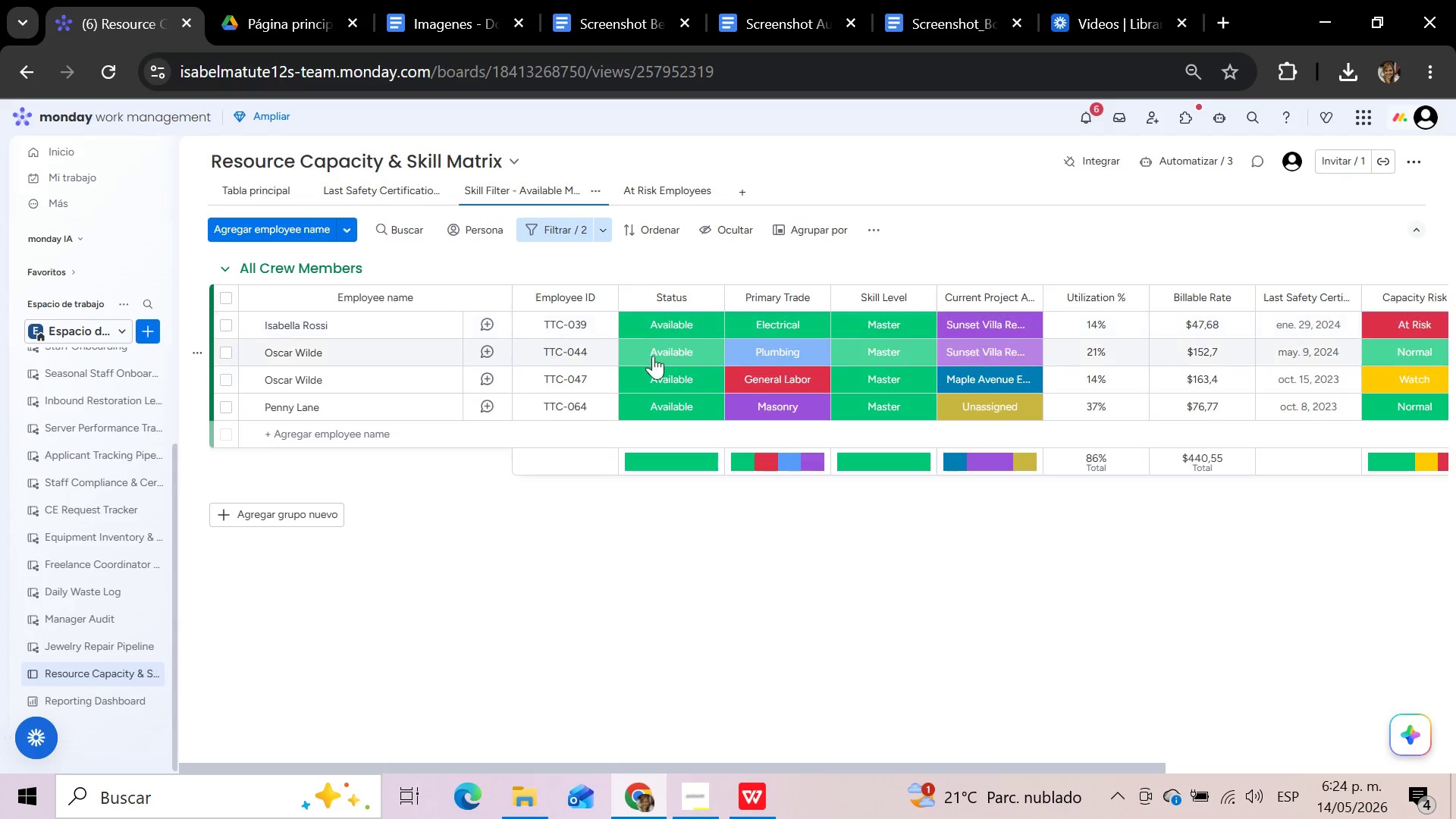 
left_click([527, 807])
 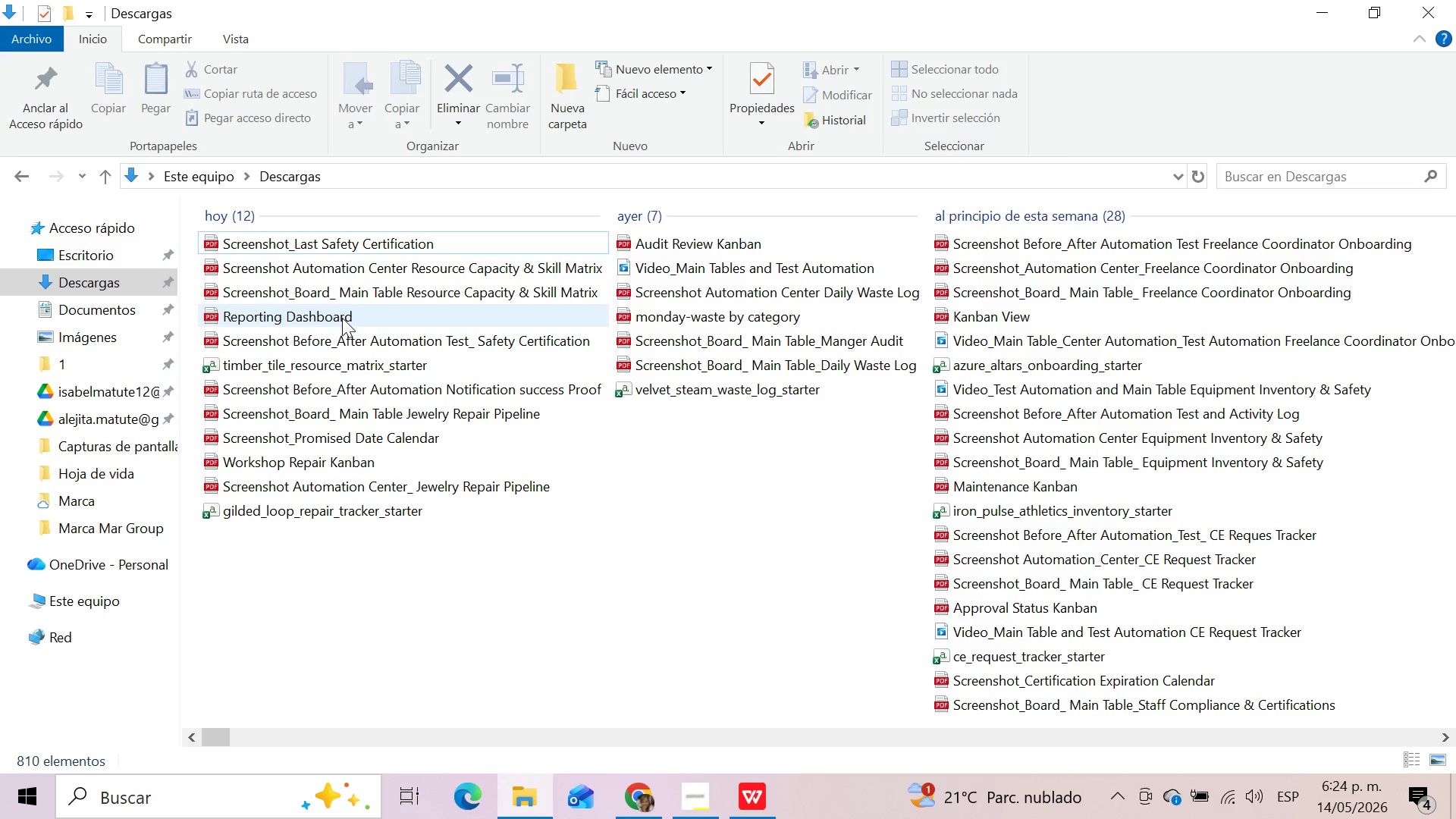 
double_click([342, 318])
 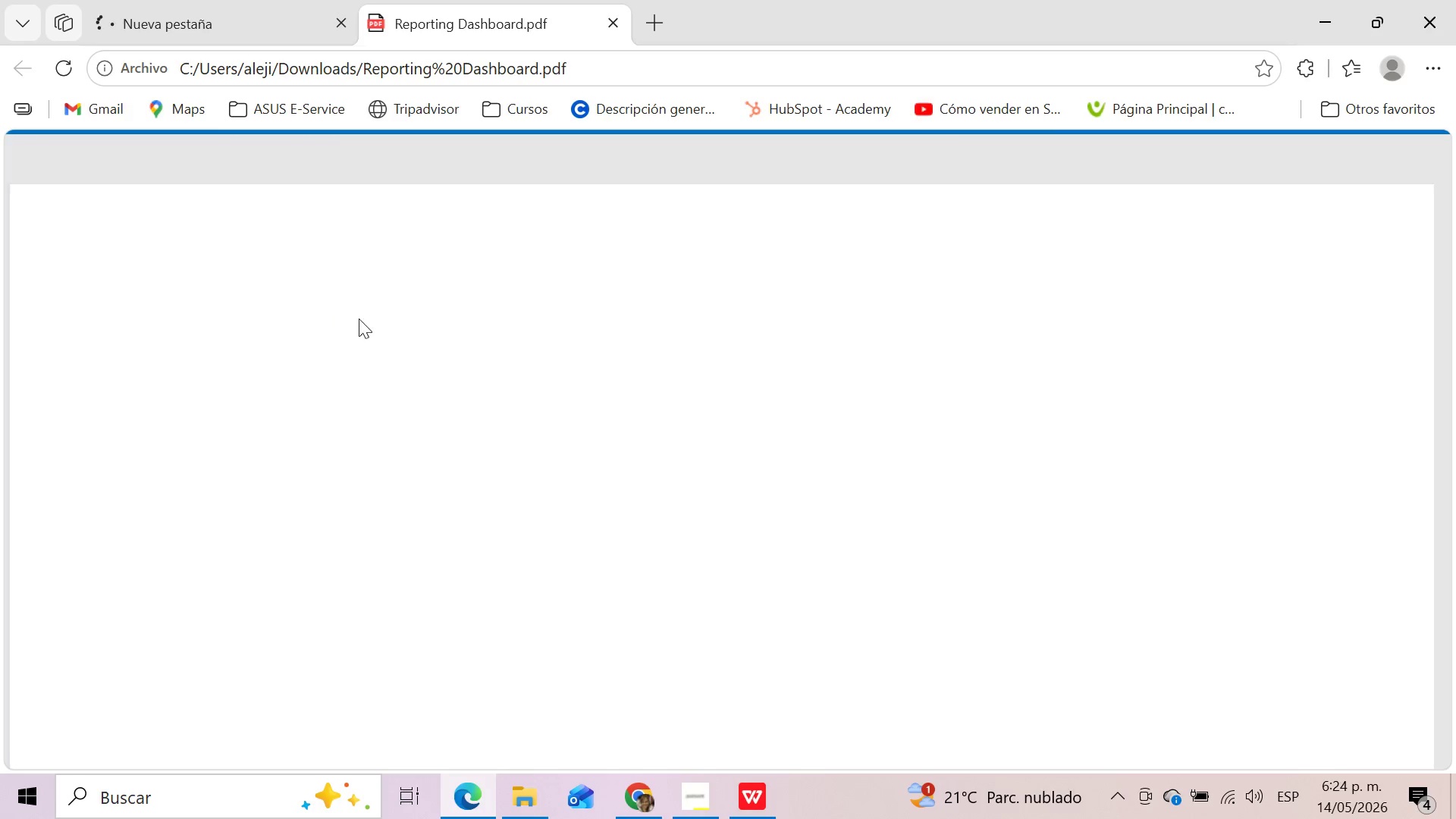 
wait(5.41)
 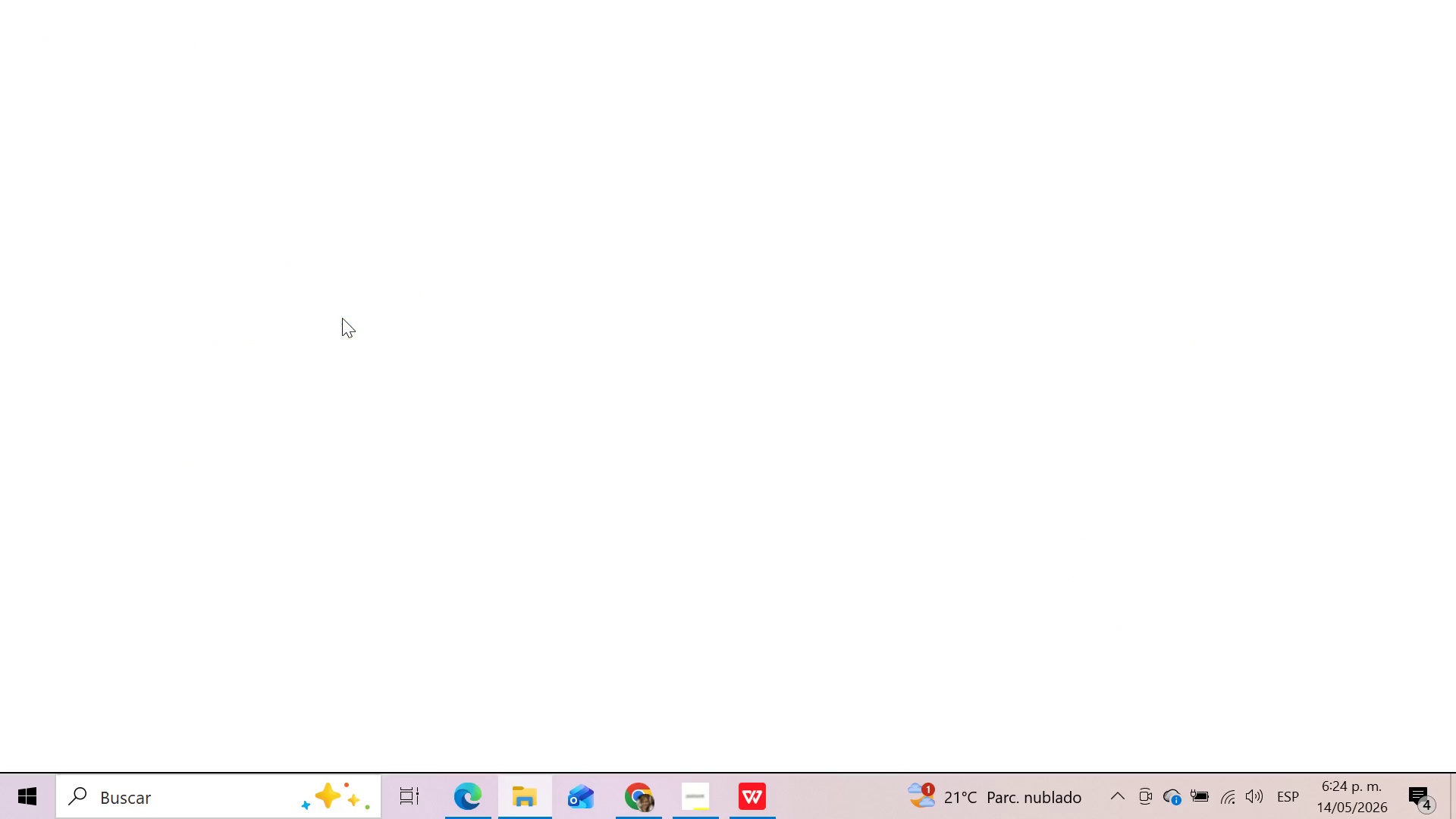 
scroll: coordinate [595, 419], scroll_direction: down, amount: 2.0
 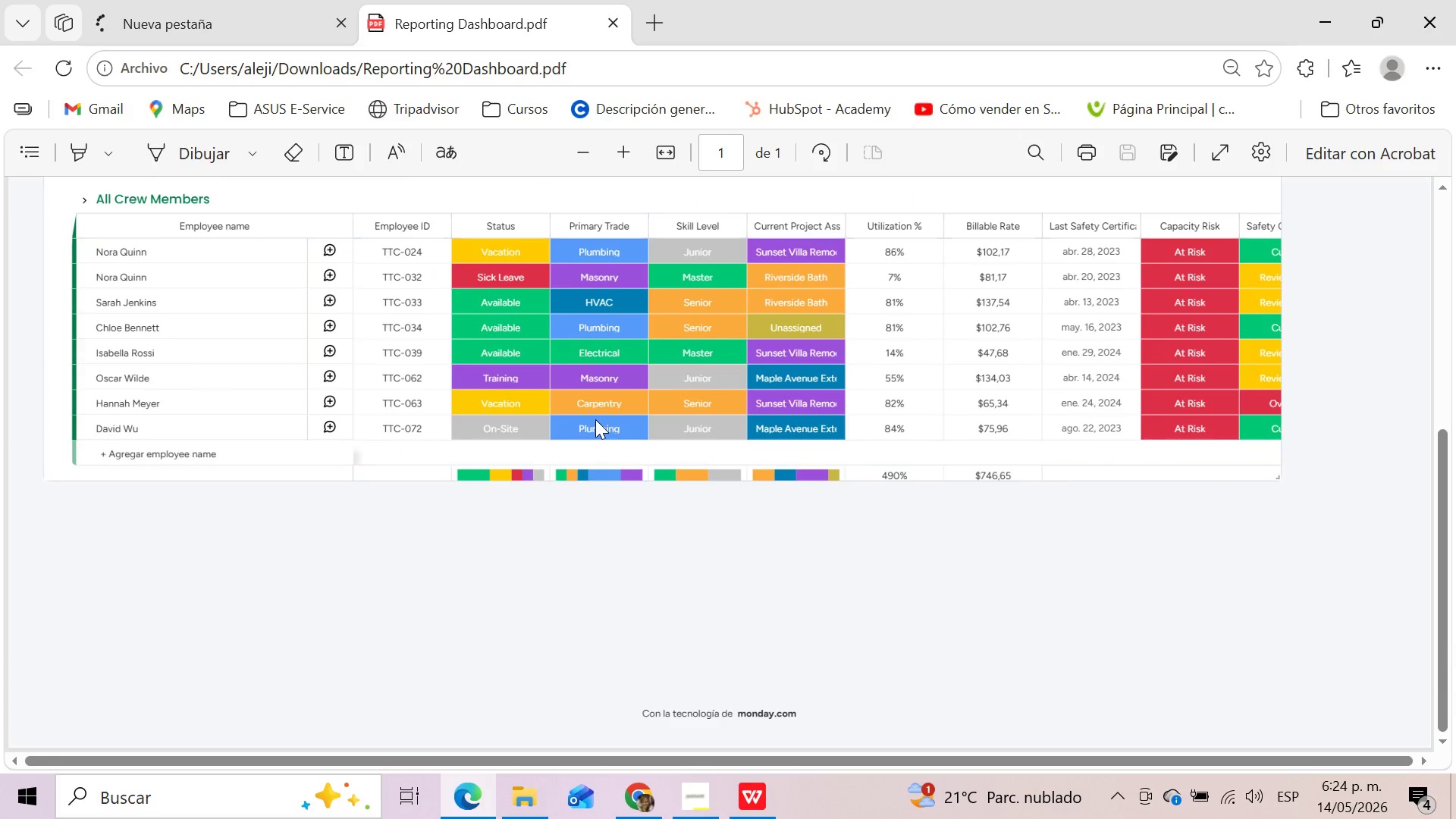 
scroll: coordinate [595, 419], scroll_direction: up, amount: 3.0
 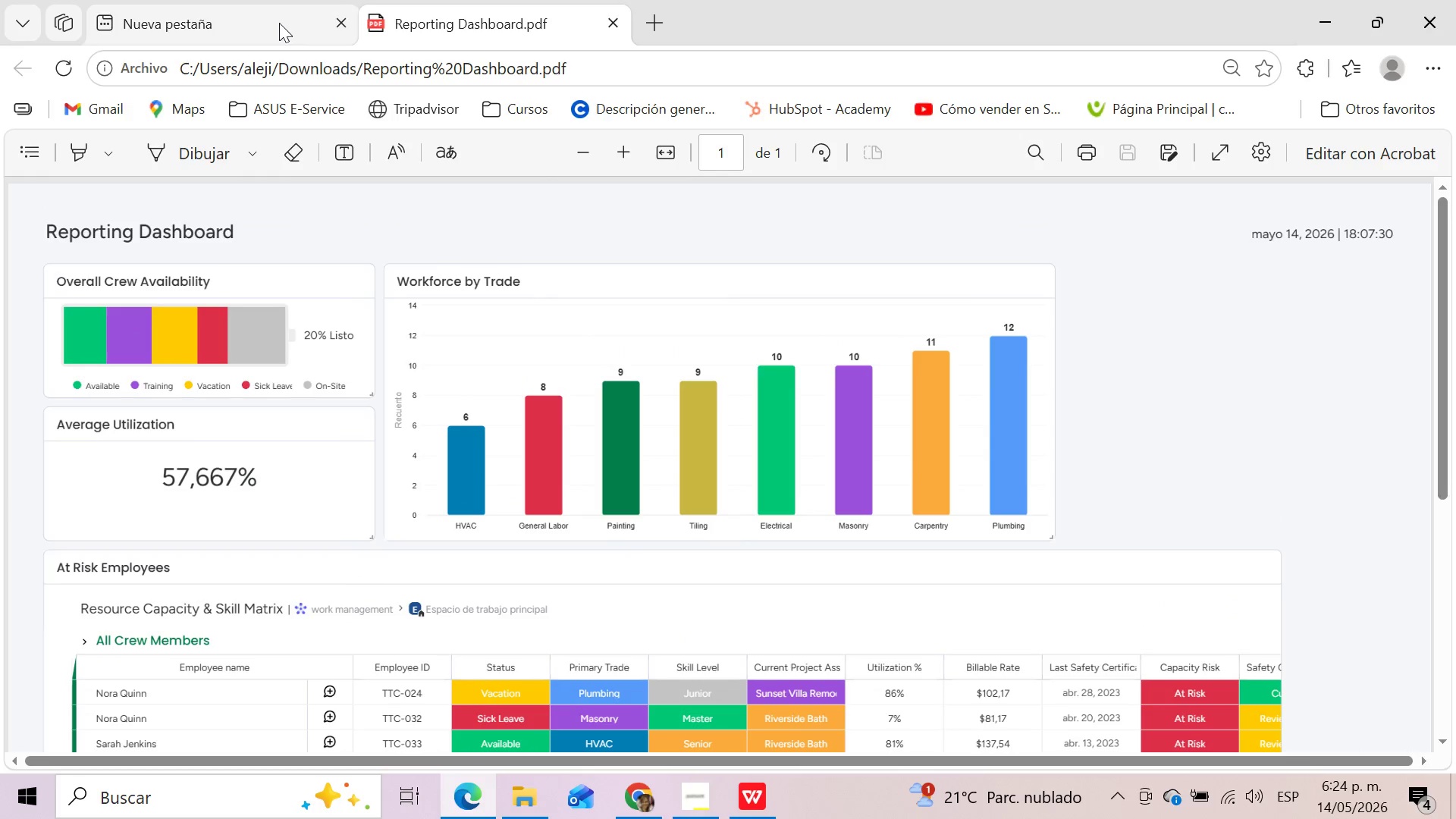 
left_click([342, 21])
 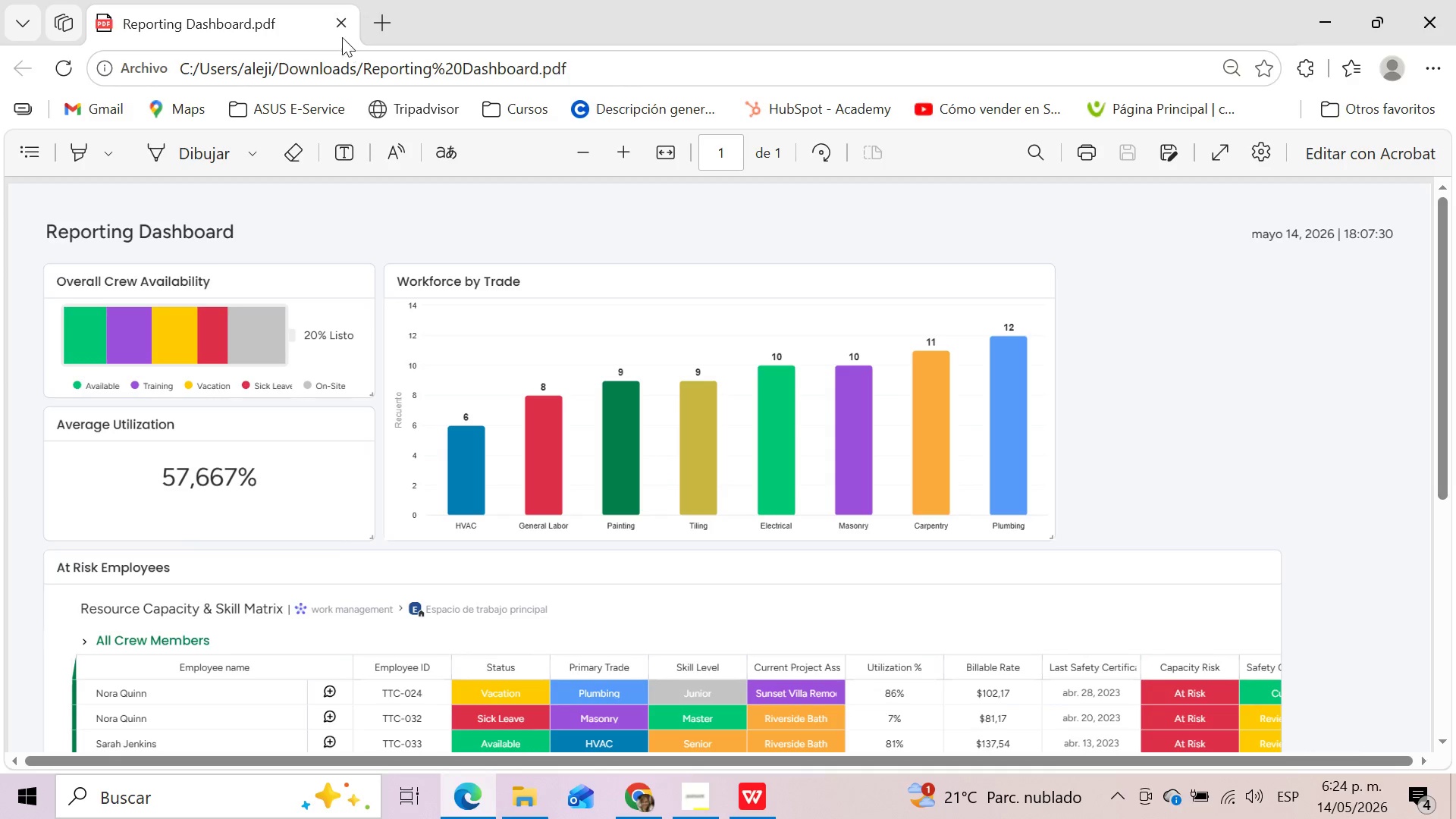 
left_click([338, 24])
 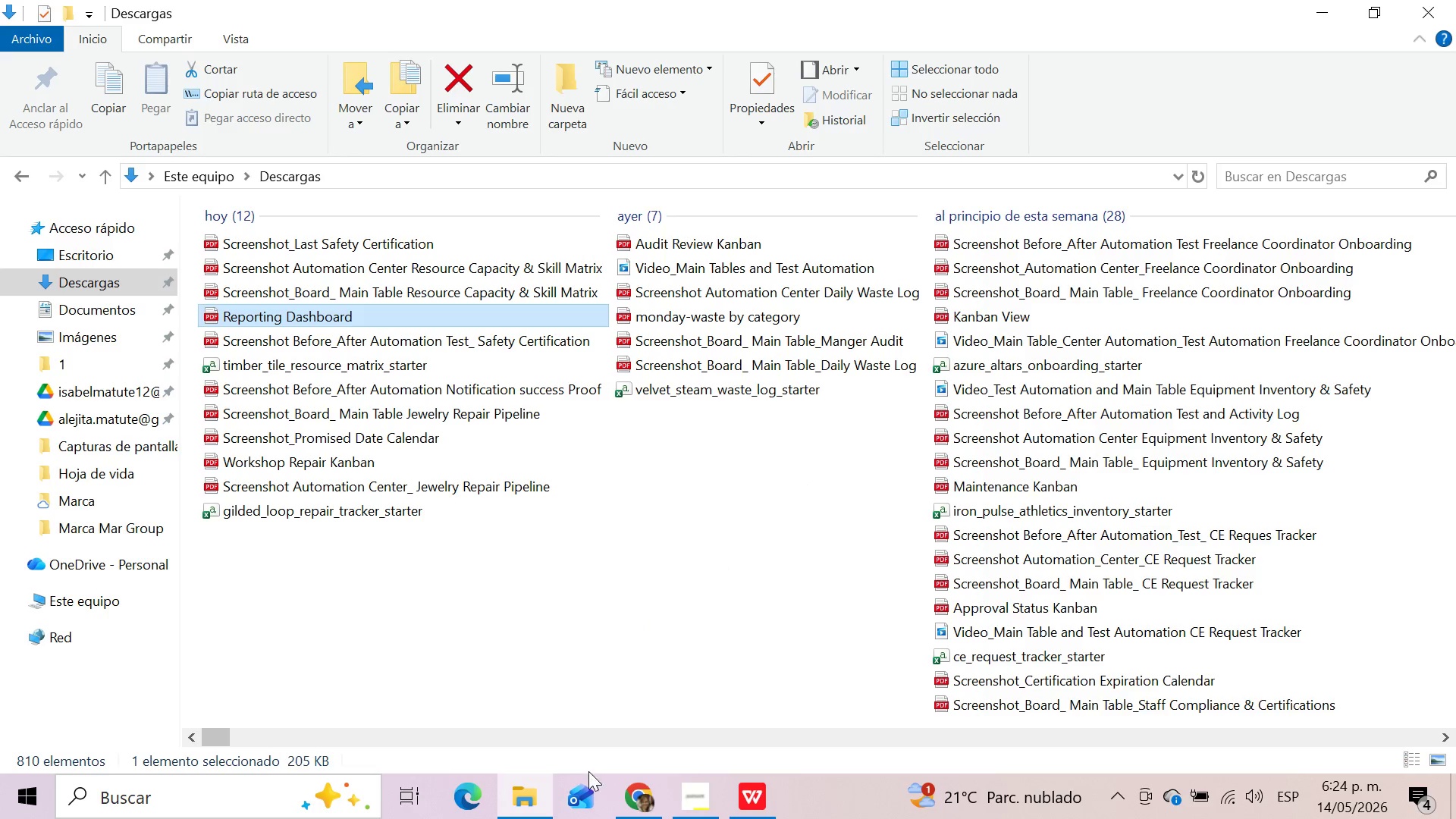 
left_click([629, 807])
 